 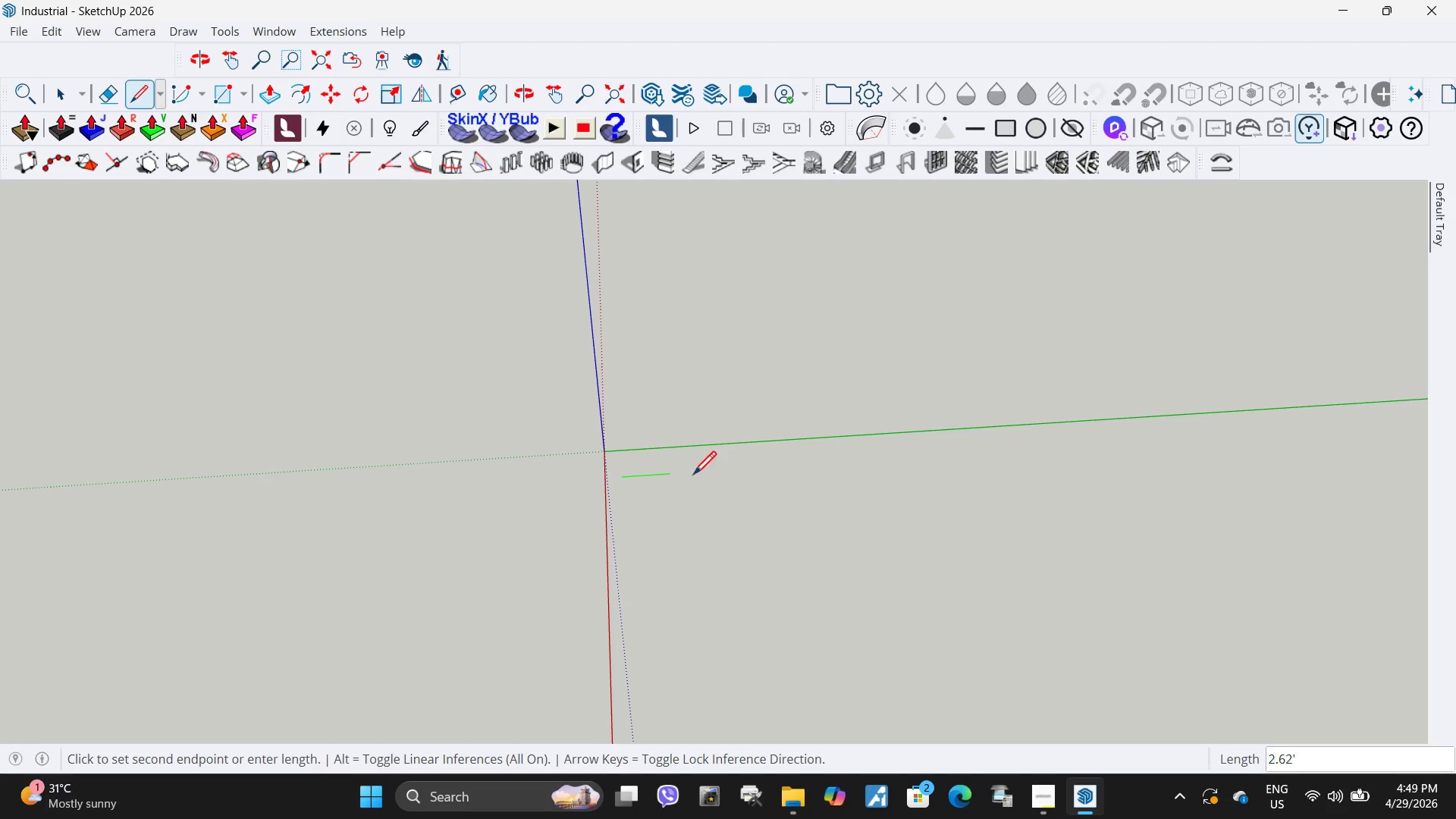 
mouse_move([790, 453])
 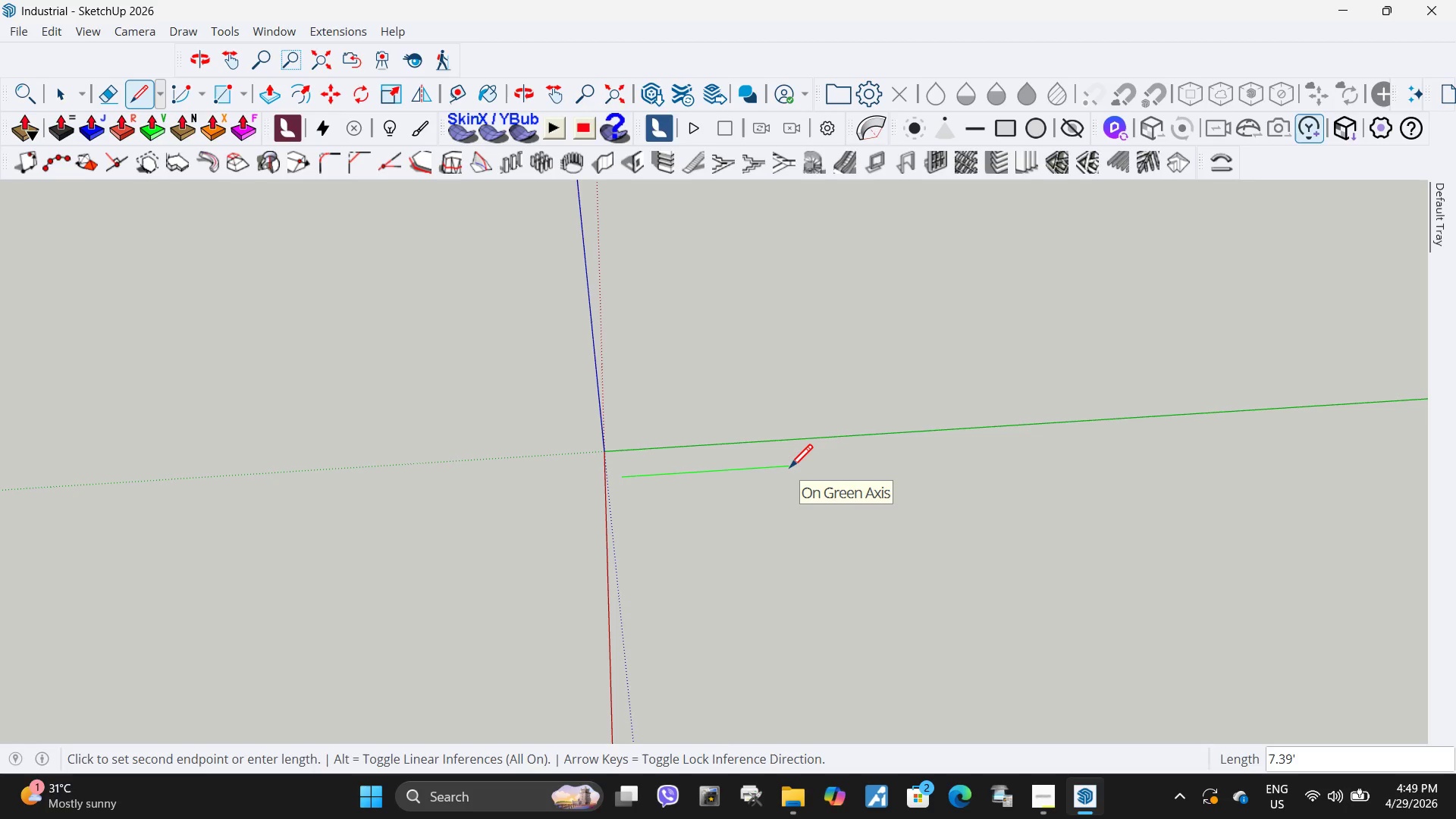 
wait(9.24)
 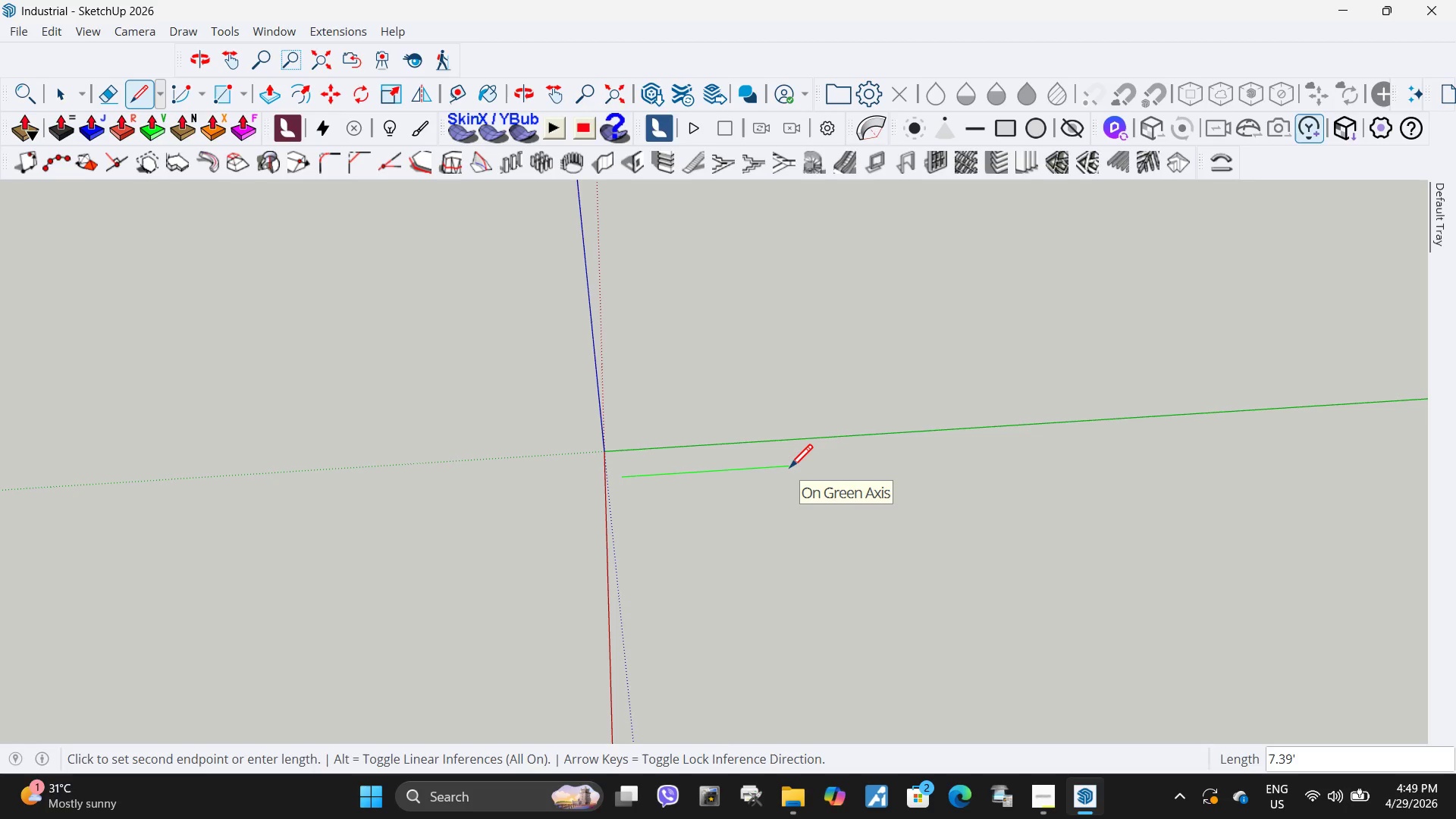 
hold_key(key=Numpad2, duration=10.09)
 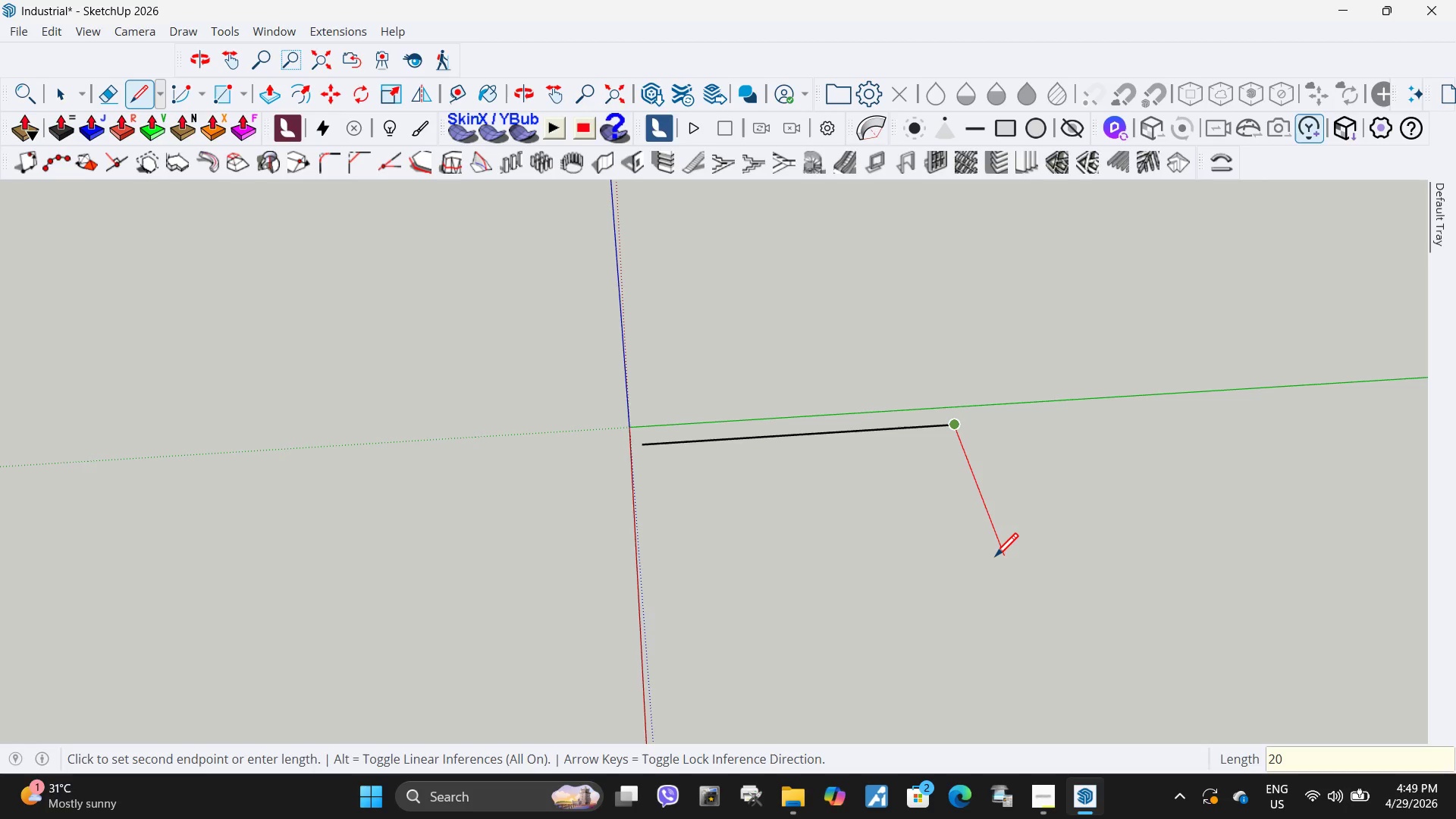 
key(Numpad0)
 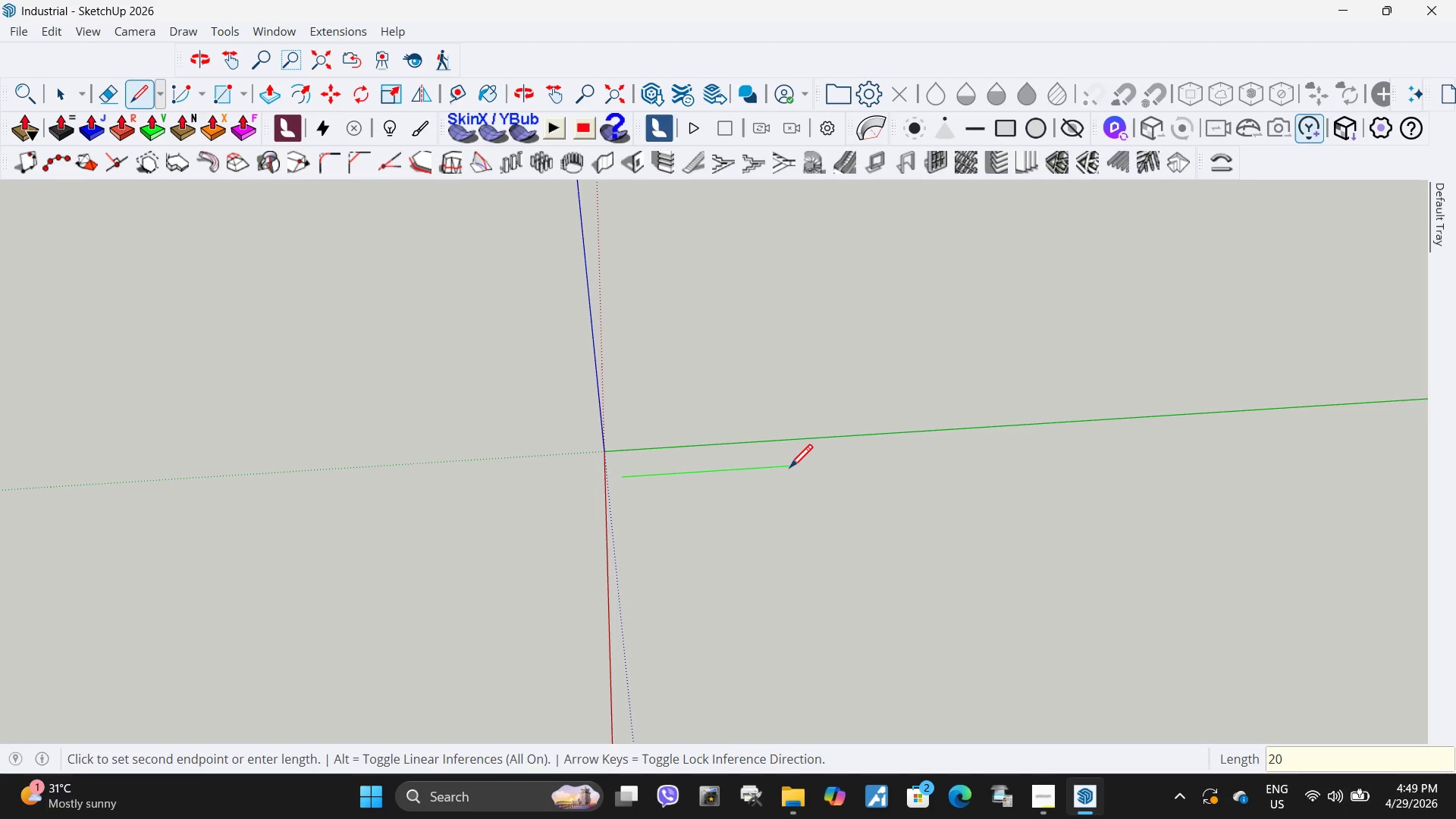 
key(NumpadEnter)
 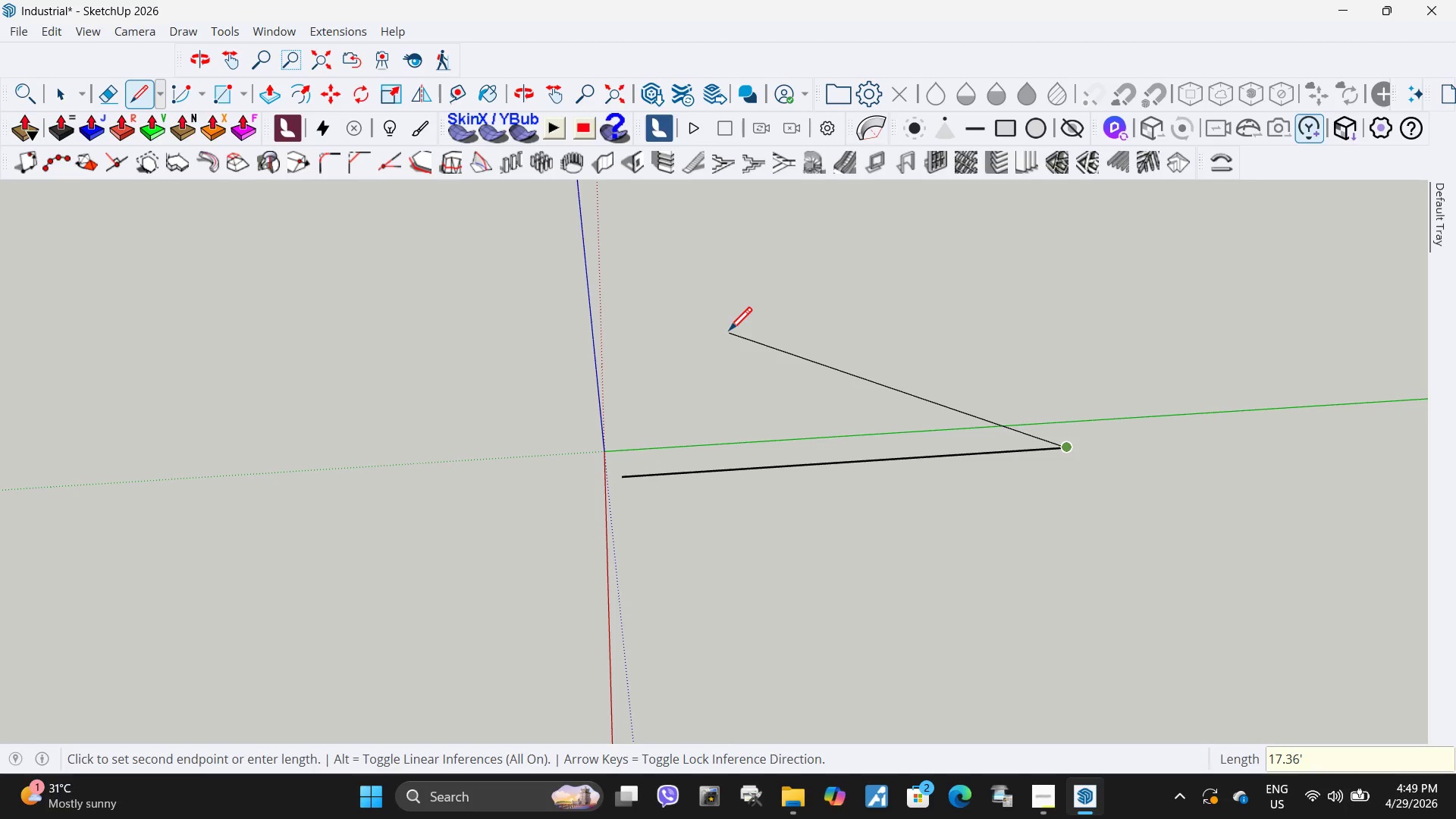 
scroll: coordinate [687, 372], scroll_direction: down, amount: 4.0
 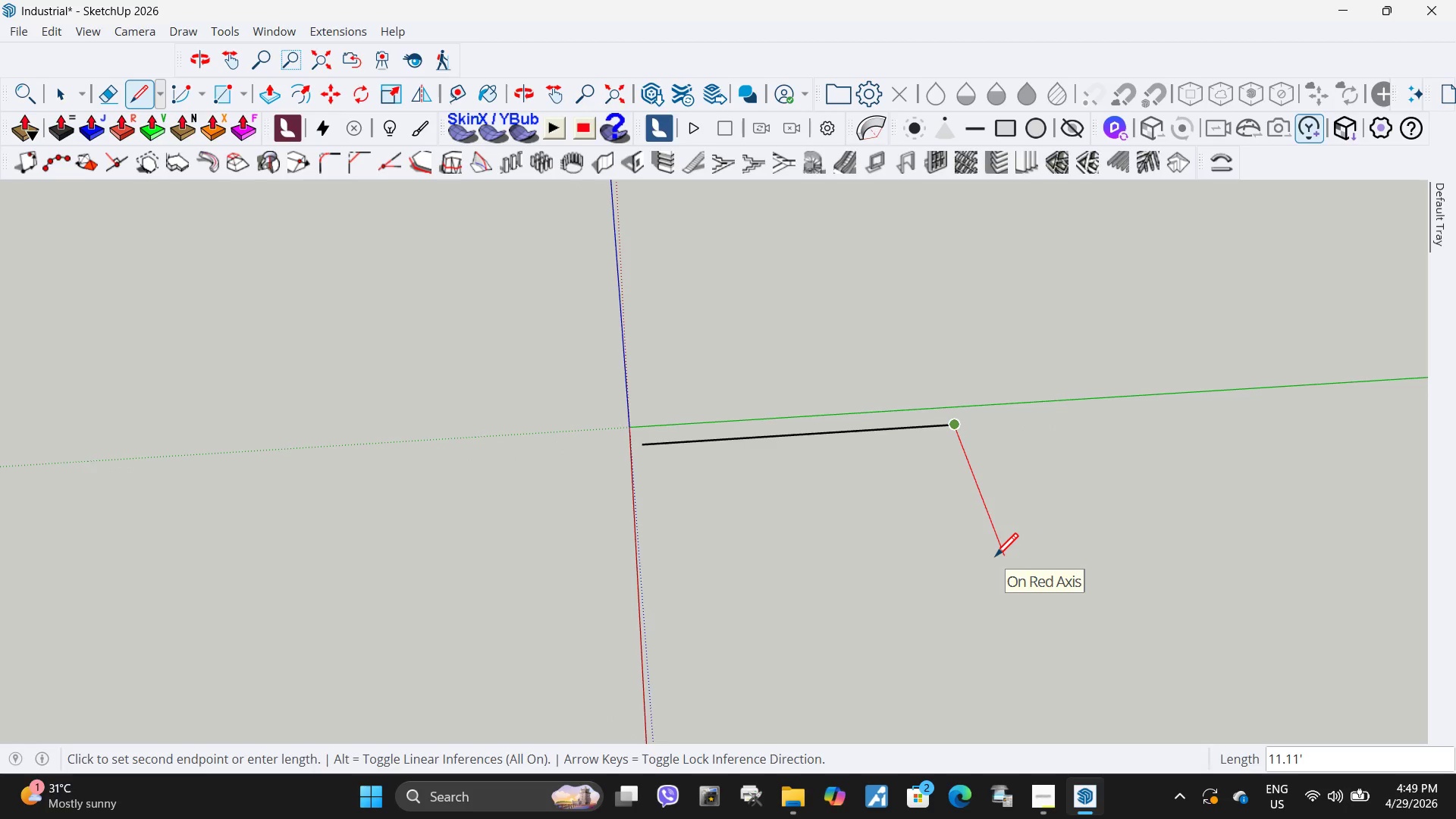 
key(Numpad0)
 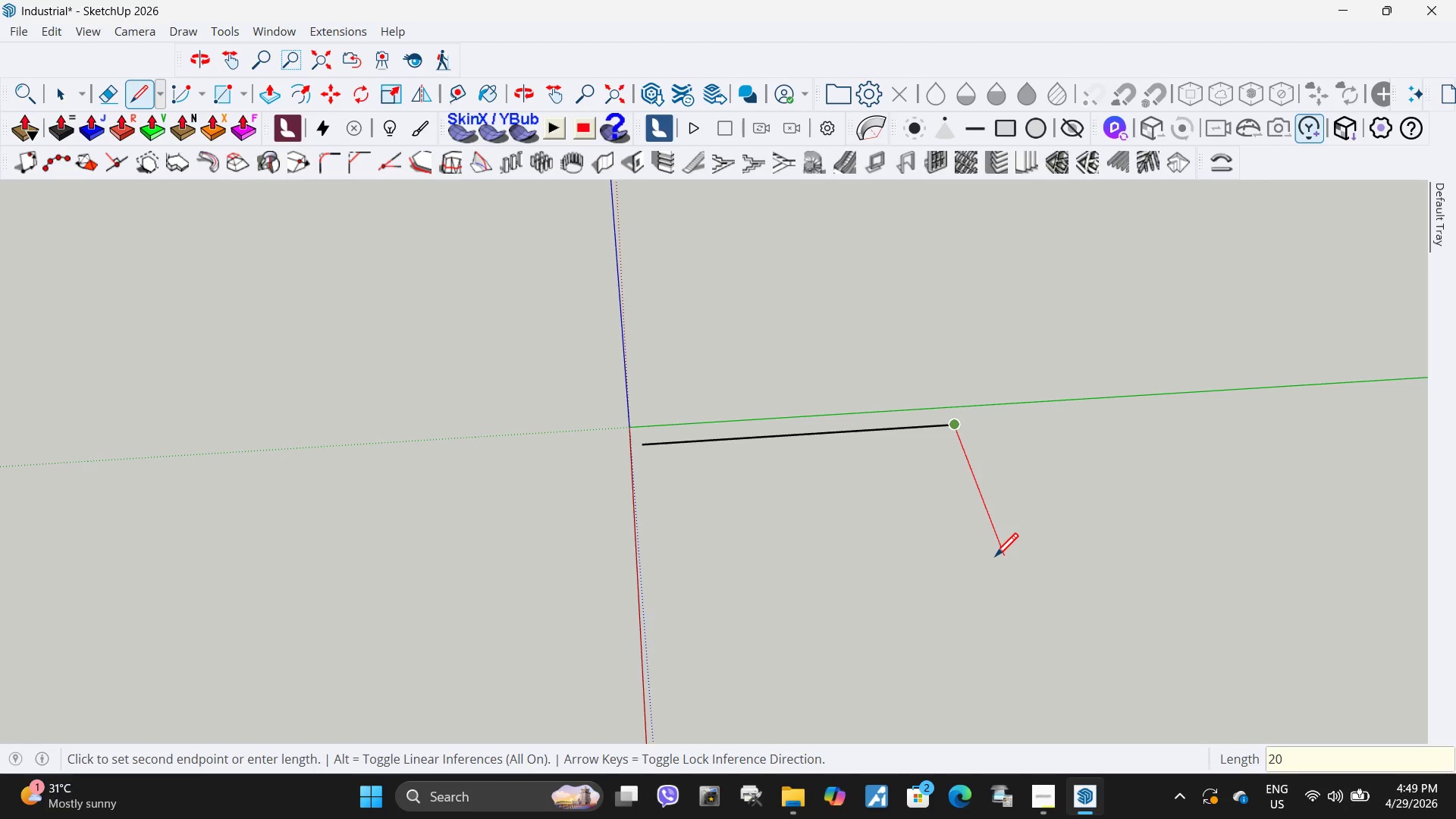 
key(NumpadEnter)
 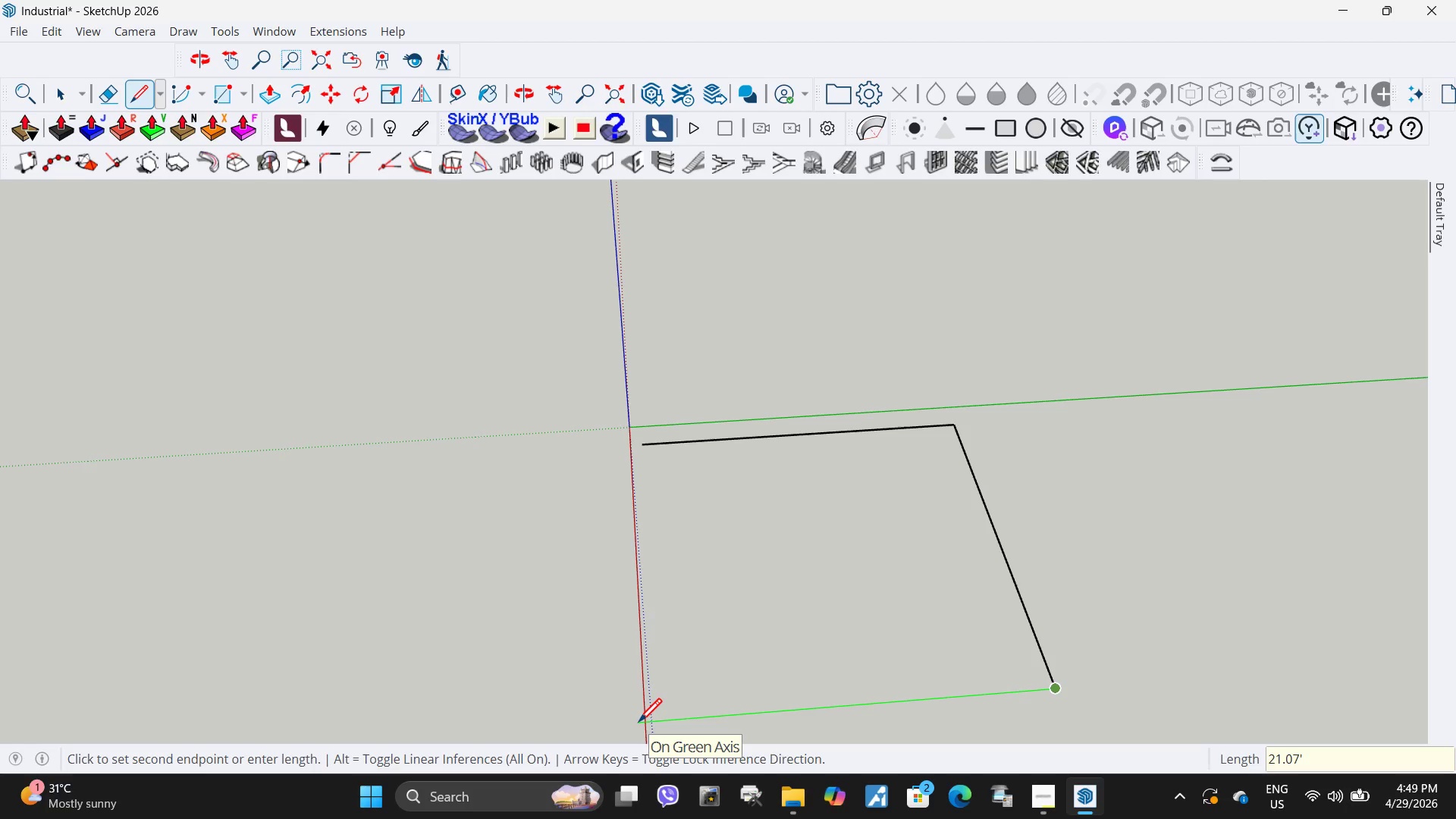 
key(Numpad2)
 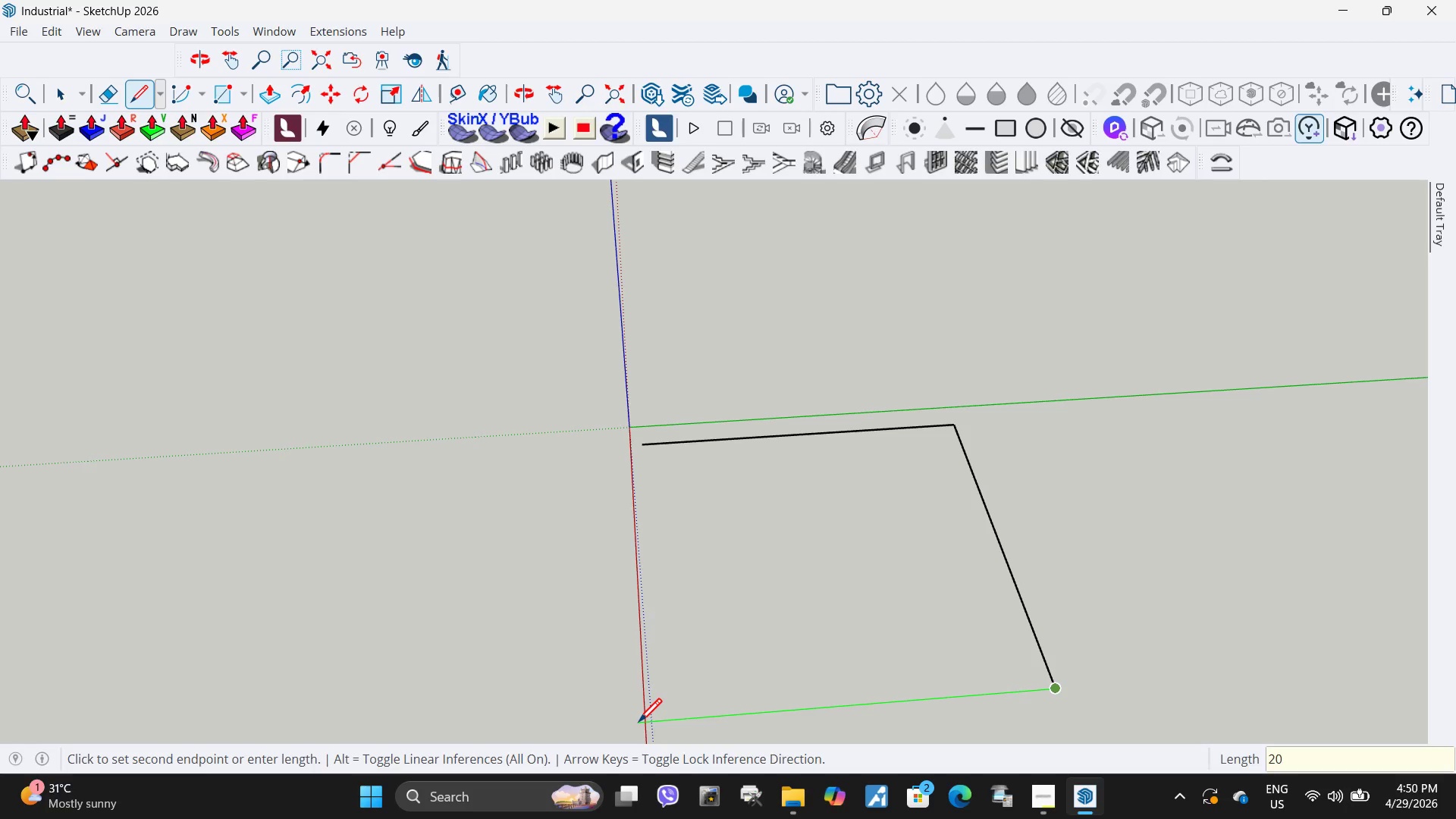 
key(Numpad0)
 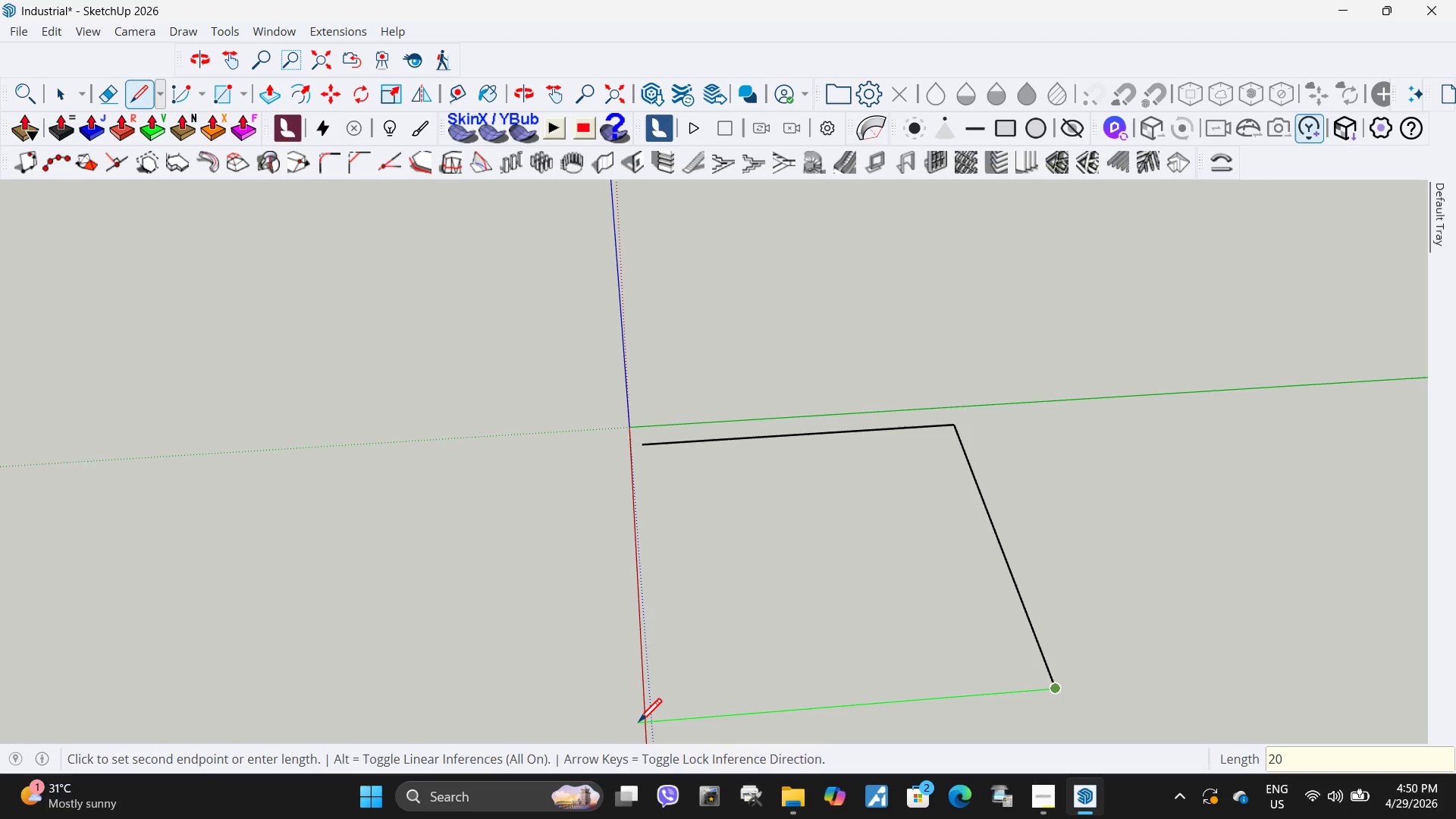 
key(NumpadEnter)
 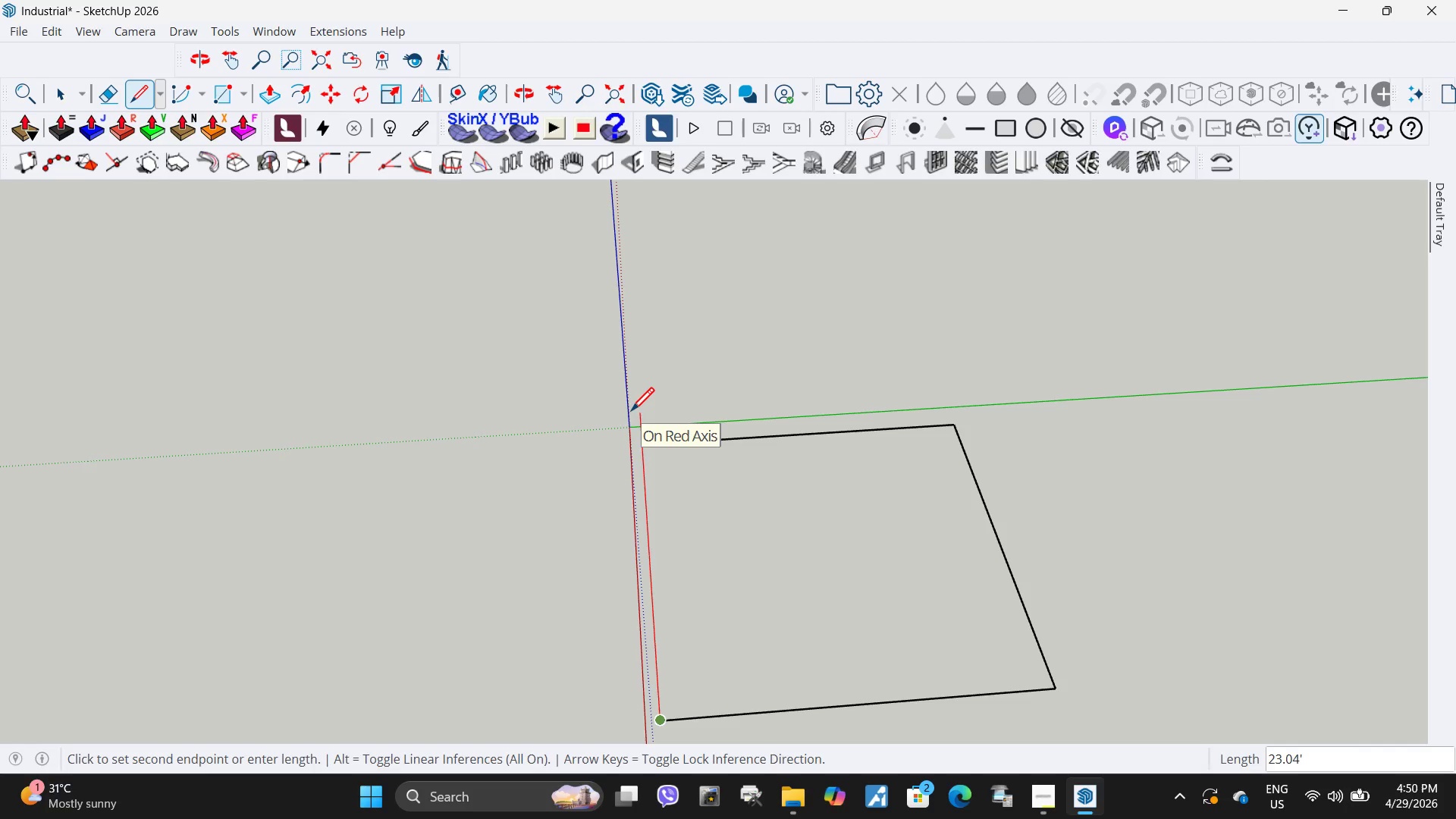 
wait(17.55)
 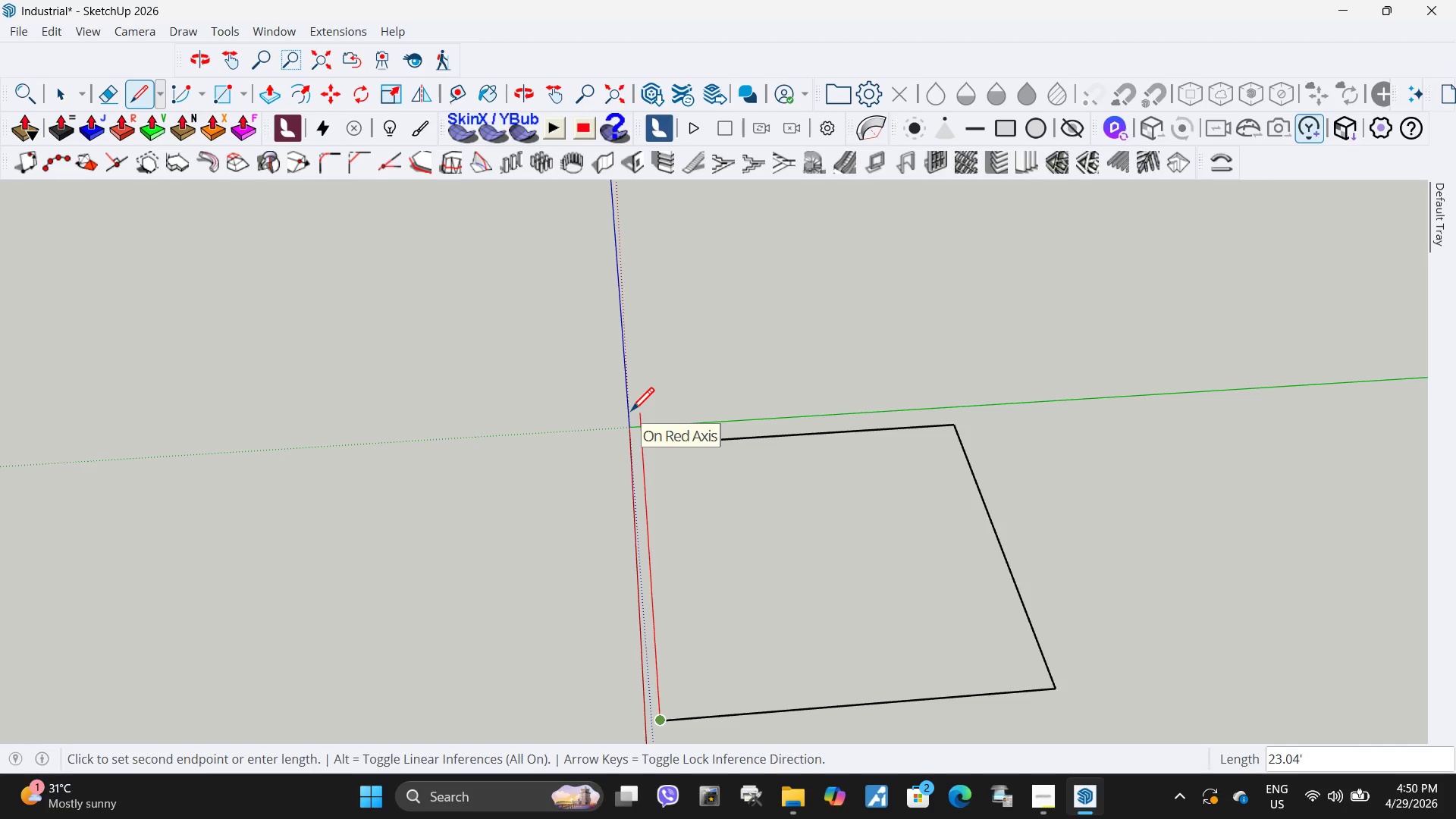 
key(Numpad2)
 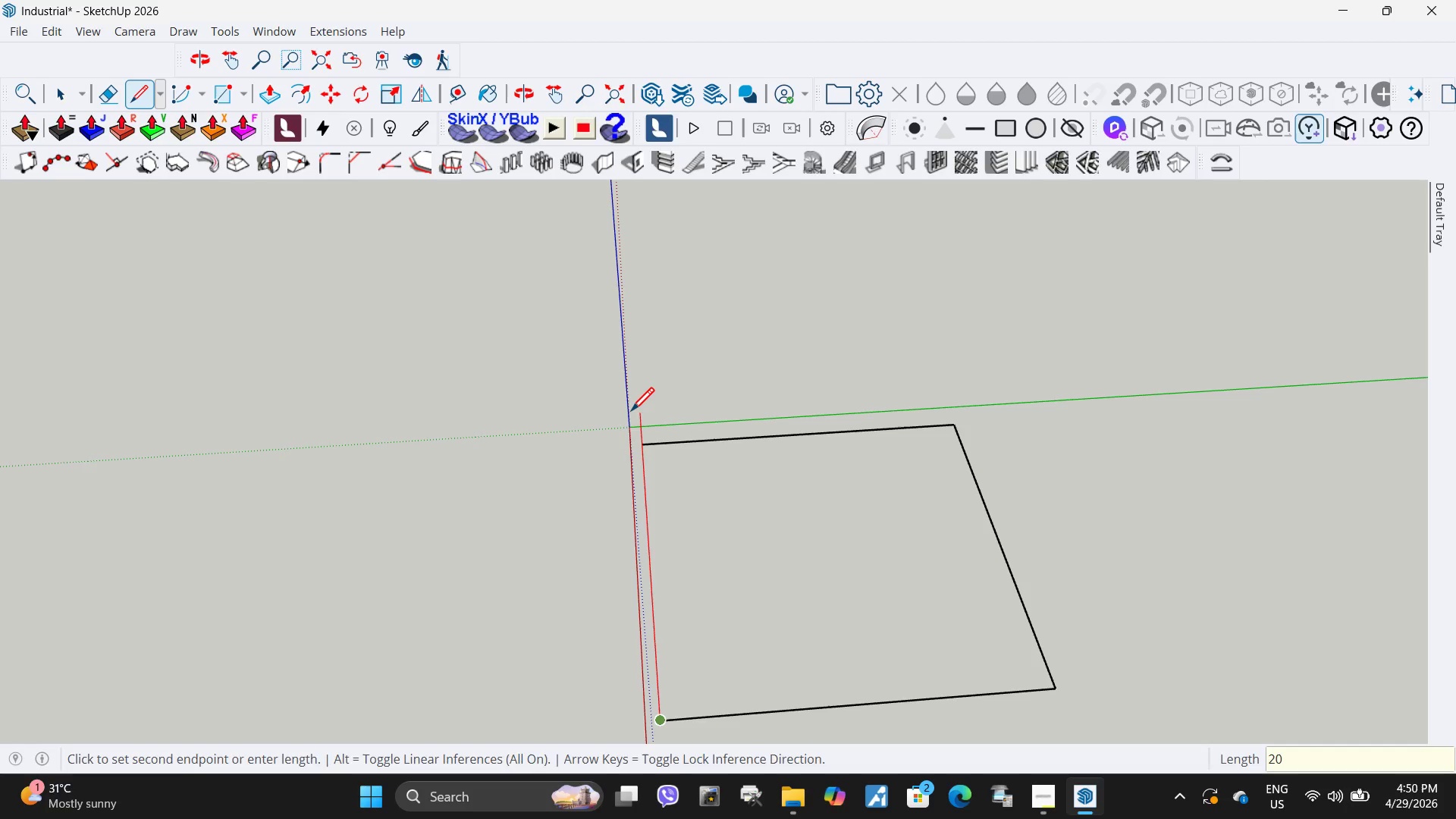 
key(Numpad0)
 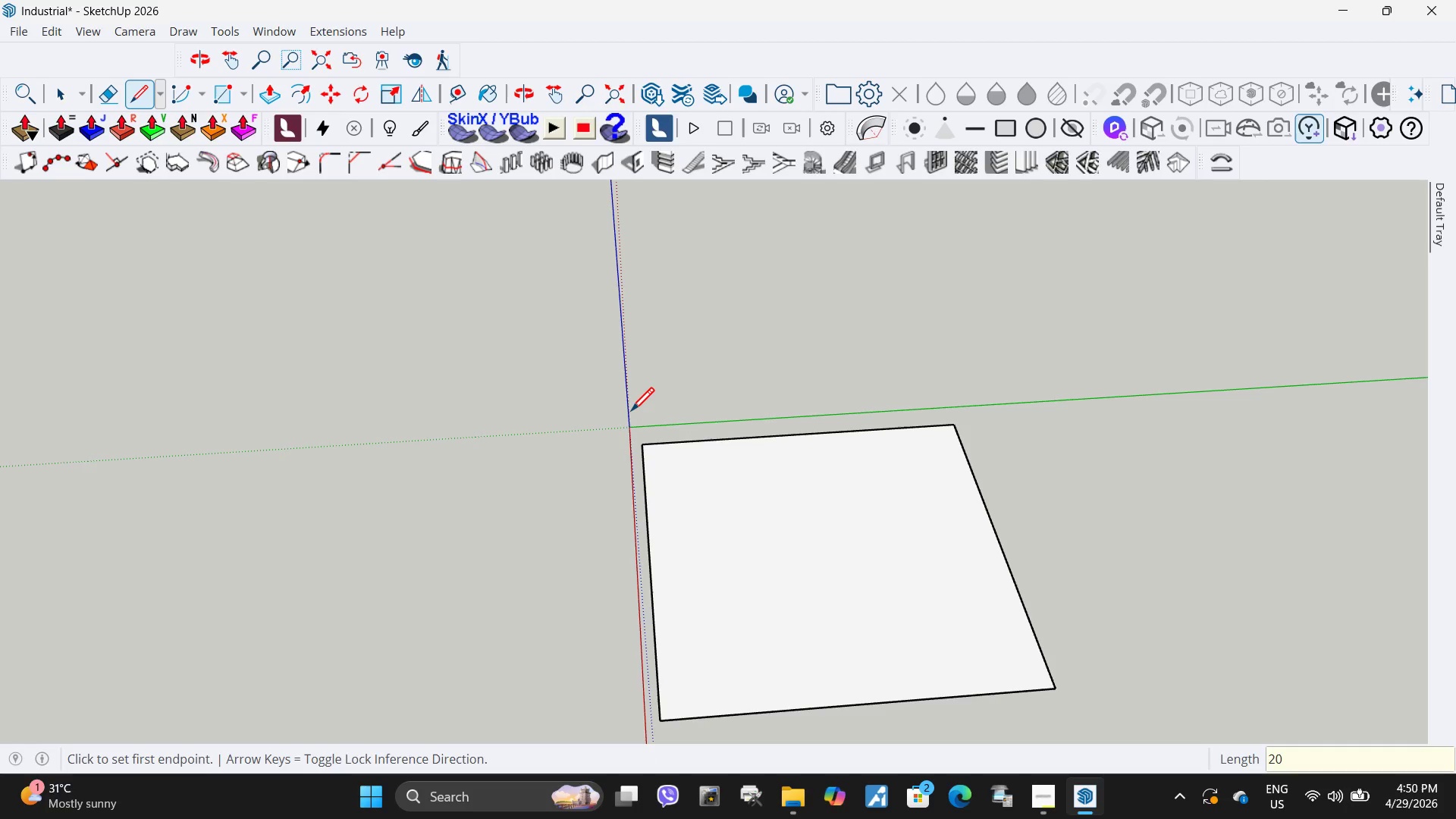 
key(NumpadEnter)
 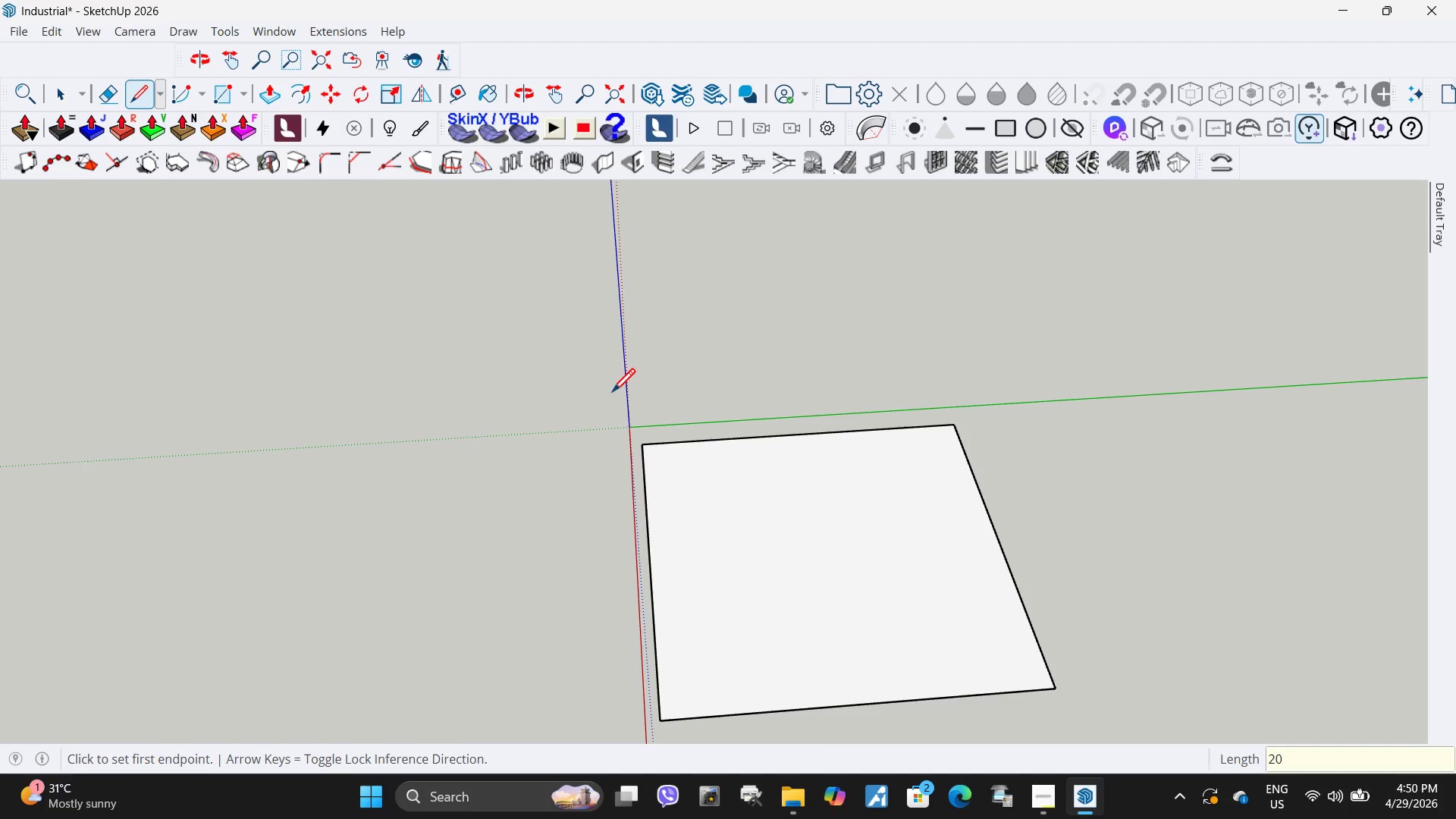 
key(Space)
 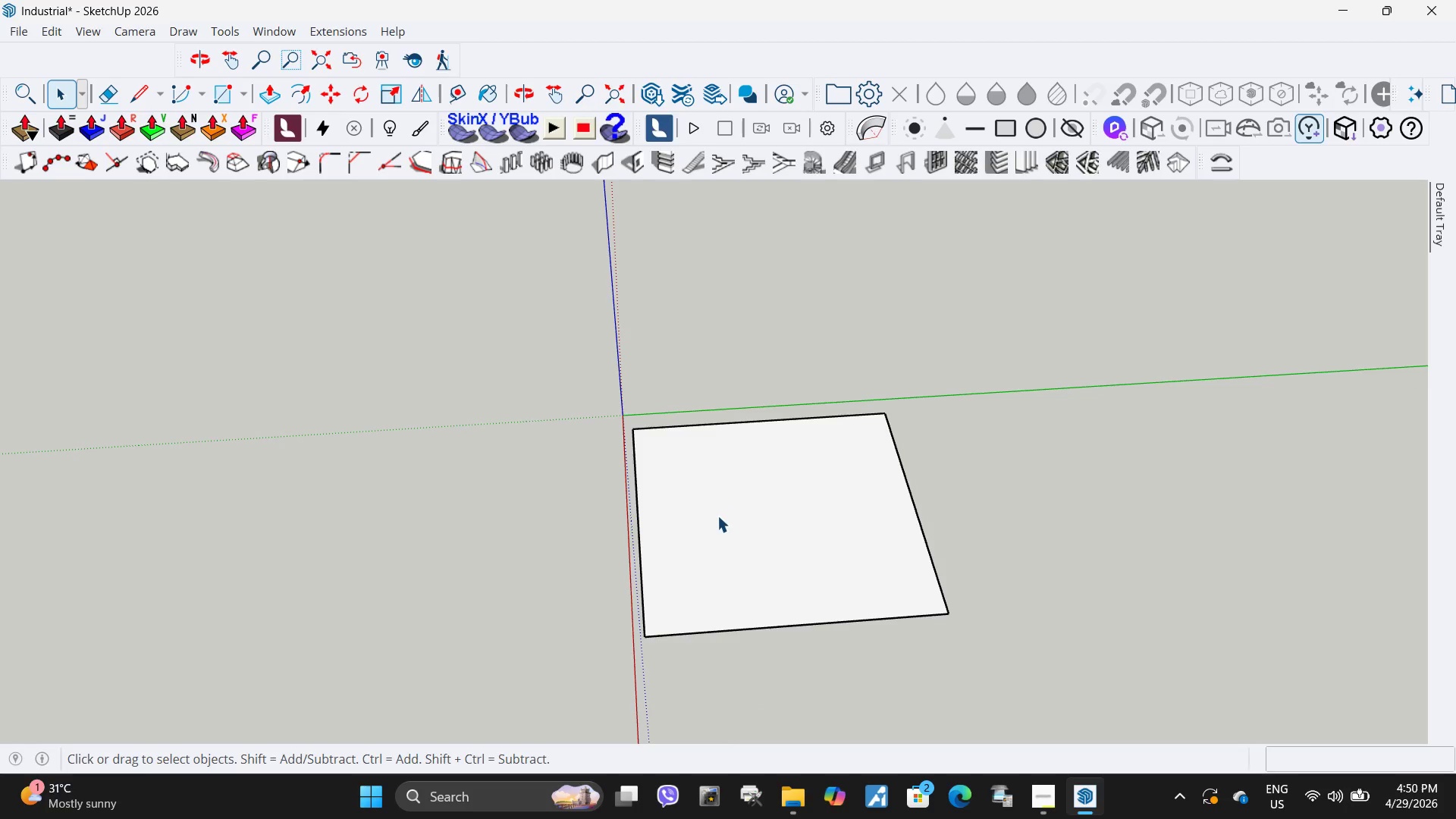 
left_click([717, 516])
 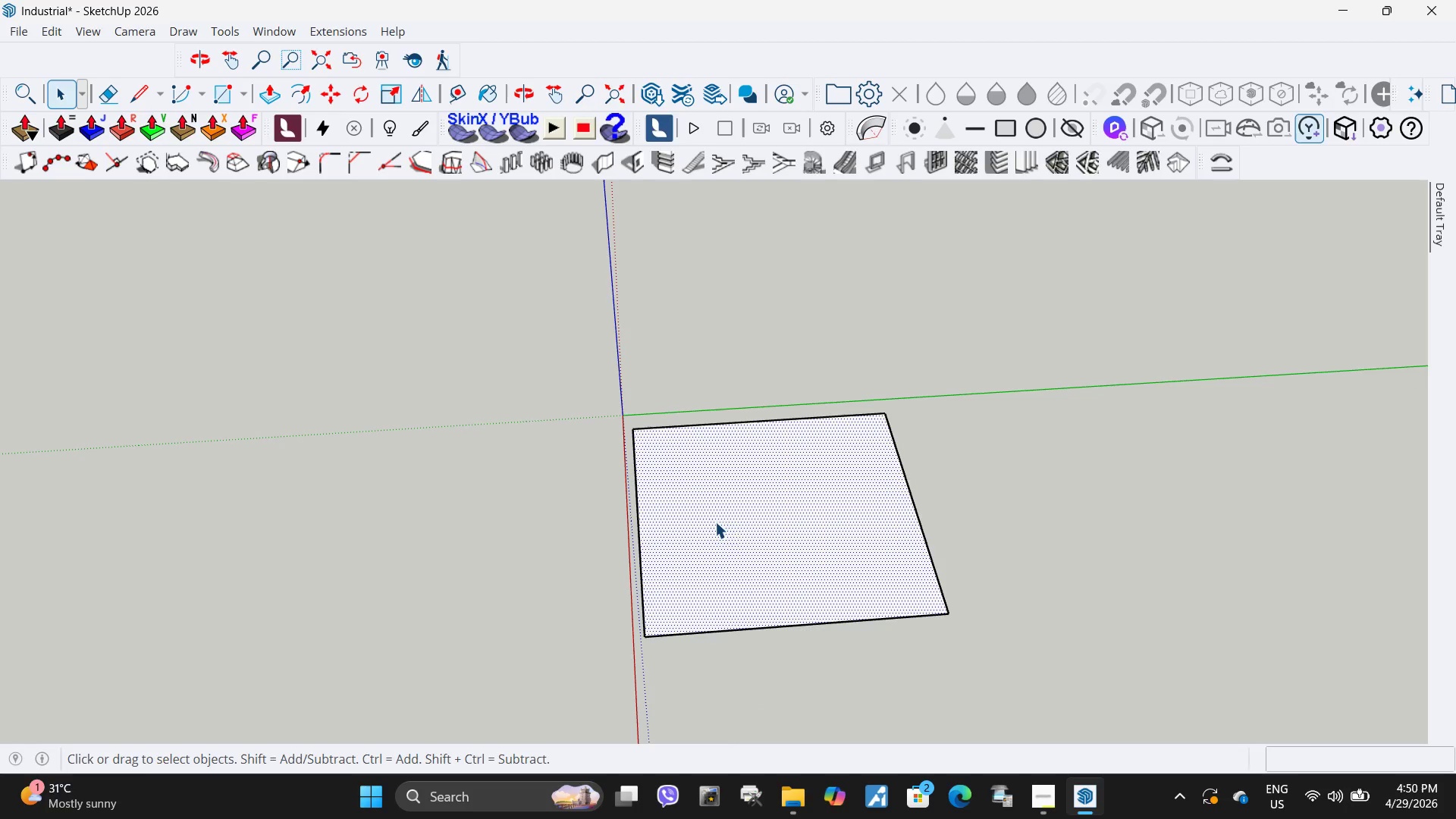 
scroll: coordinate [595, 366], scroll_direction: down, amount: 3.0
 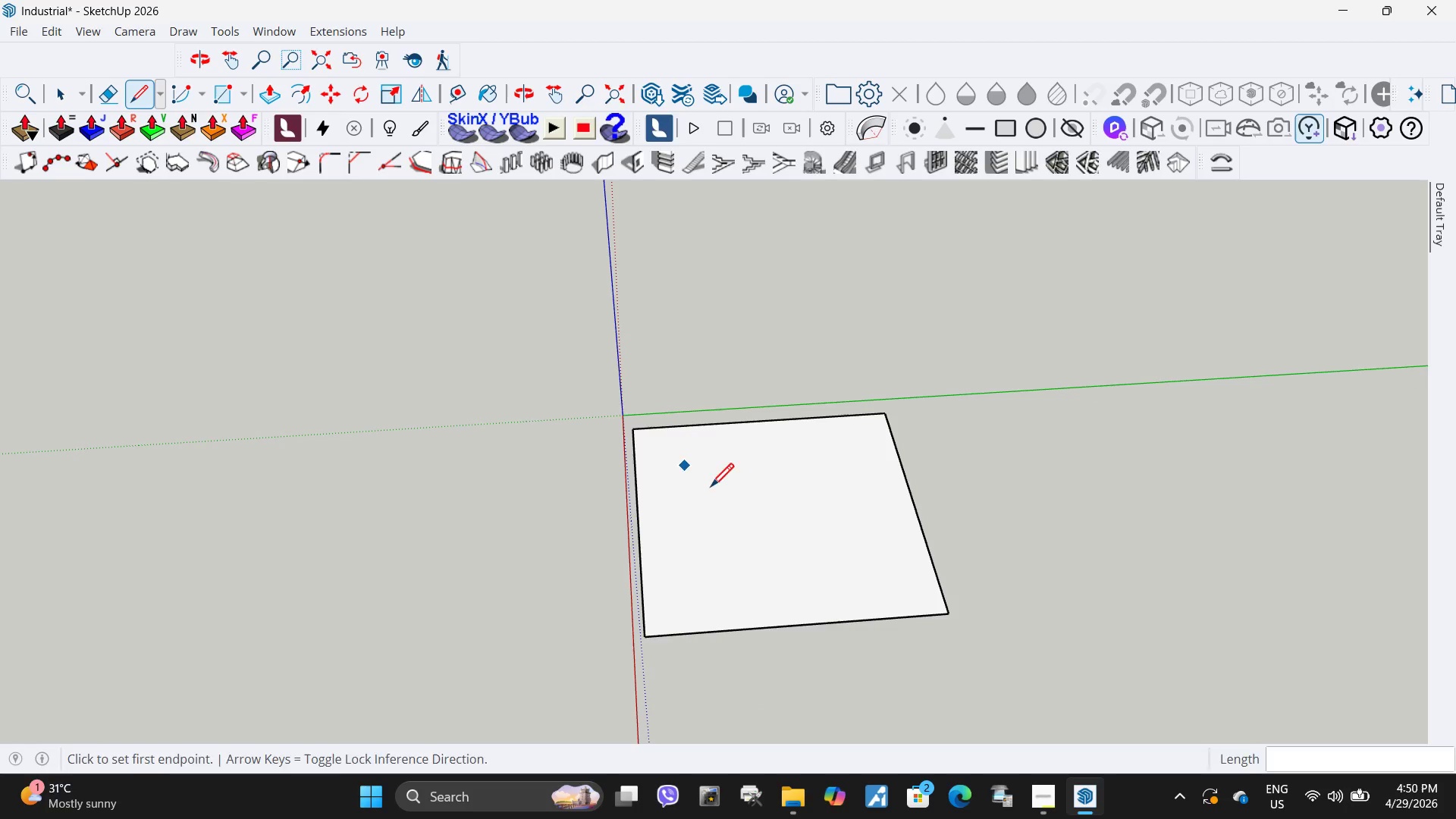 
key(F)
 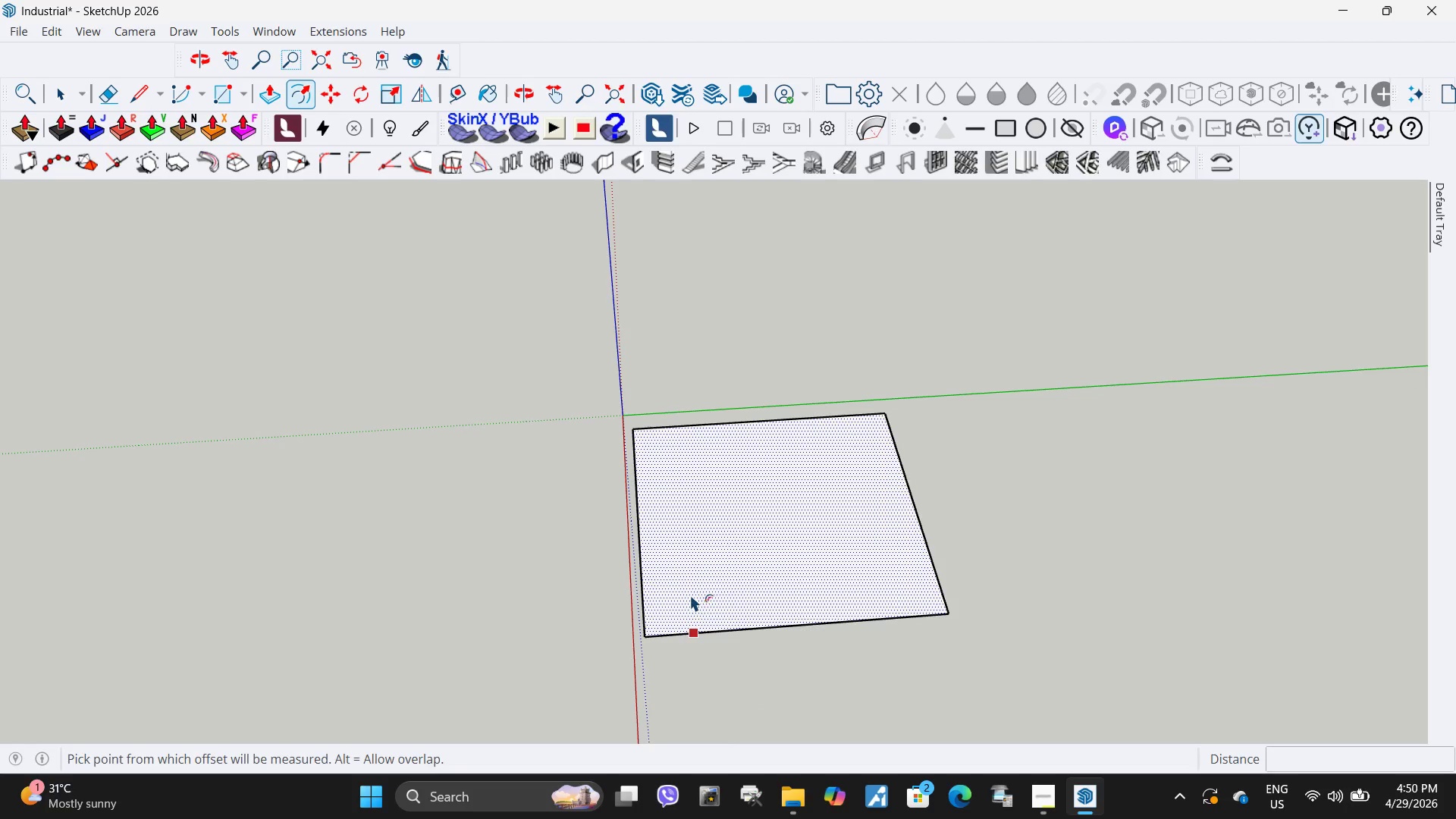 
left_click([695, 587])
 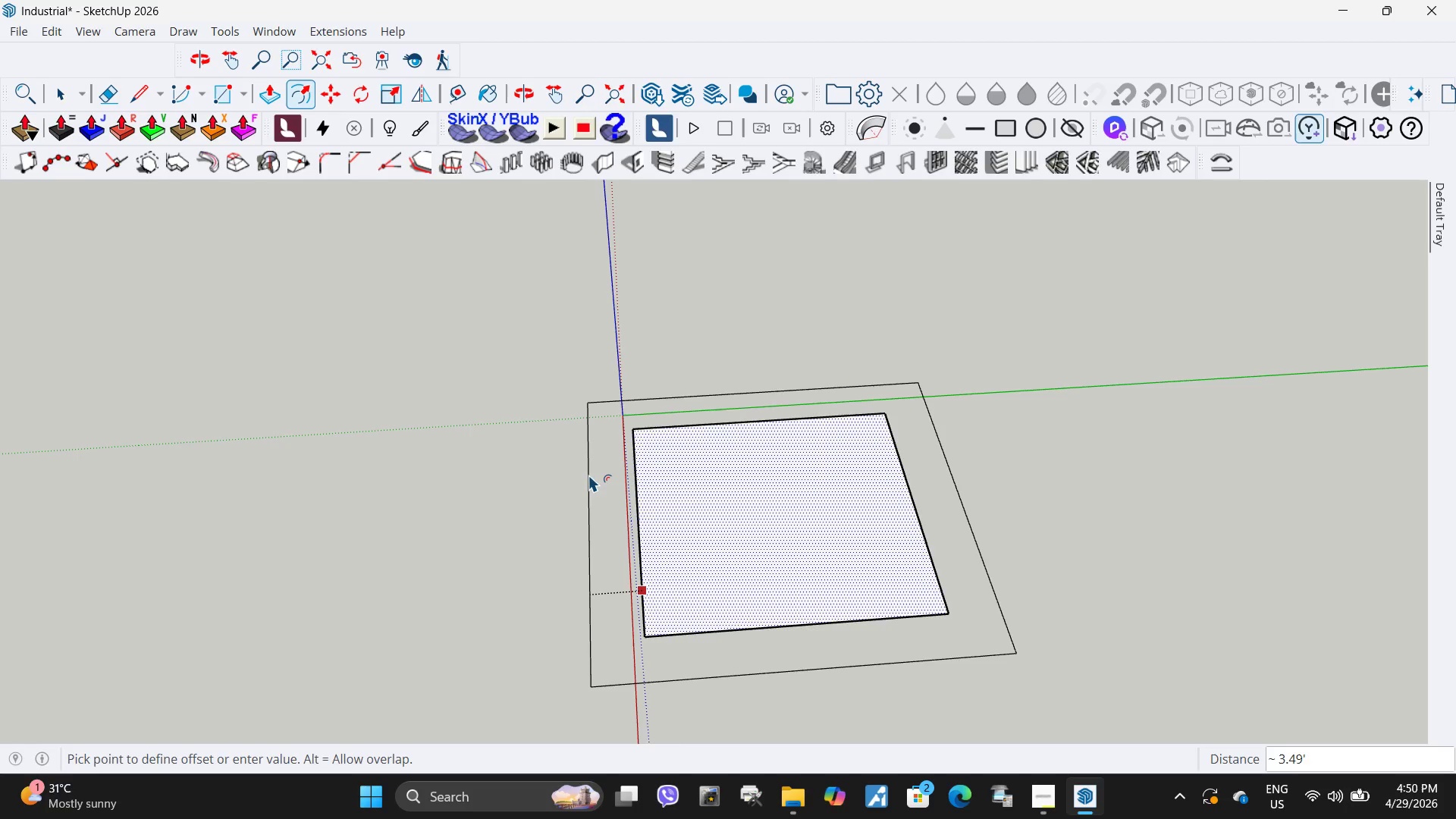 
wait(9.66)
 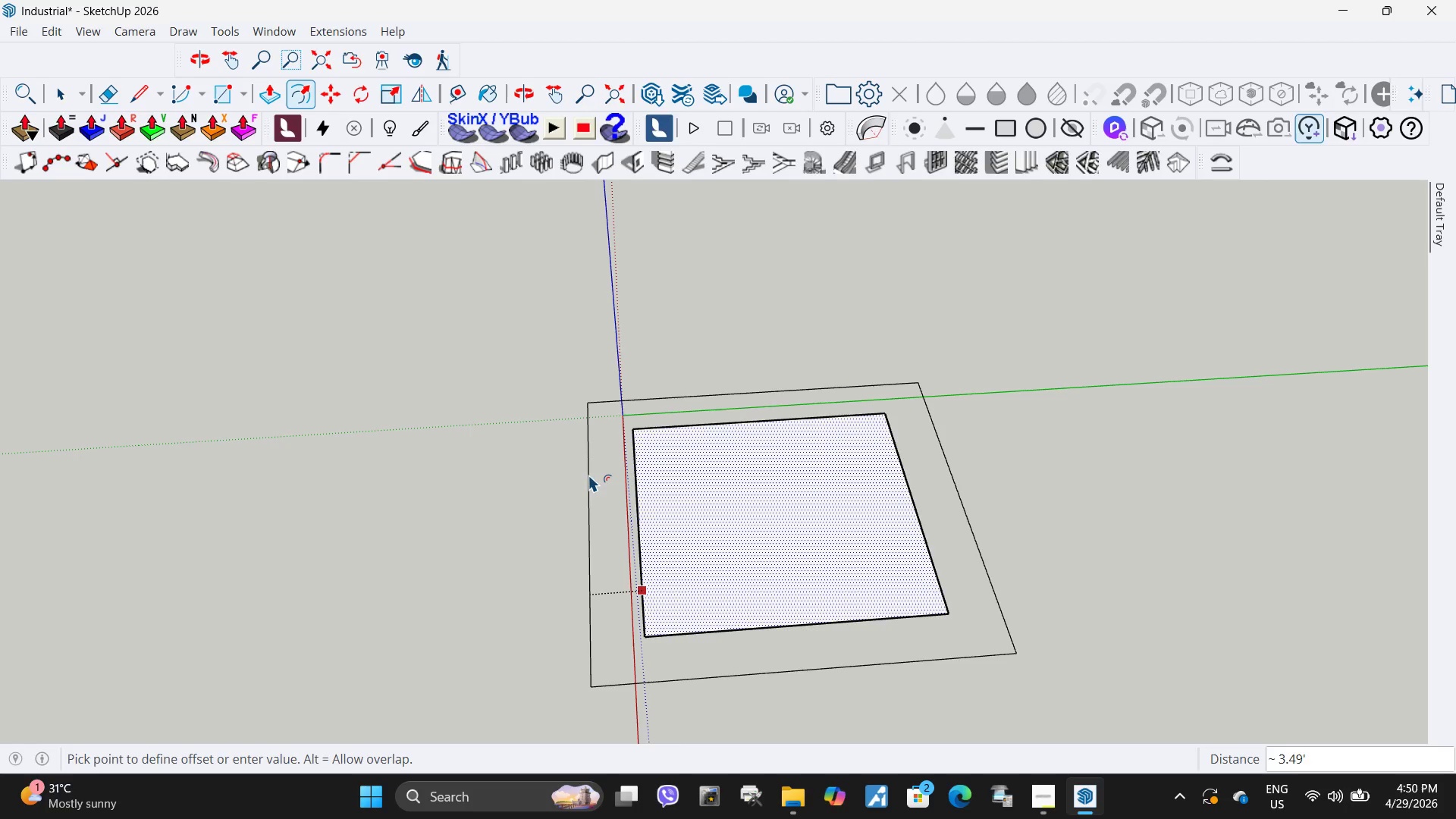 
key(NumpadDecimal)
 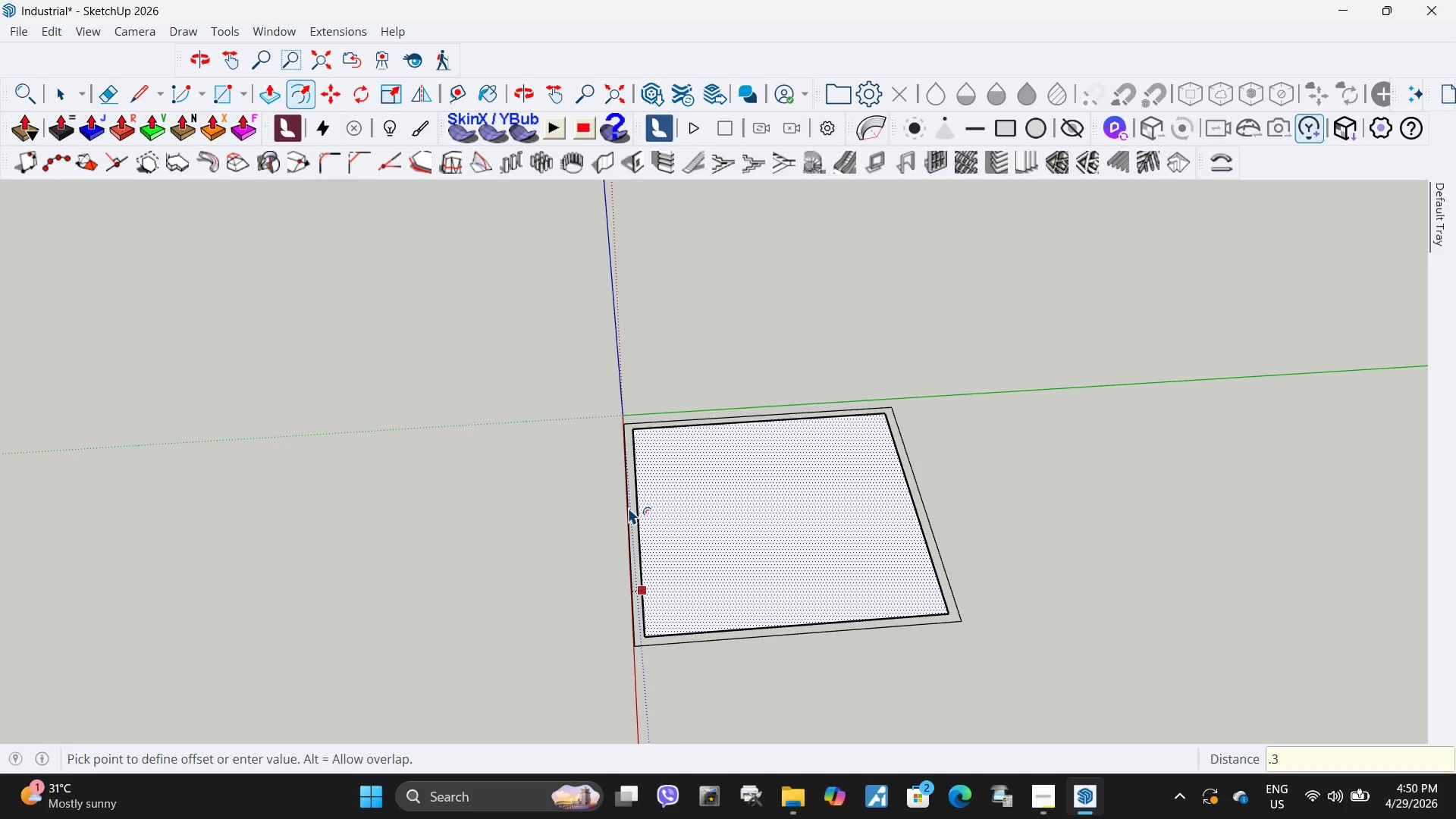 
key(Numpad3)
 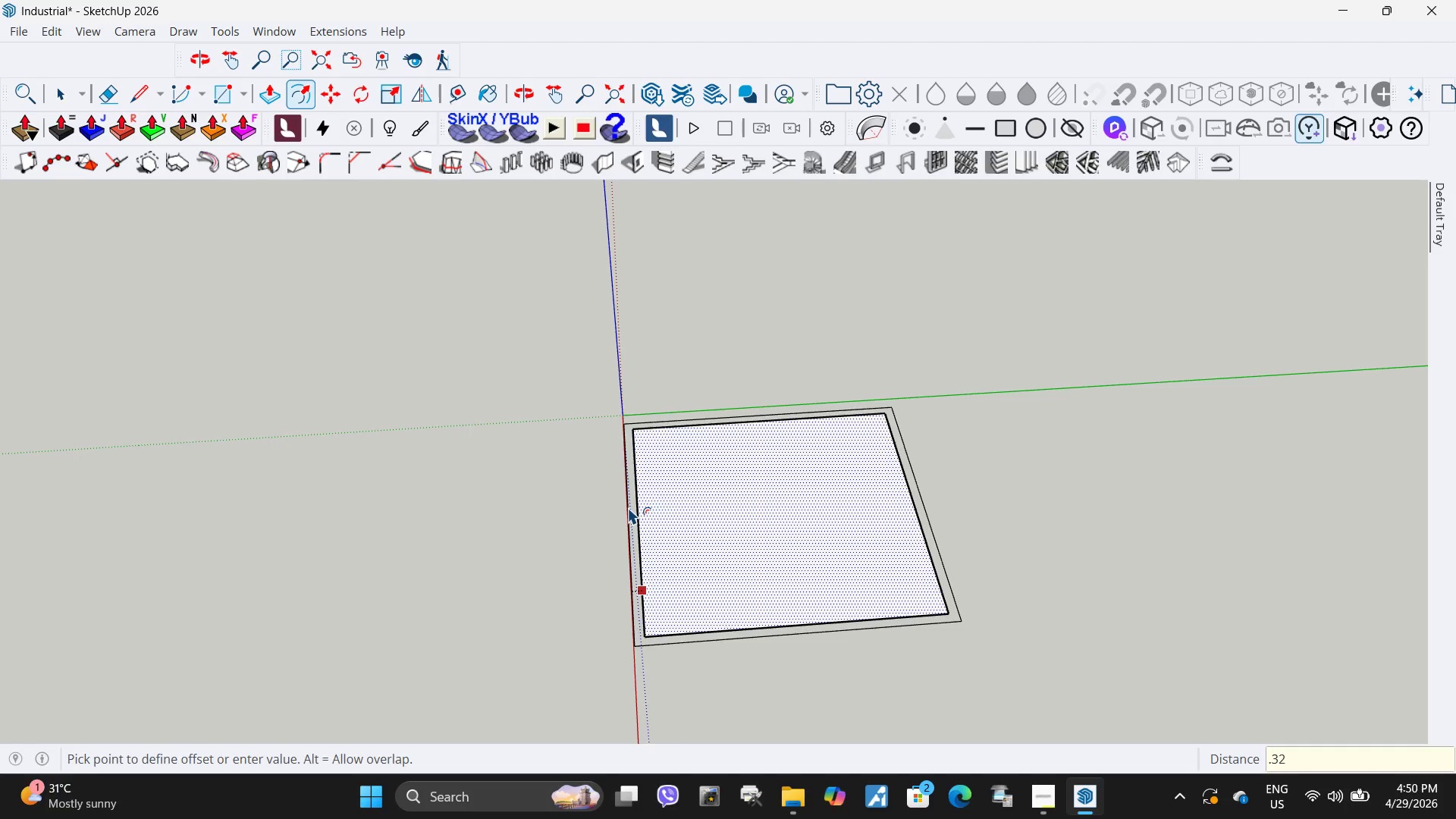 
key(Numpad2)
 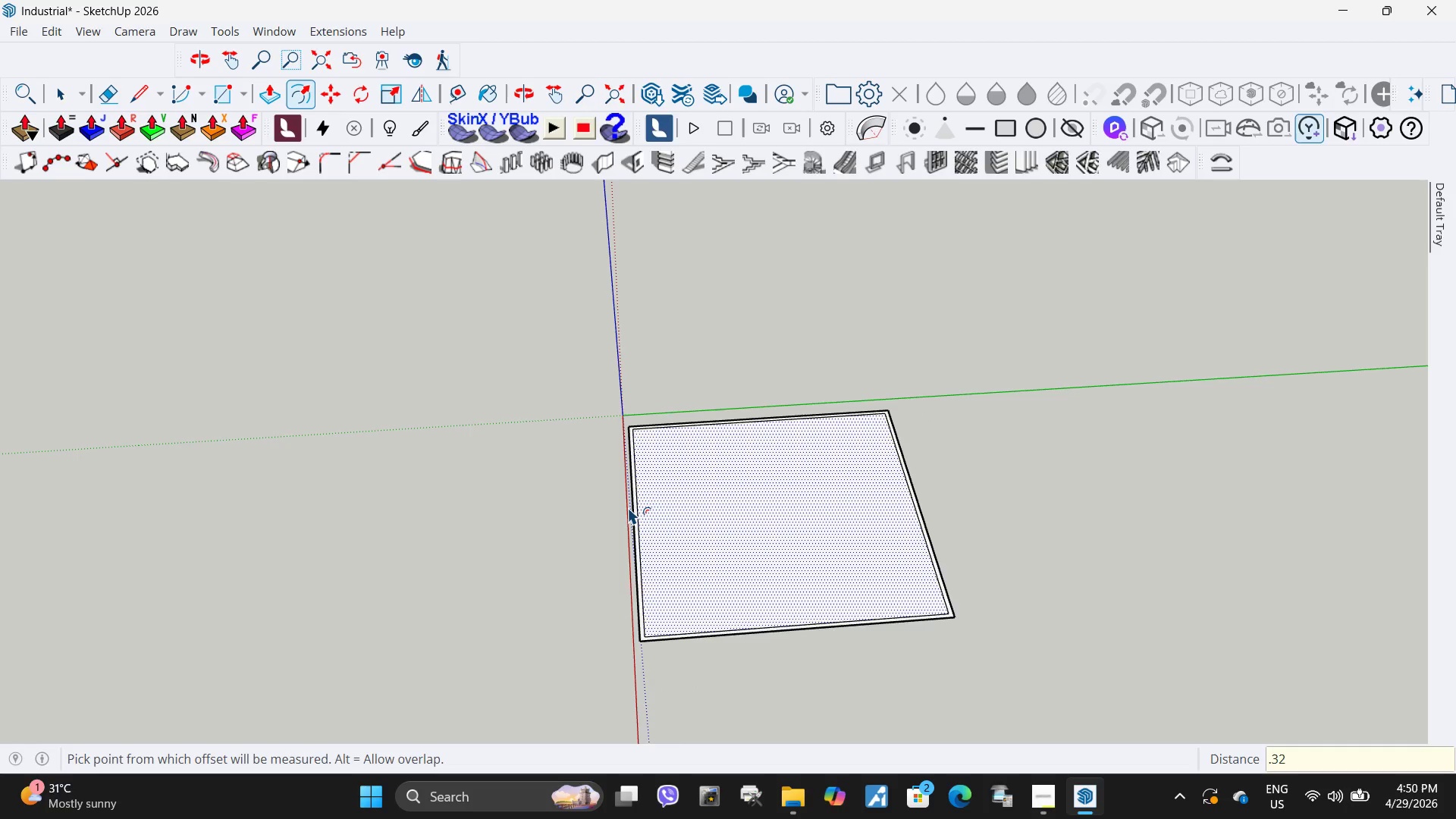 
key(NumpadEnter)
 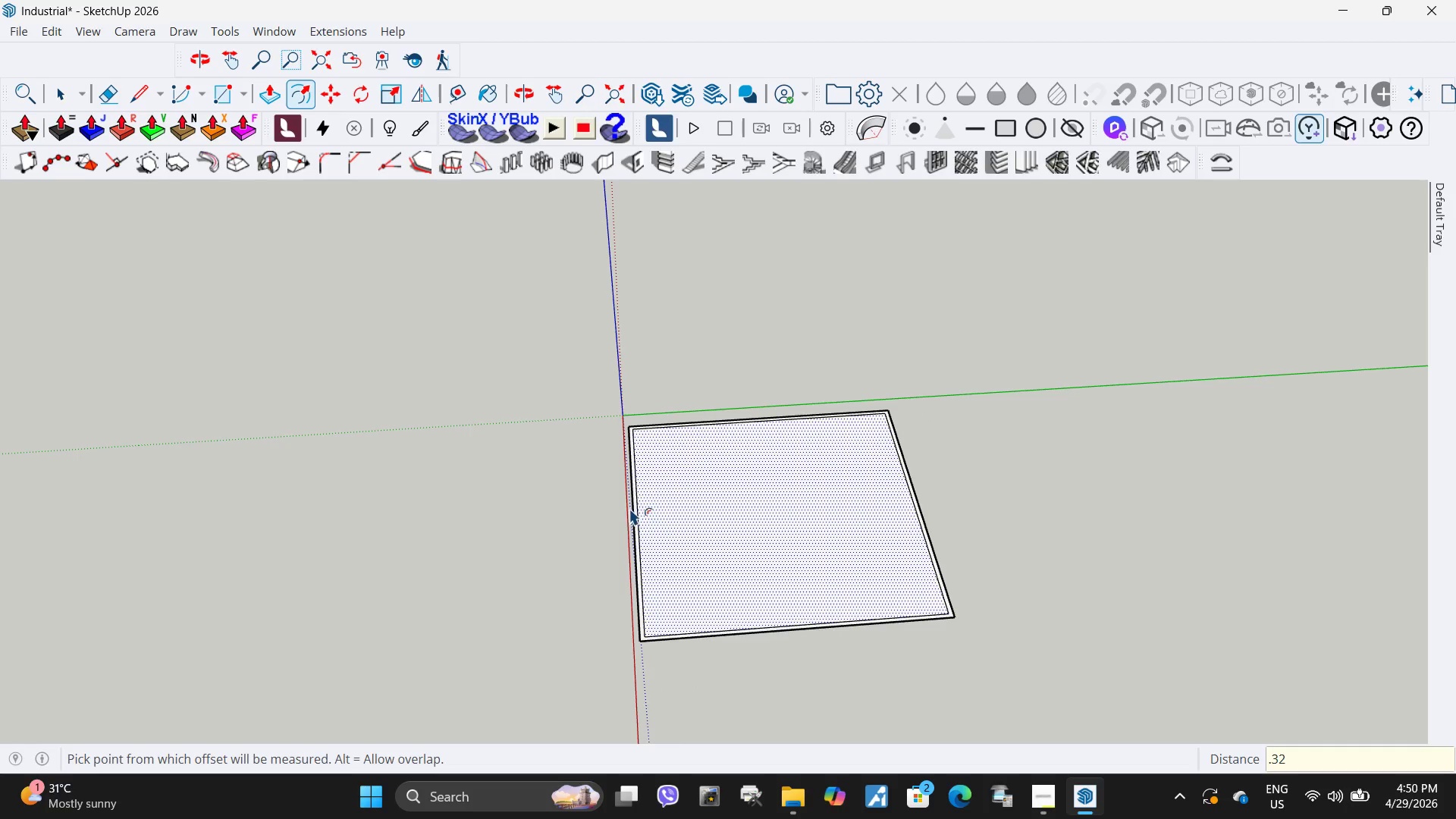 
key(Control+ControlLeft)
 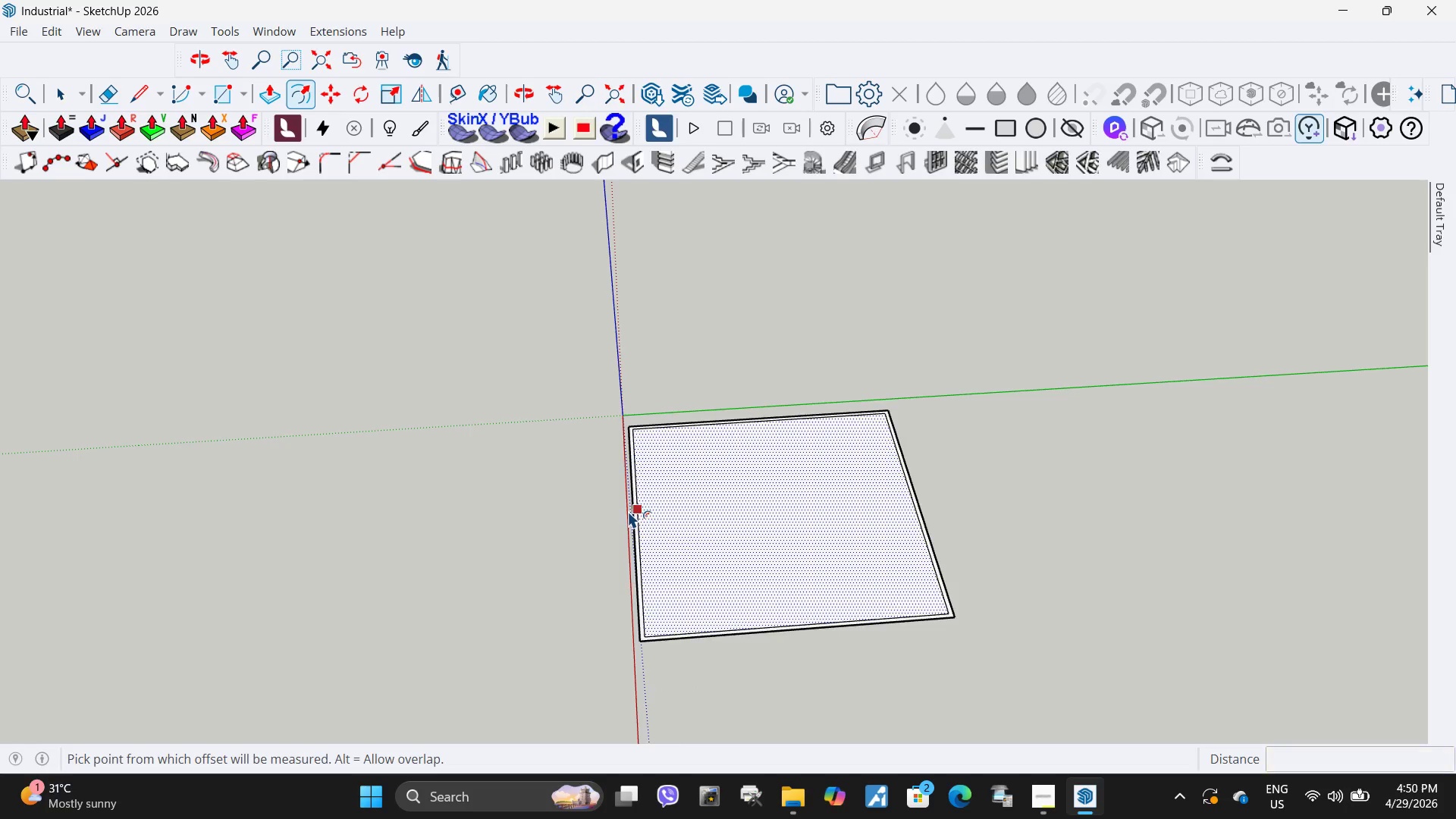 
key(Control+Z)
 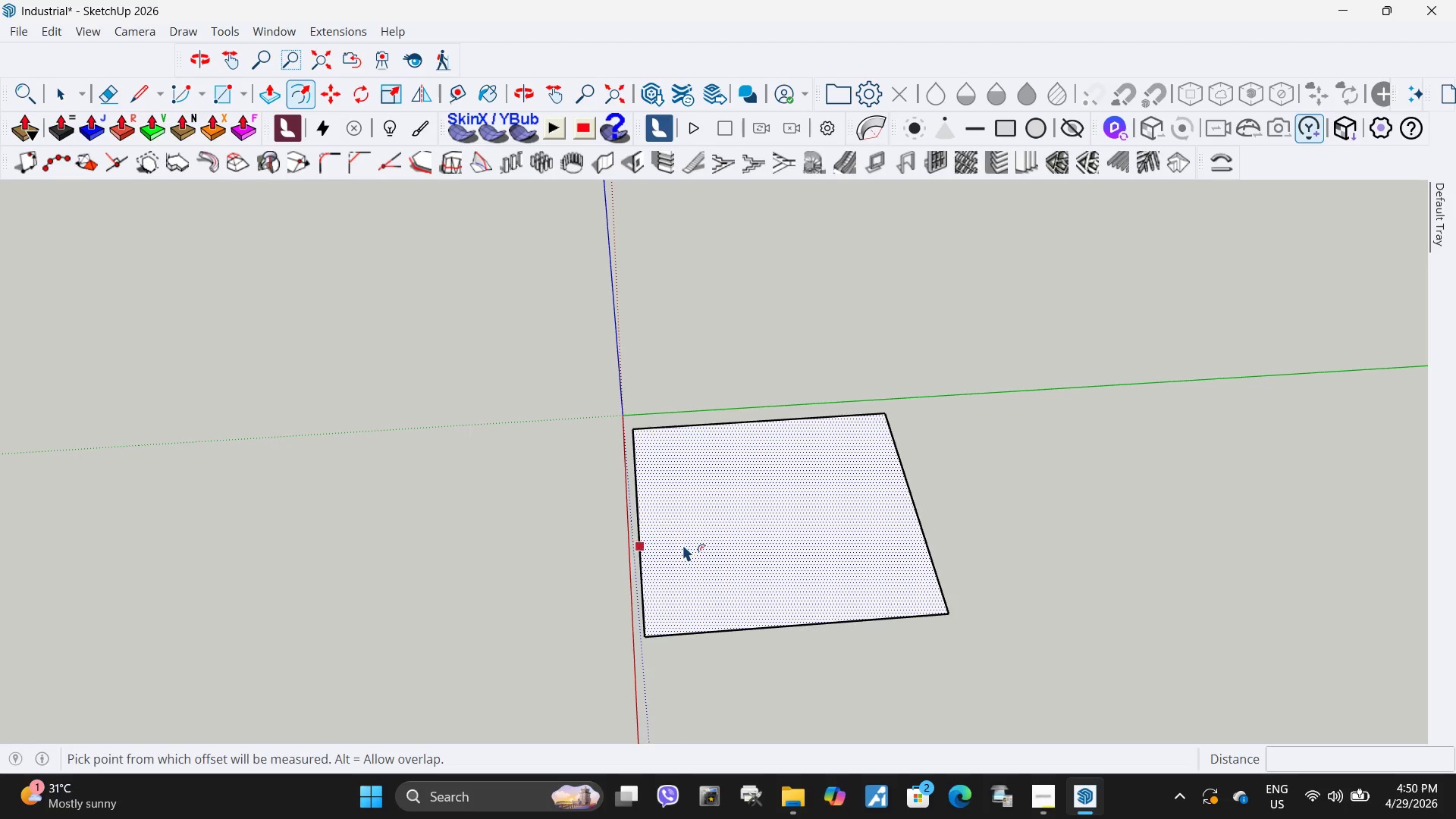 
left_click([682, 544])
 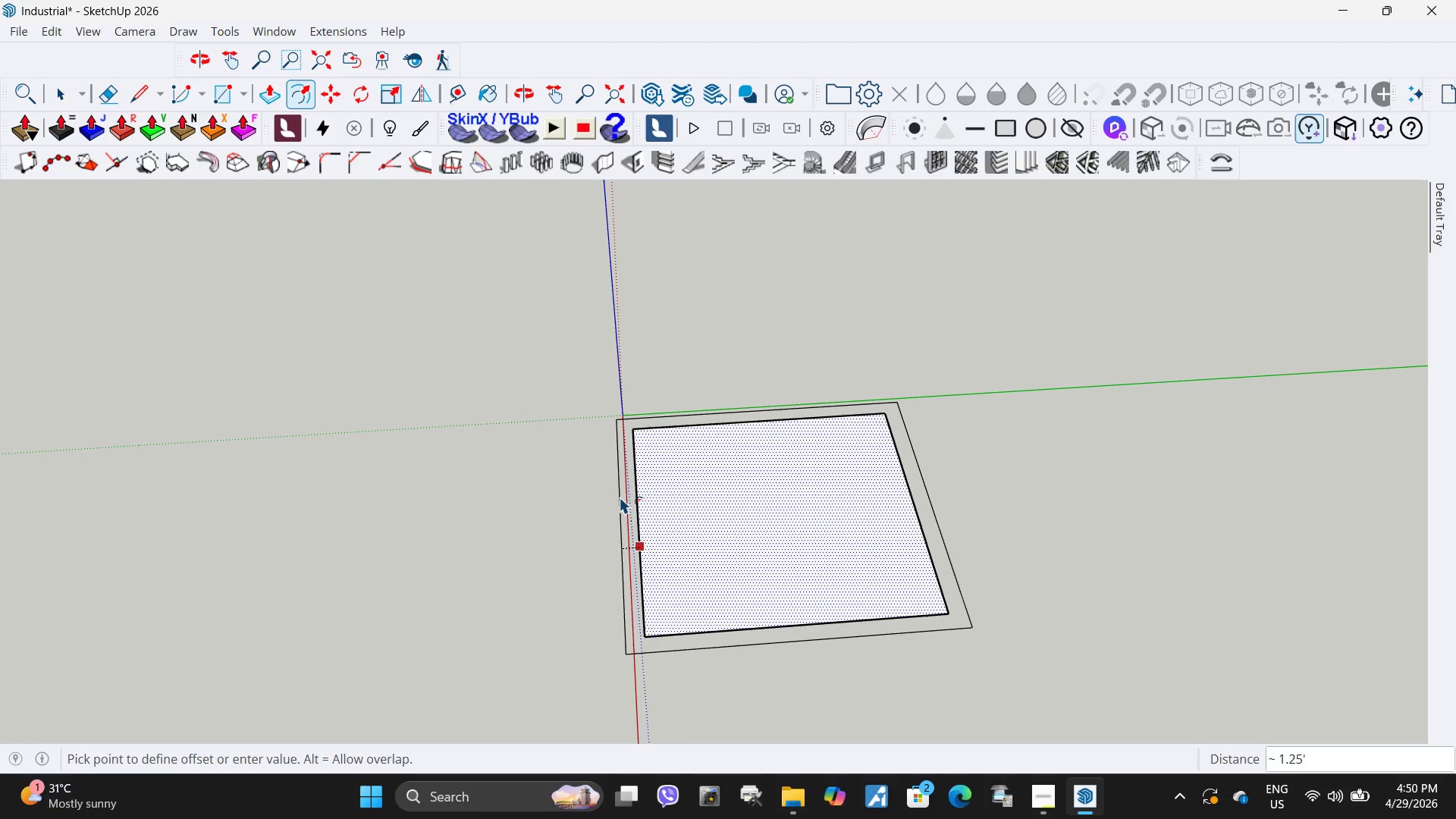 
key(NumpadDecimal)
 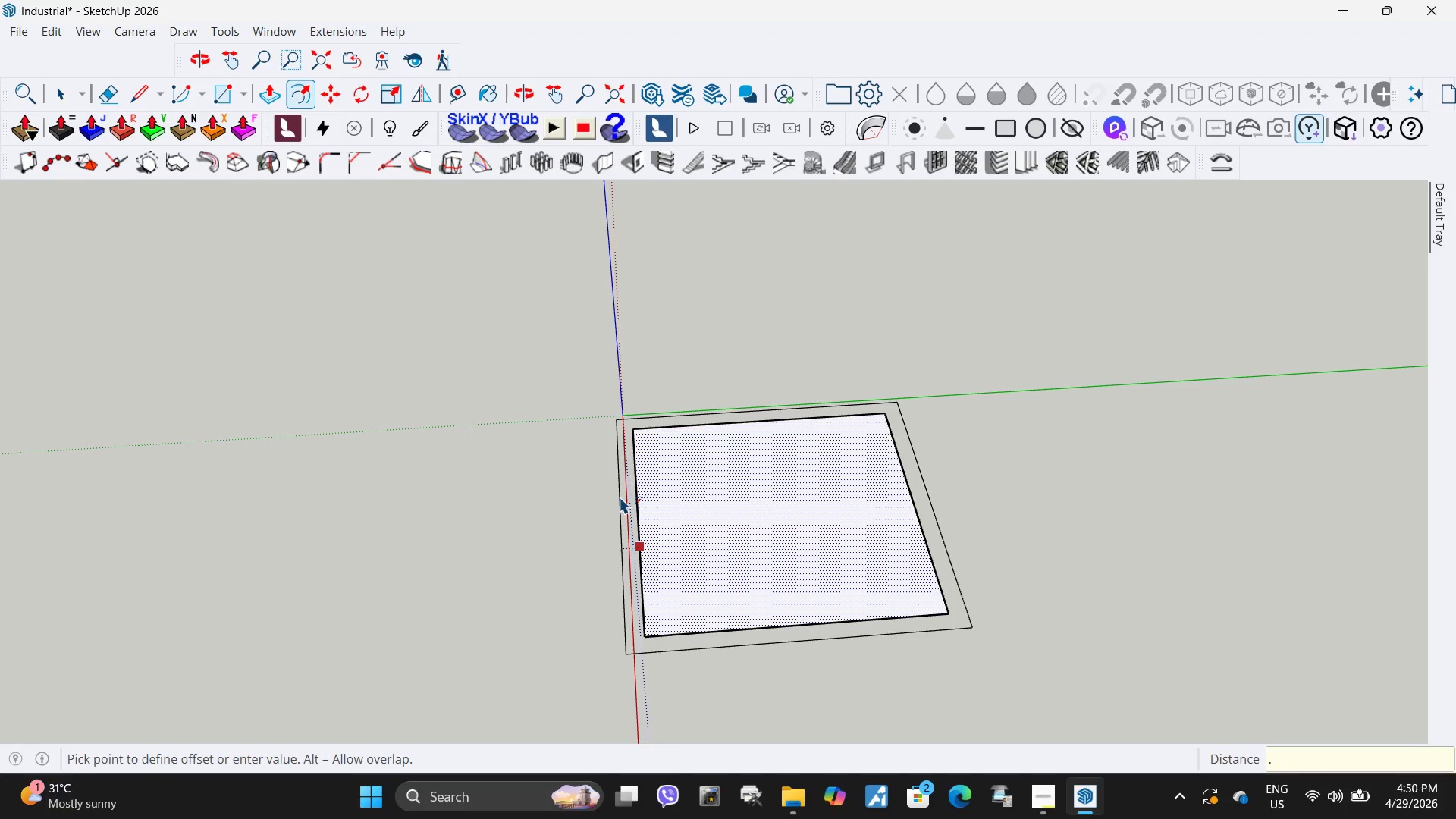 
key(Numpad4)
 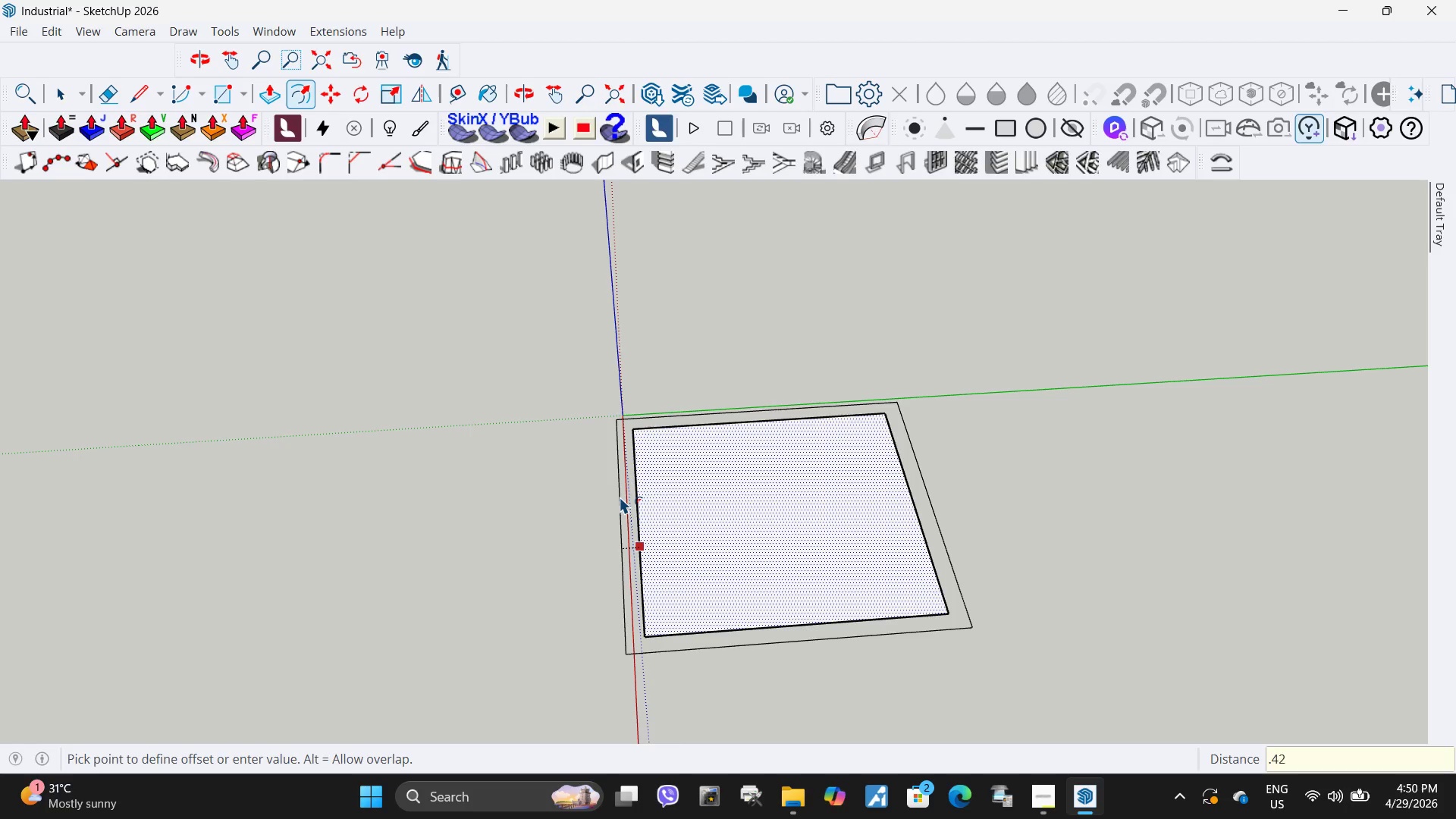 
key(Numpad2)
 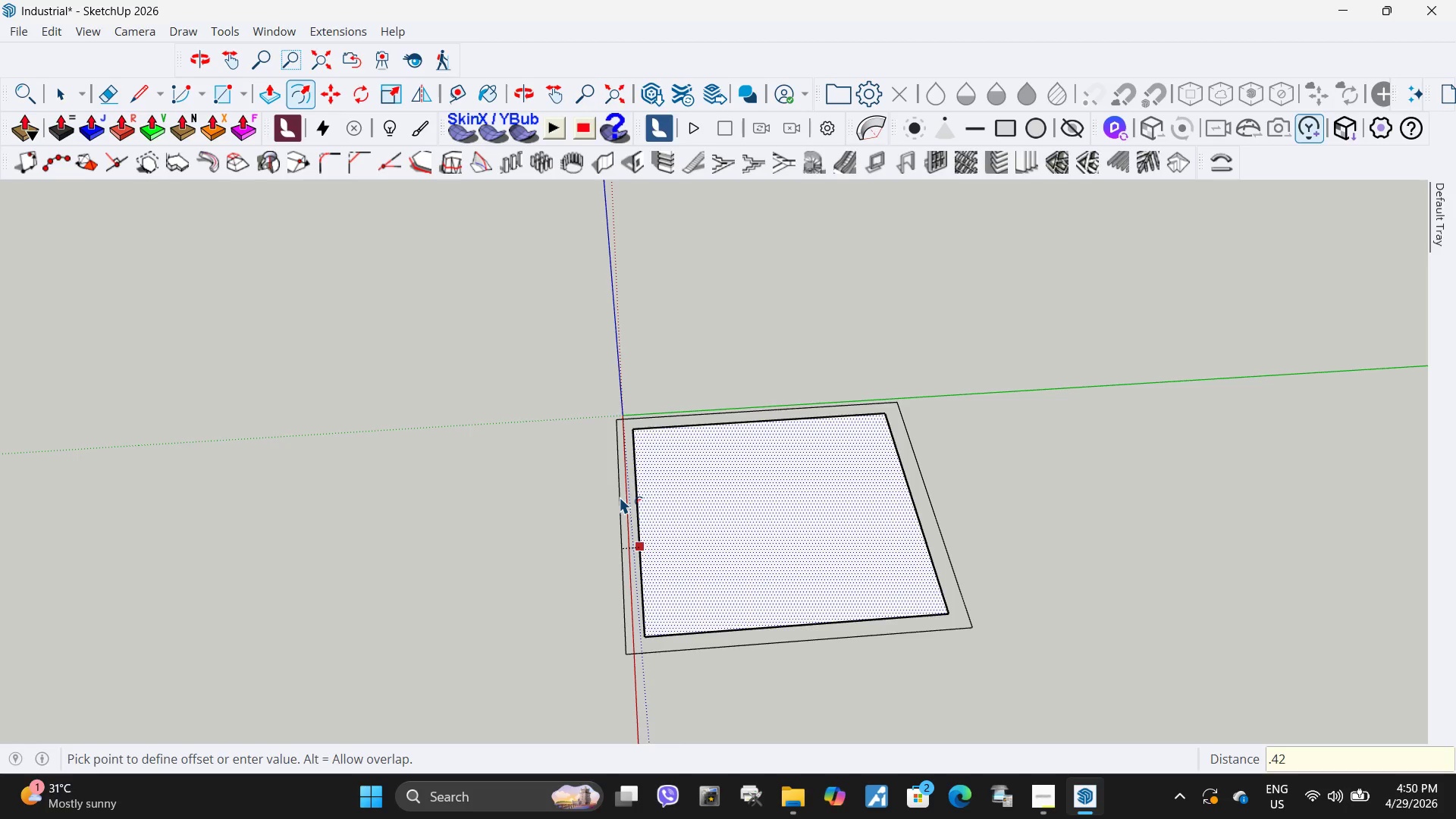 
key(Backspace)
 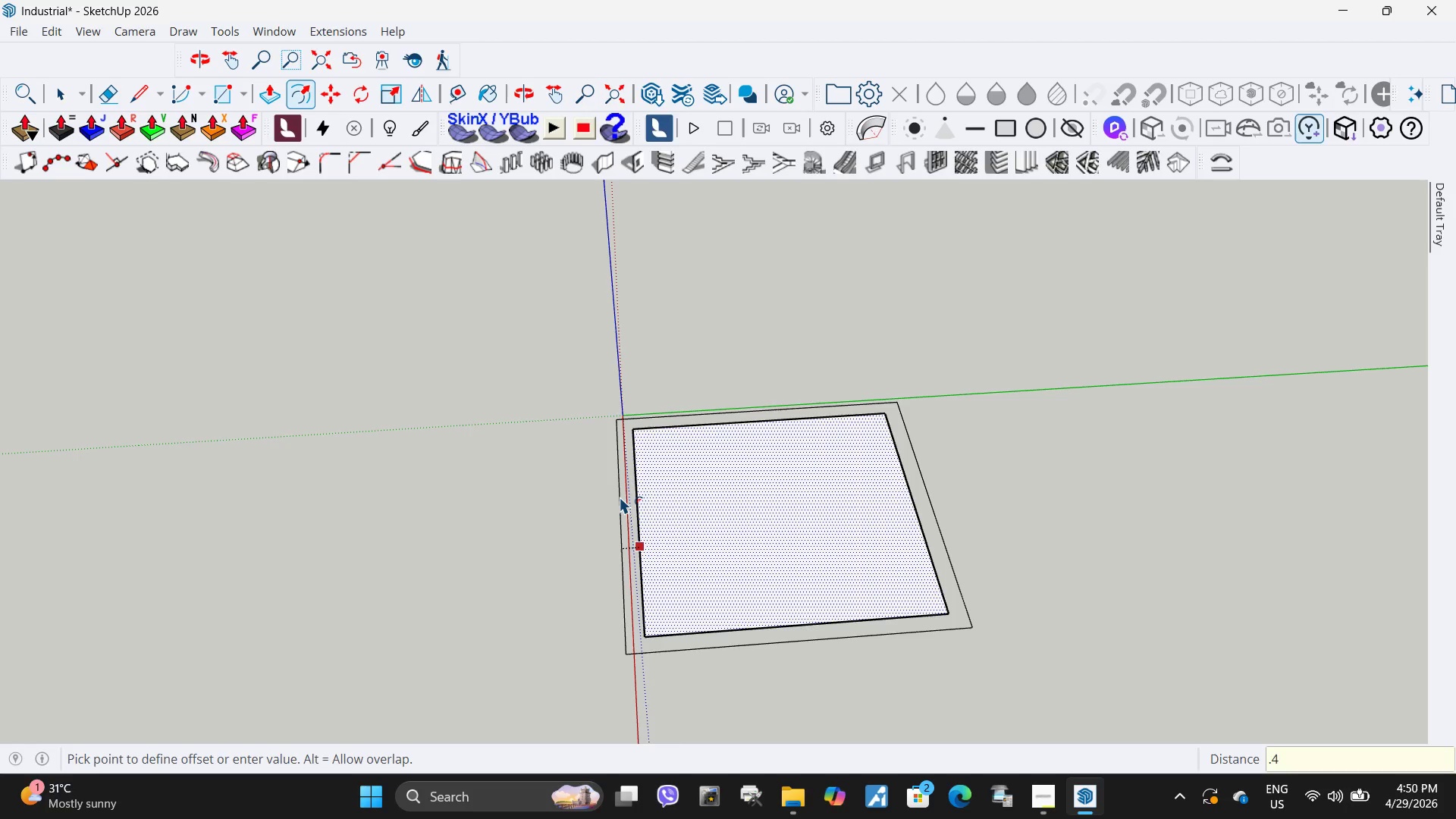 
key(Backspace)
 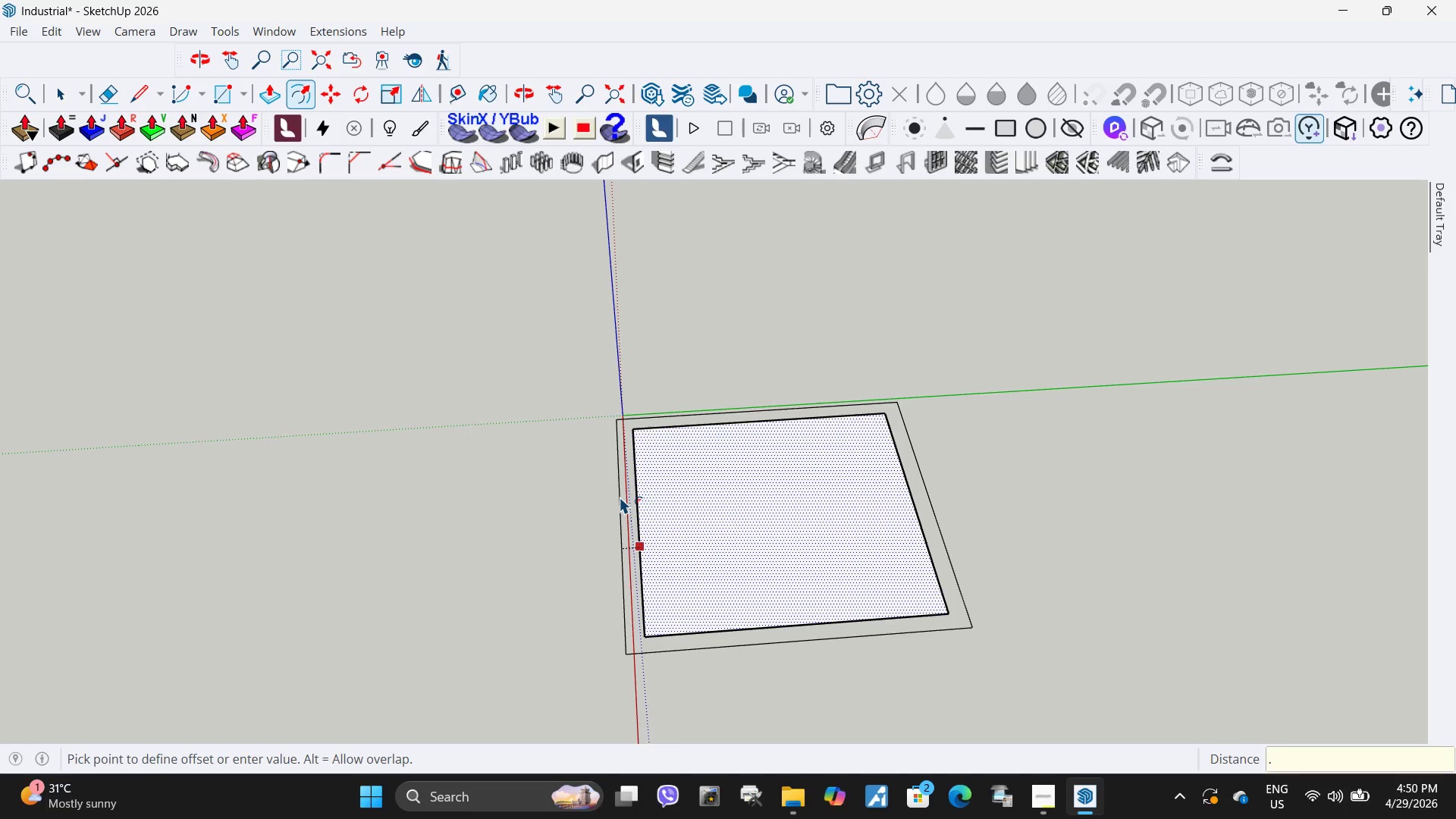 
key(Numpad3)
 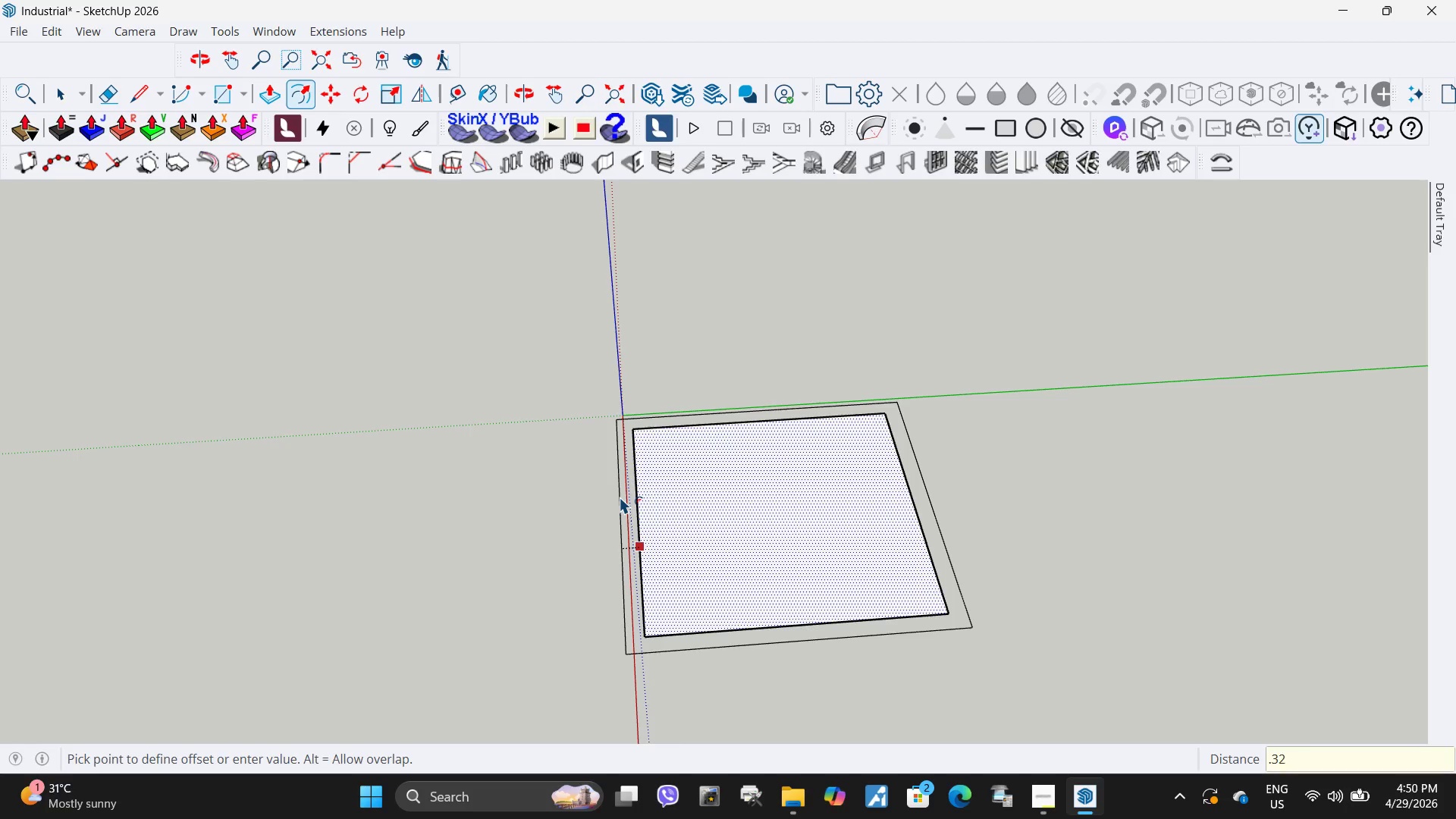 
key(Numpad2)
 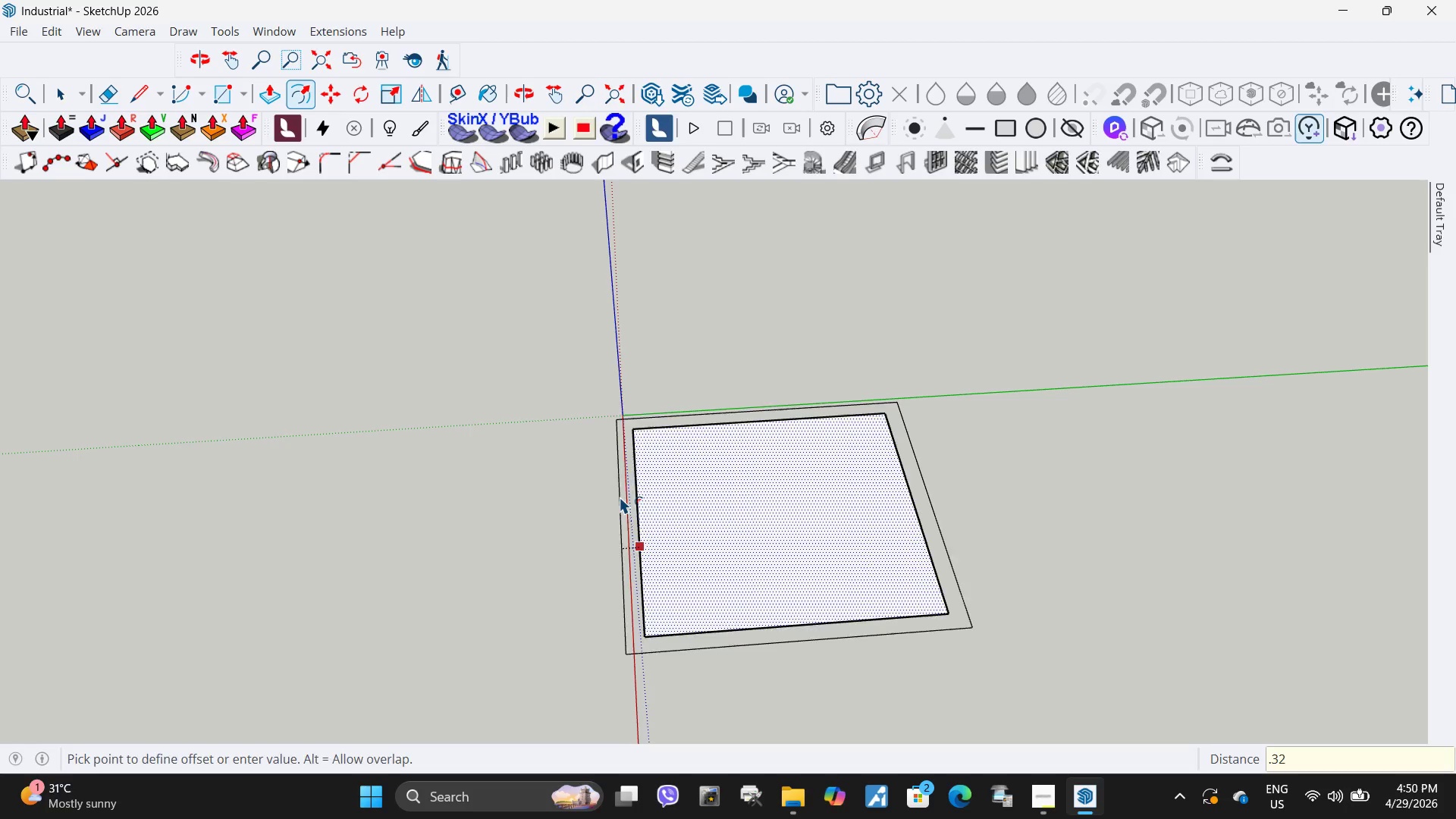 
key(NumpadEnter)
 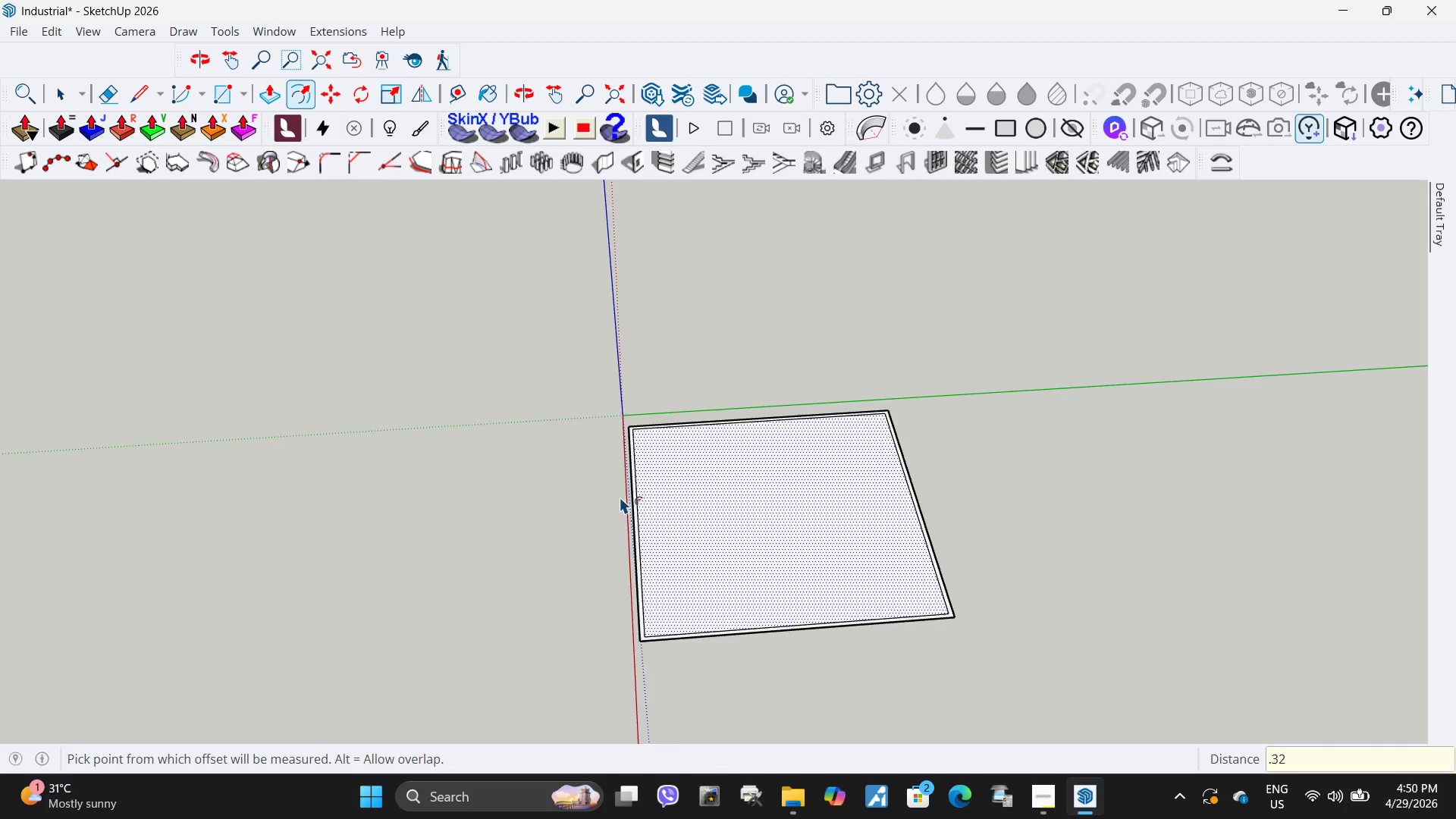 
scroll: coordinate [576, 679], scroll_direction: up, amount: 10.0
 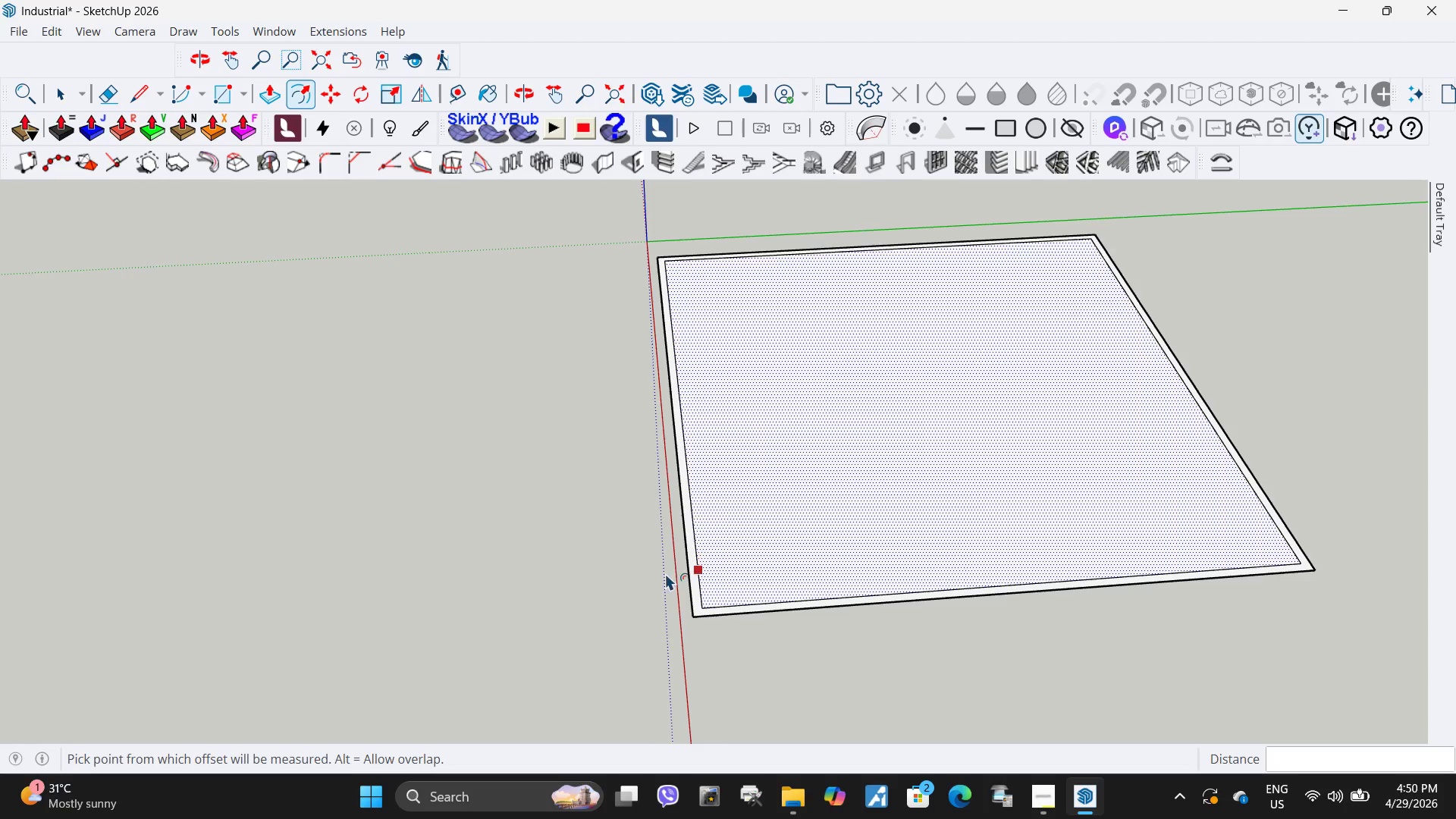 
key(Control+ControlLeft)
 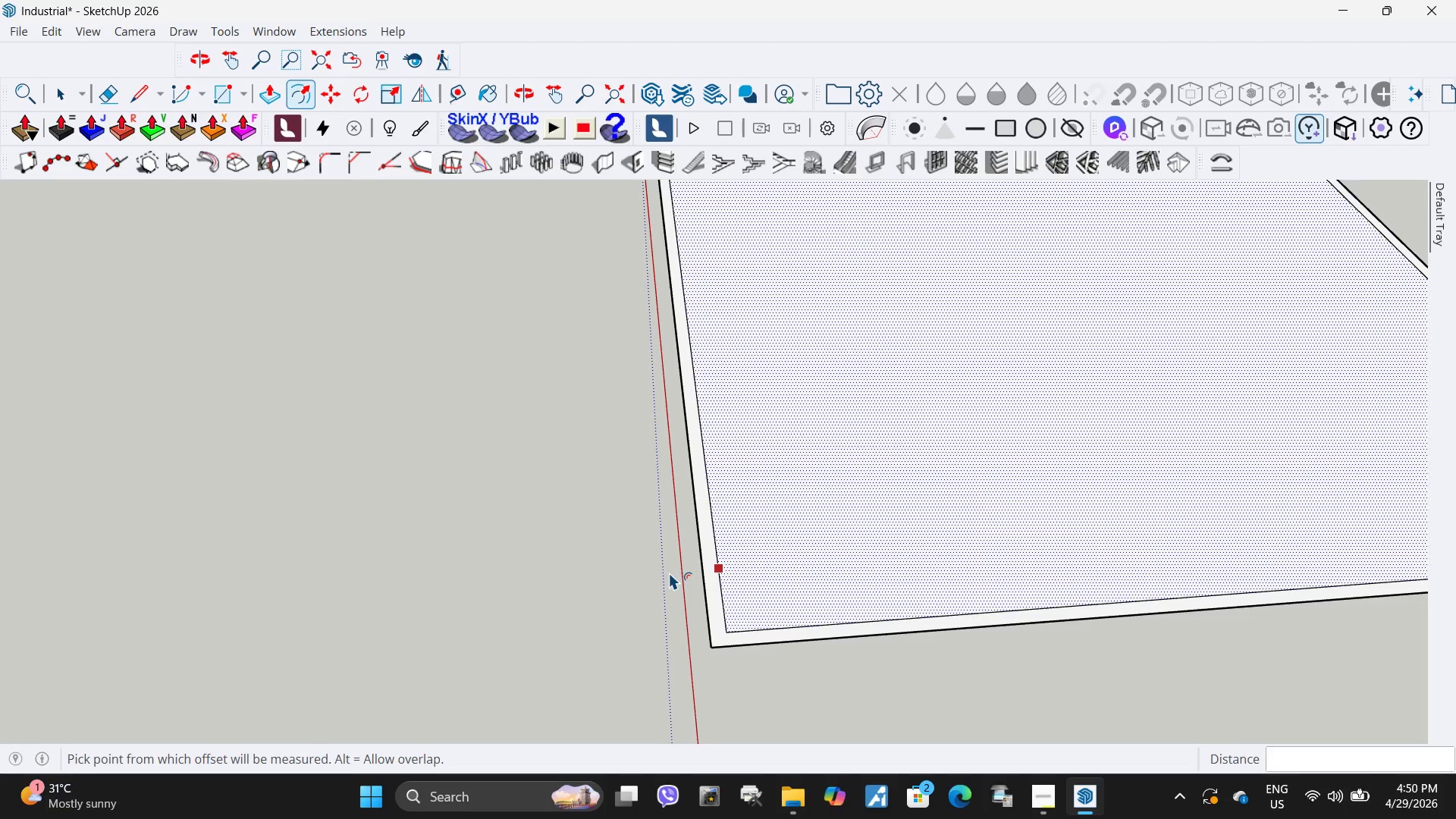 
scroll: coordinate [668, 573], scroll_direction: up, amount: 5.0
 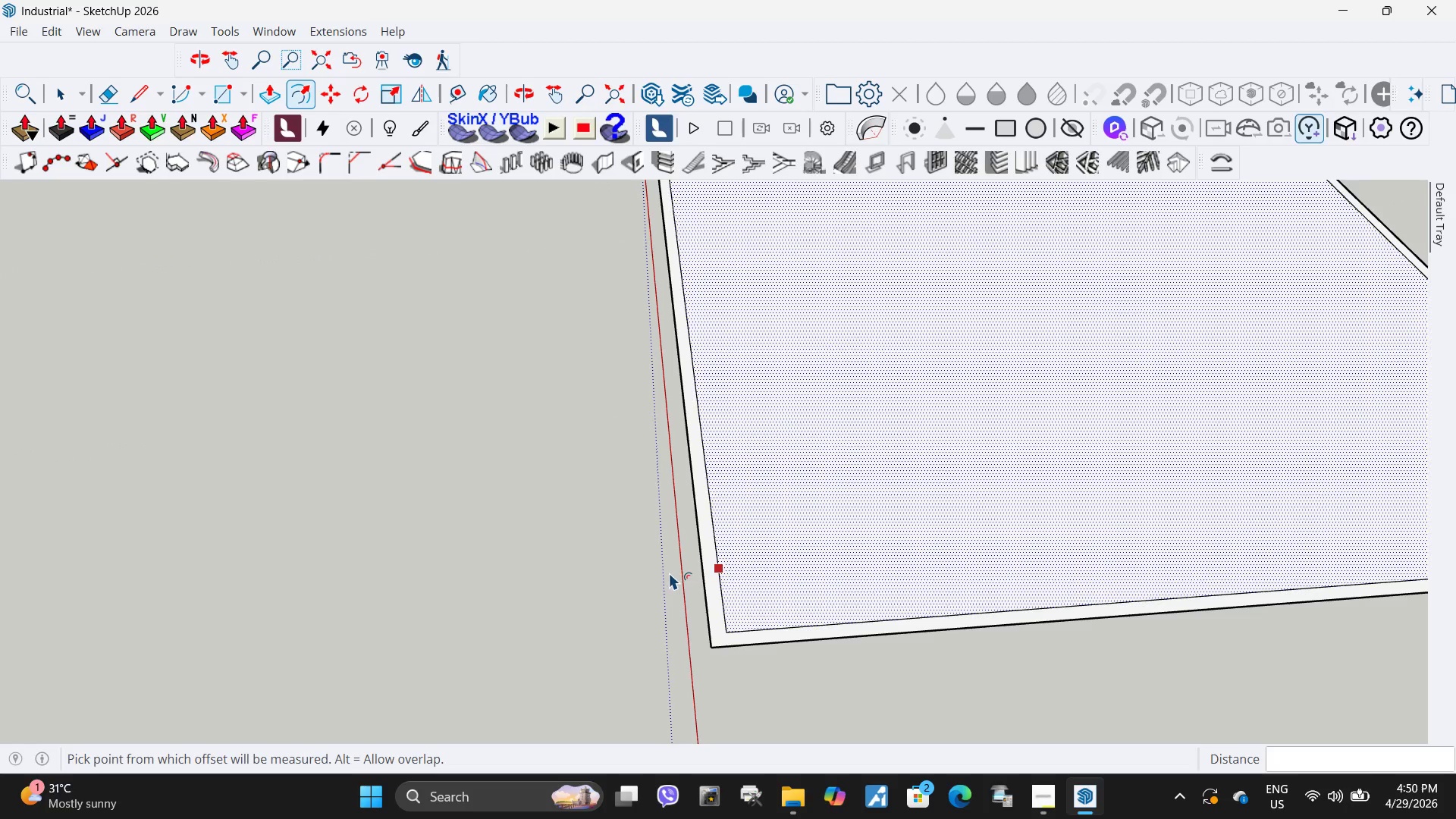 
key(Control+Z)
 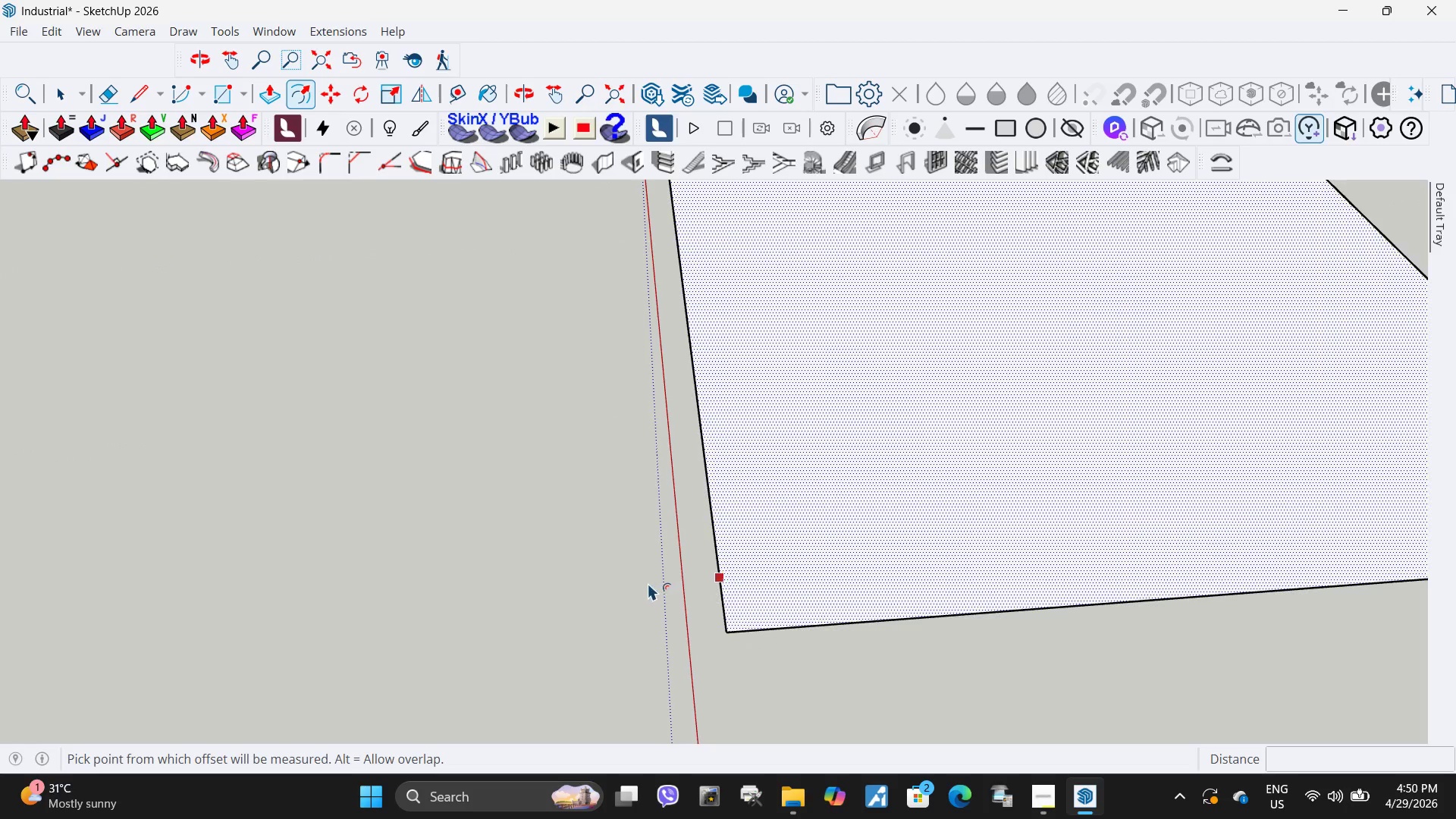 
left_click([717, 532])
 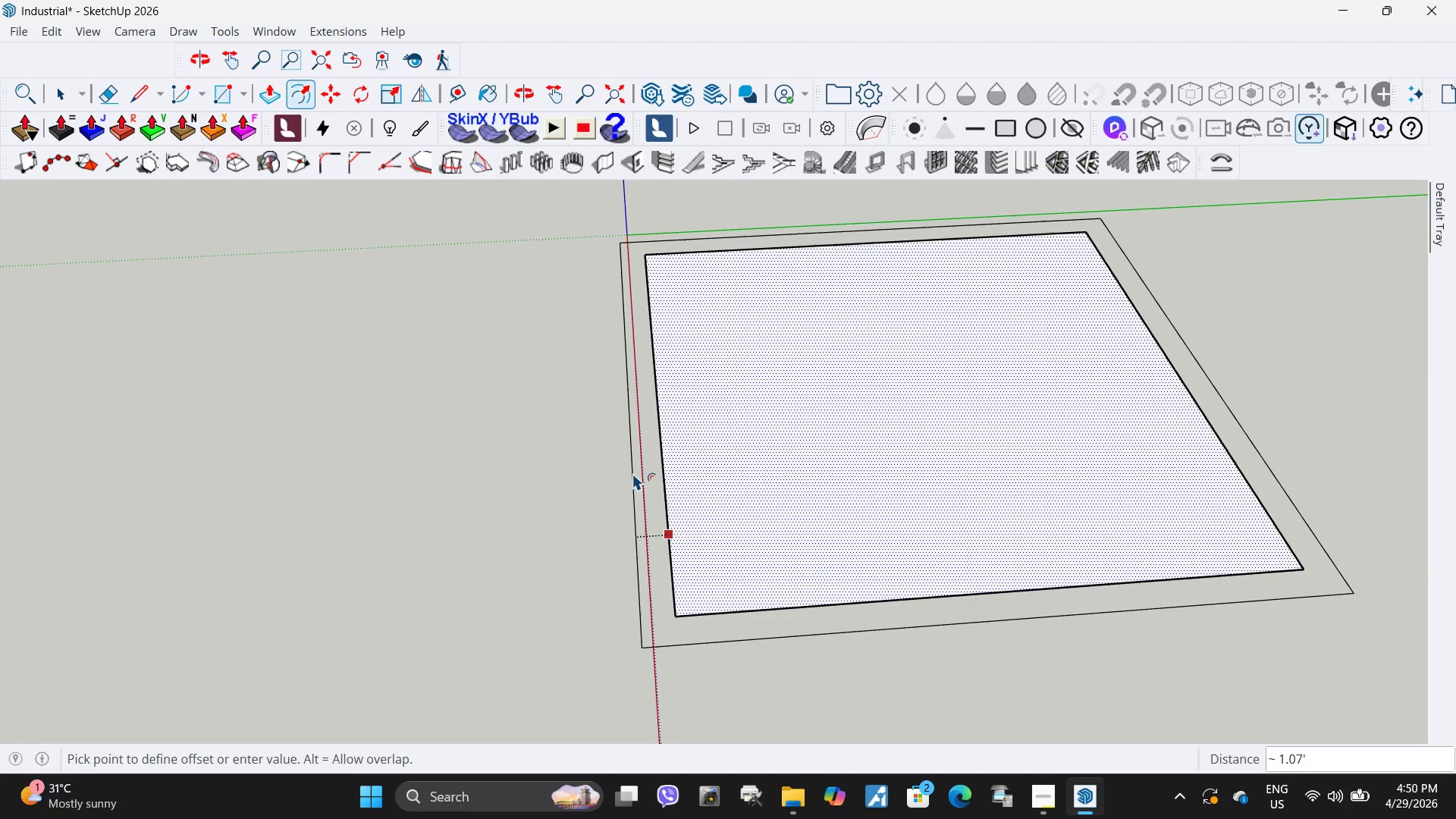 
scroll: coordinate [588, 592], scroll_direction: down, amount: 5.0
 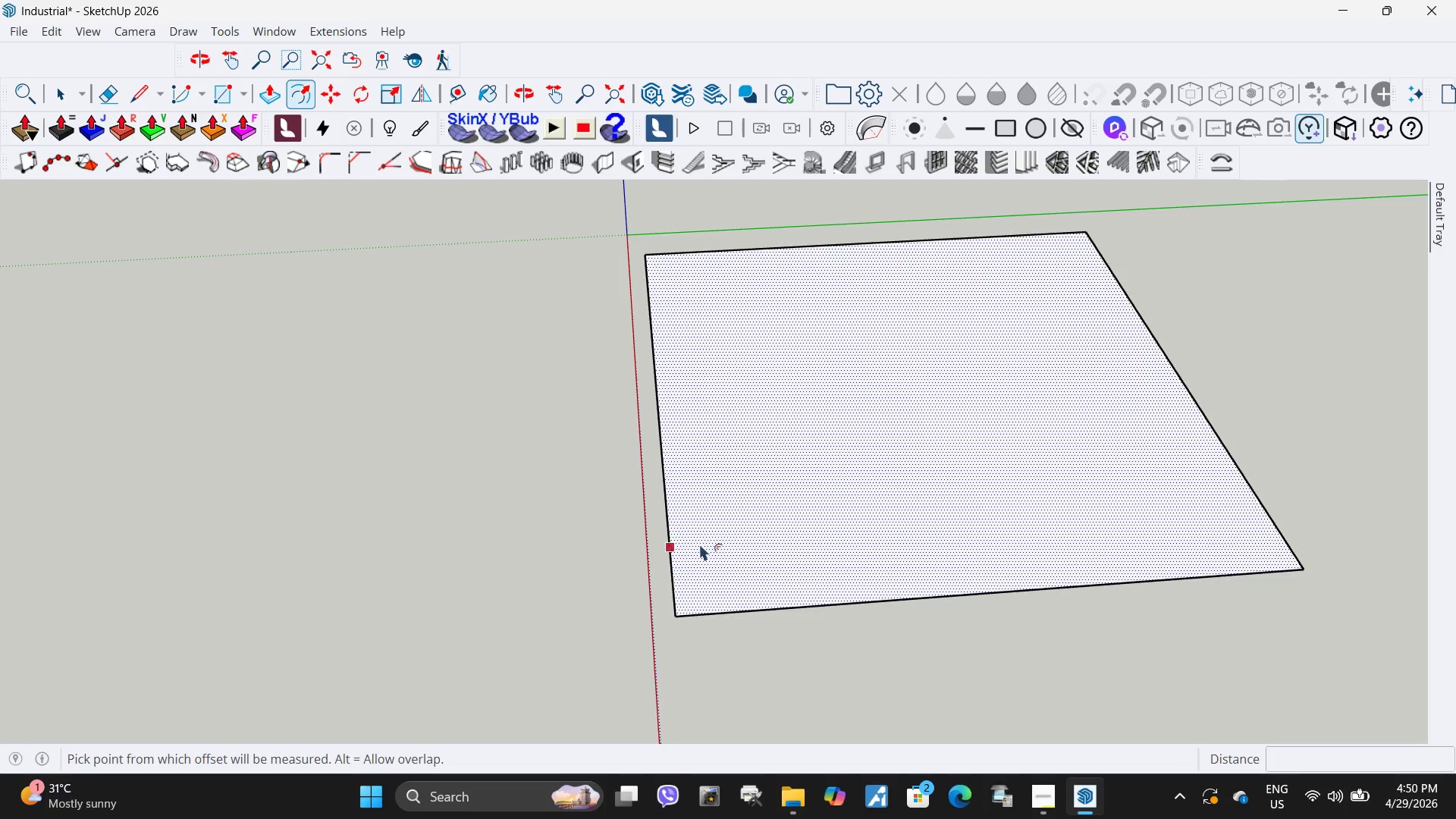 
key(NumpadDecimal)
 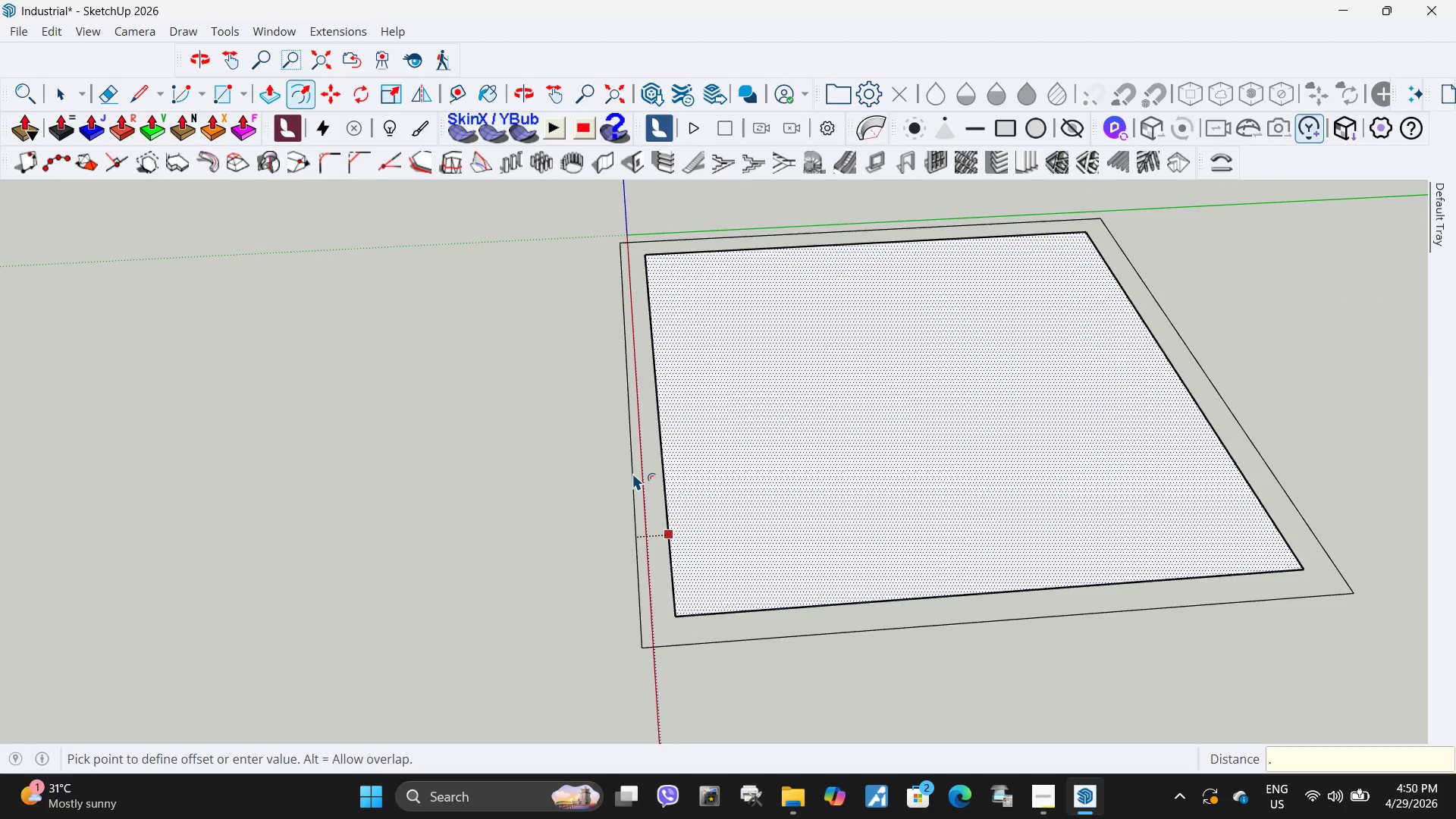 
key(Numpad4)
 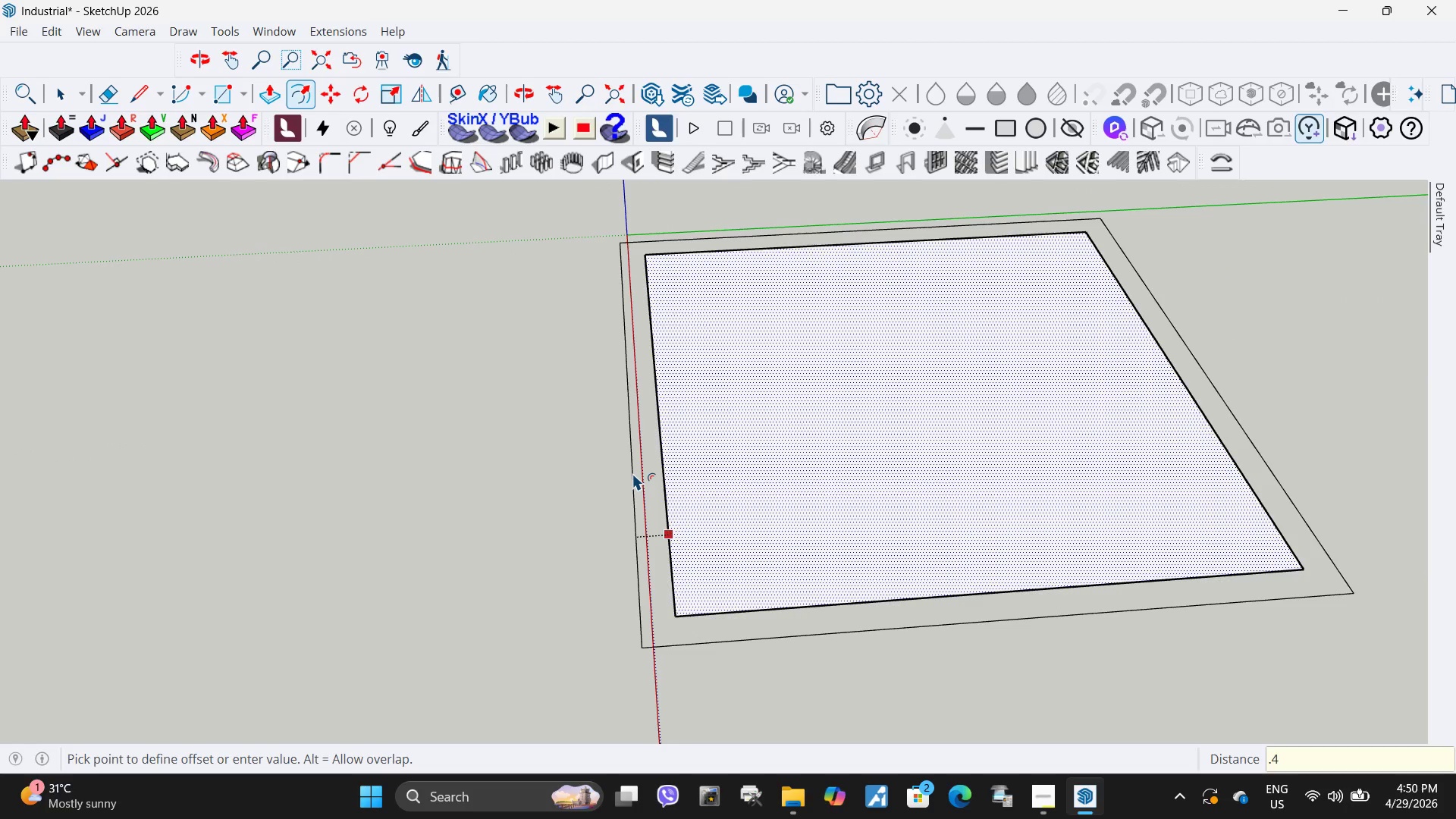 
key(Numpad0)
 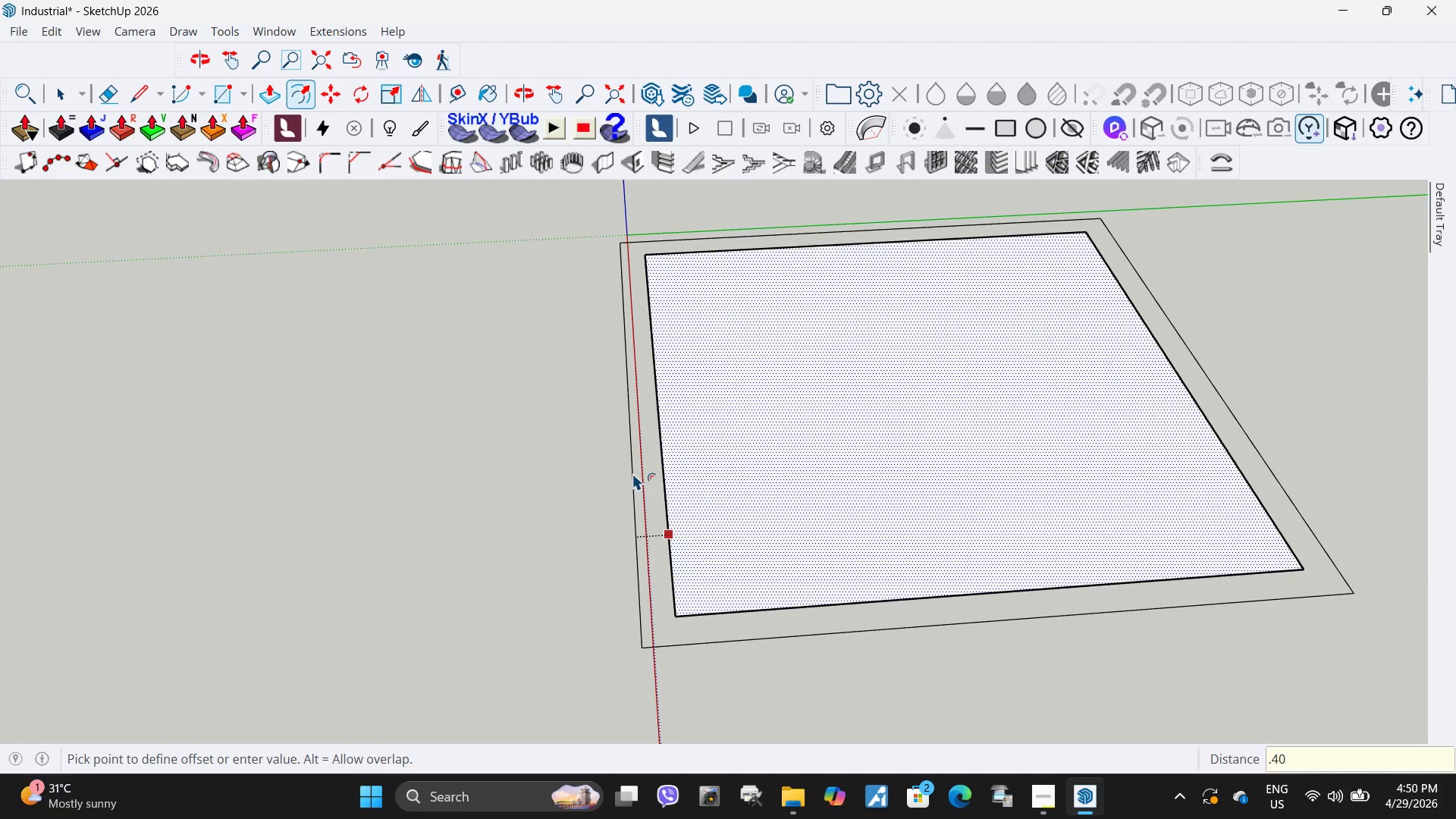 
key(NumpadEnter)
 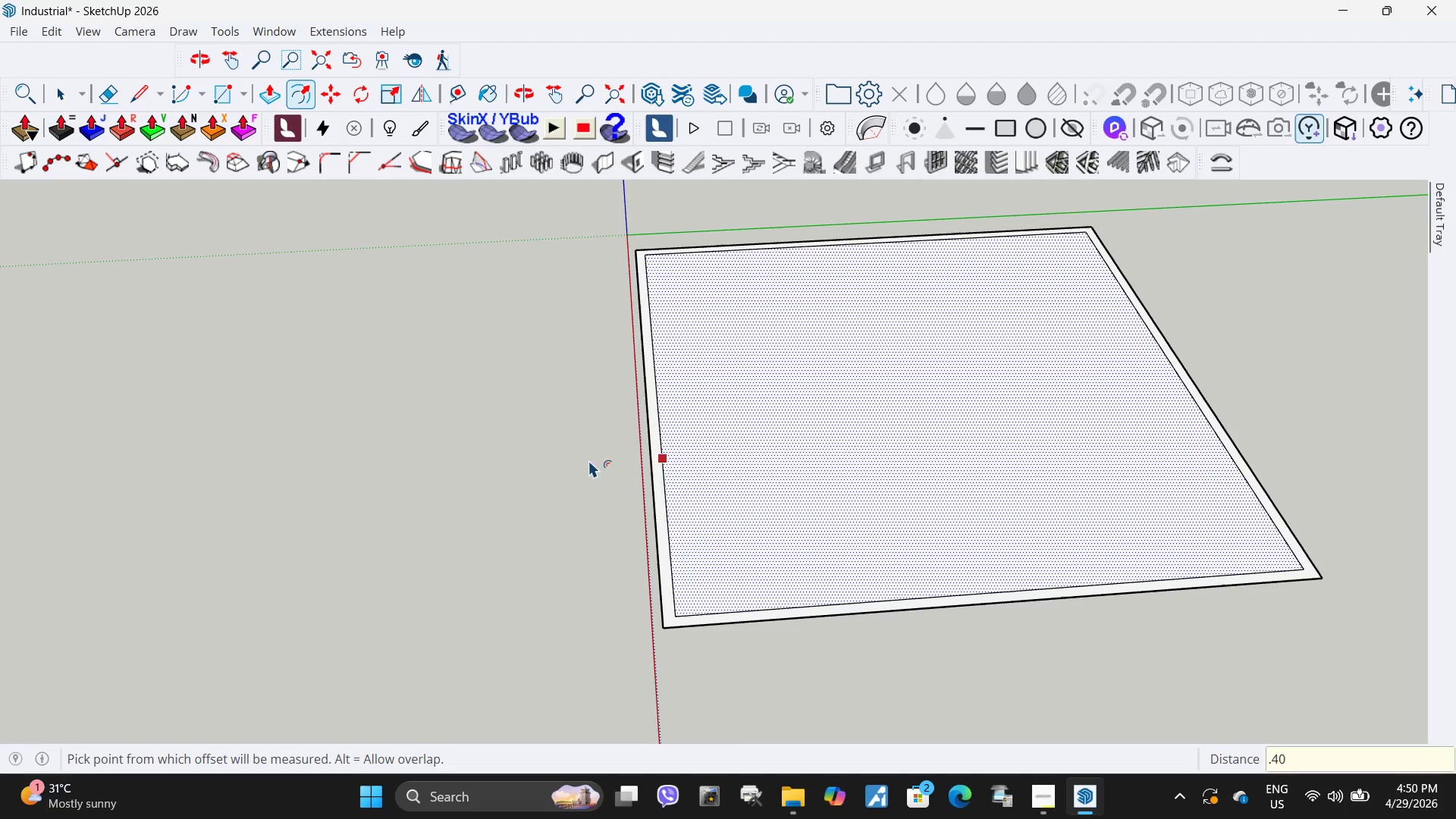 
key(Space)
 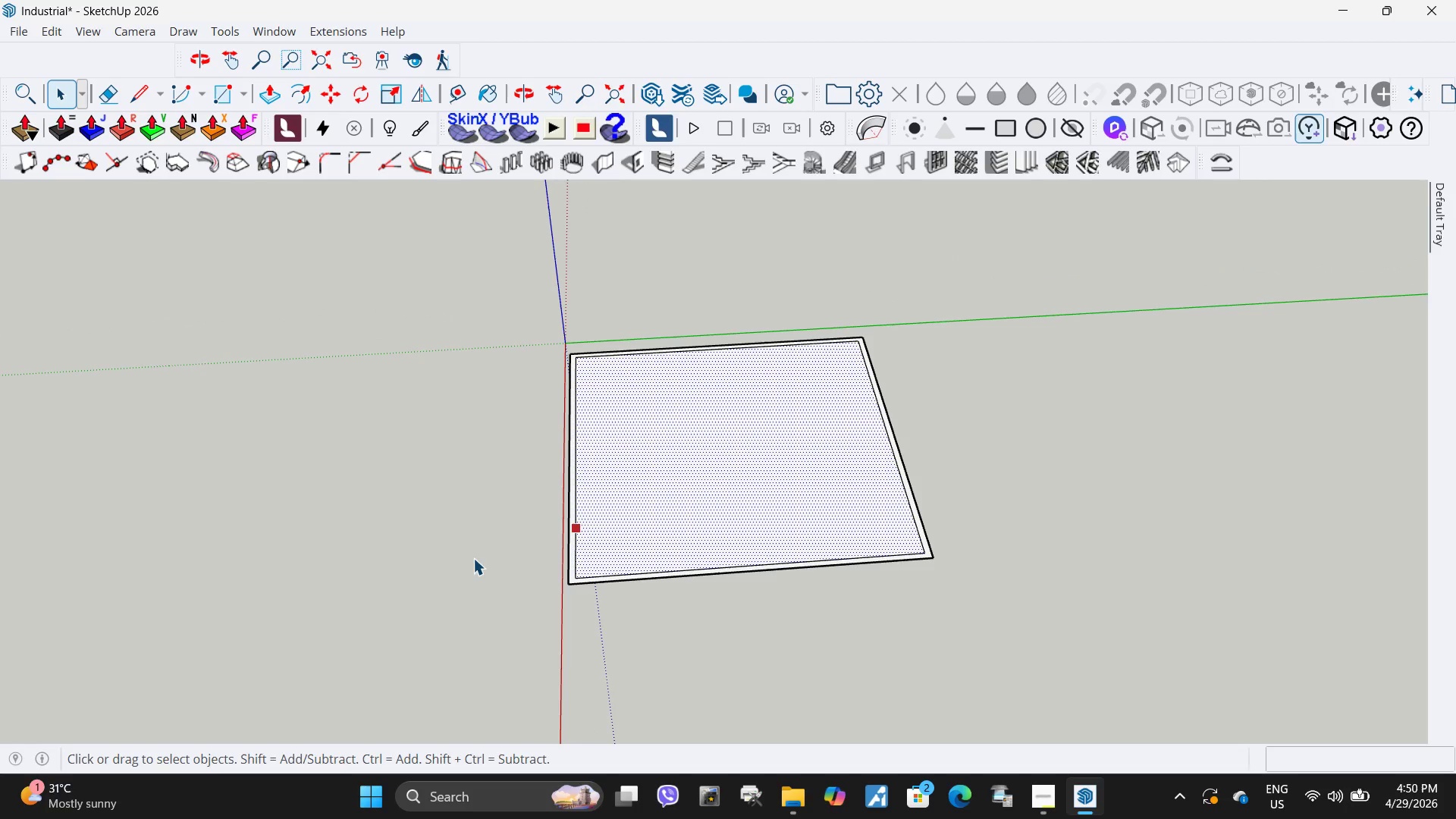 
scroll: coordinate [457, 533], scroll_direction: down, amount: 7.0
 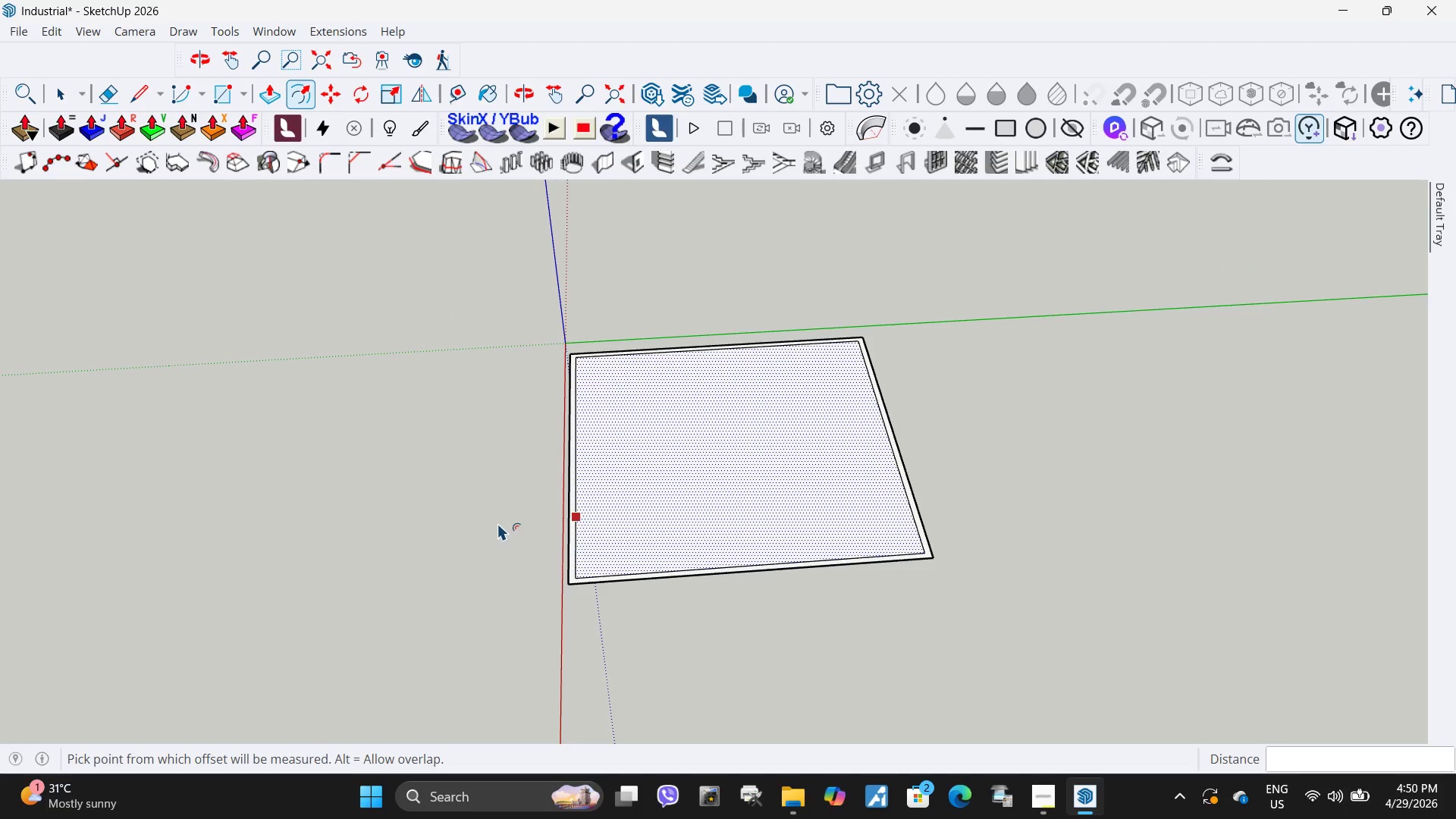 
left_click([472, 559])
 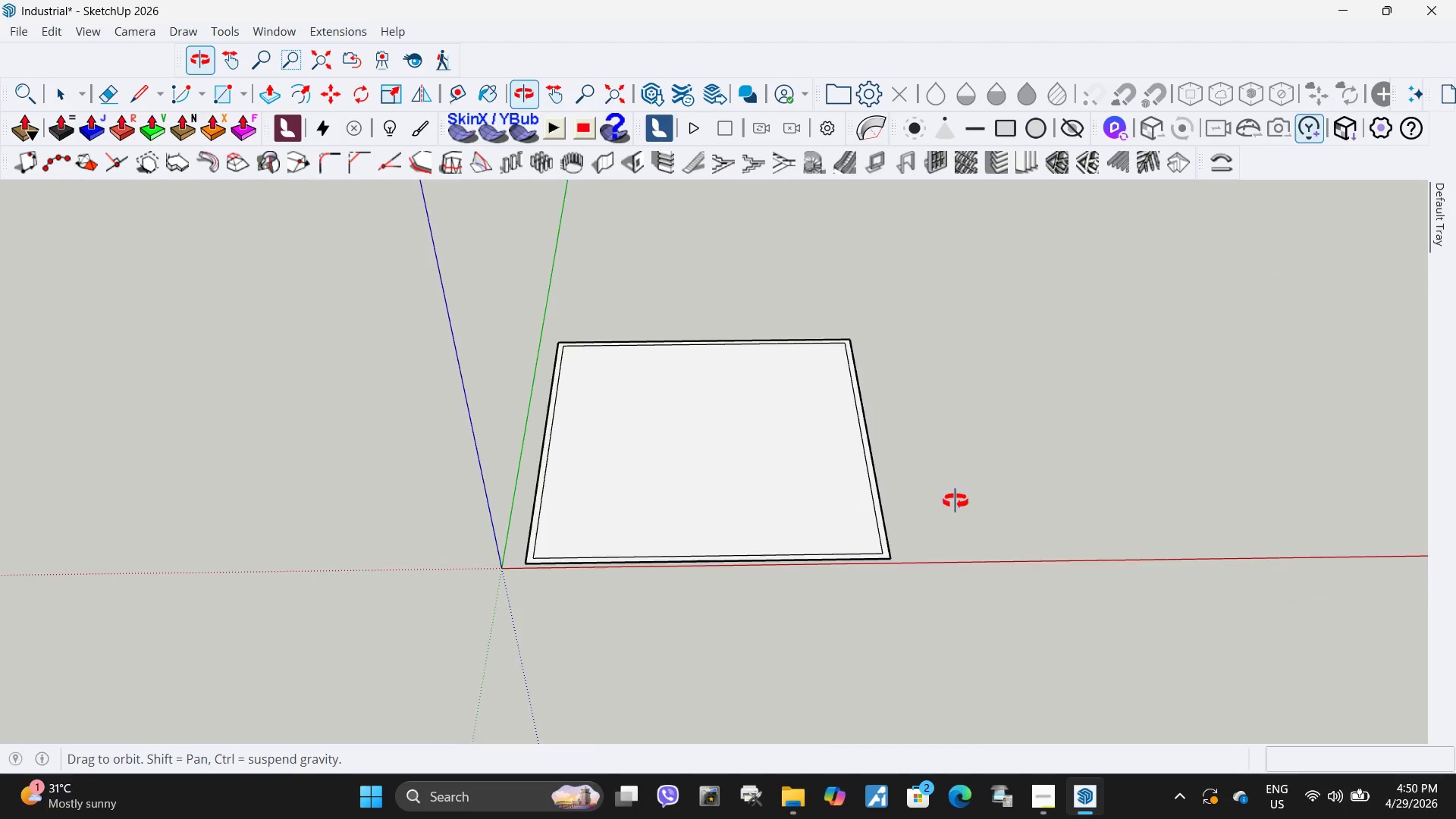 
scroll: coordinate [498, 598], scroll_direction: up, amount: 13.0
 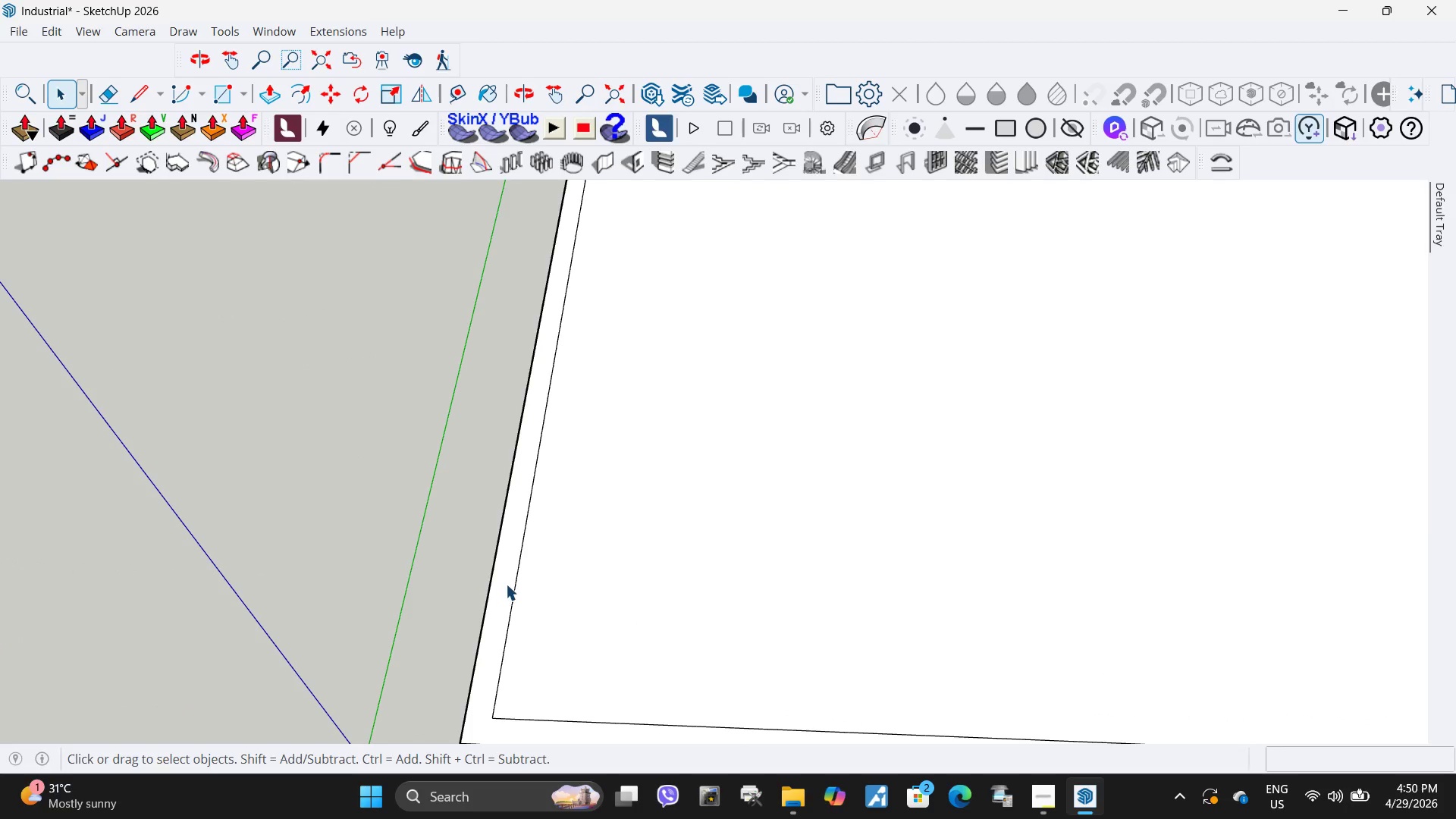 
left_click([507, 584])
 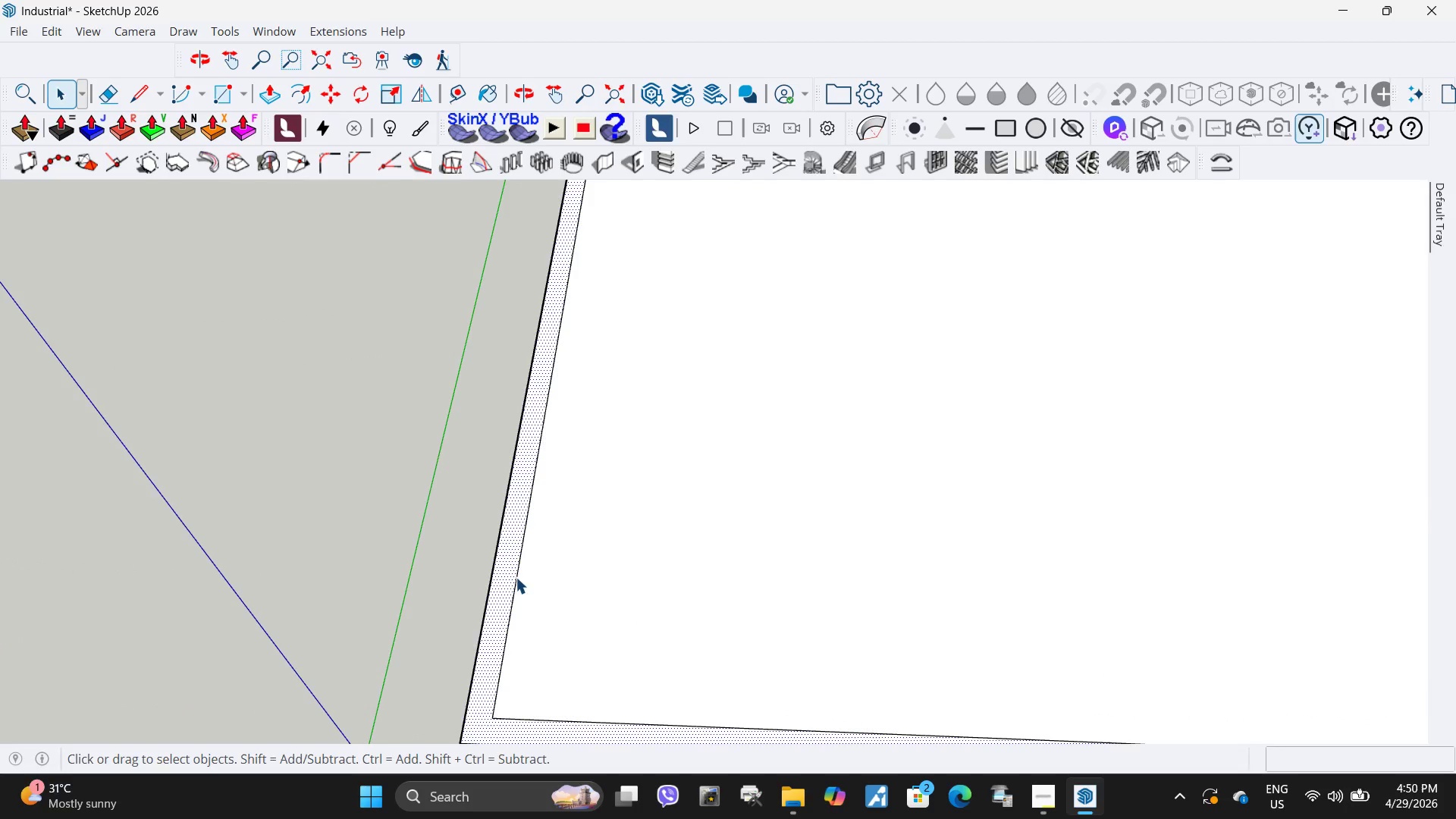 
scroll: coordinate [523, 582], scroll_direction: down, amount: 3.0
 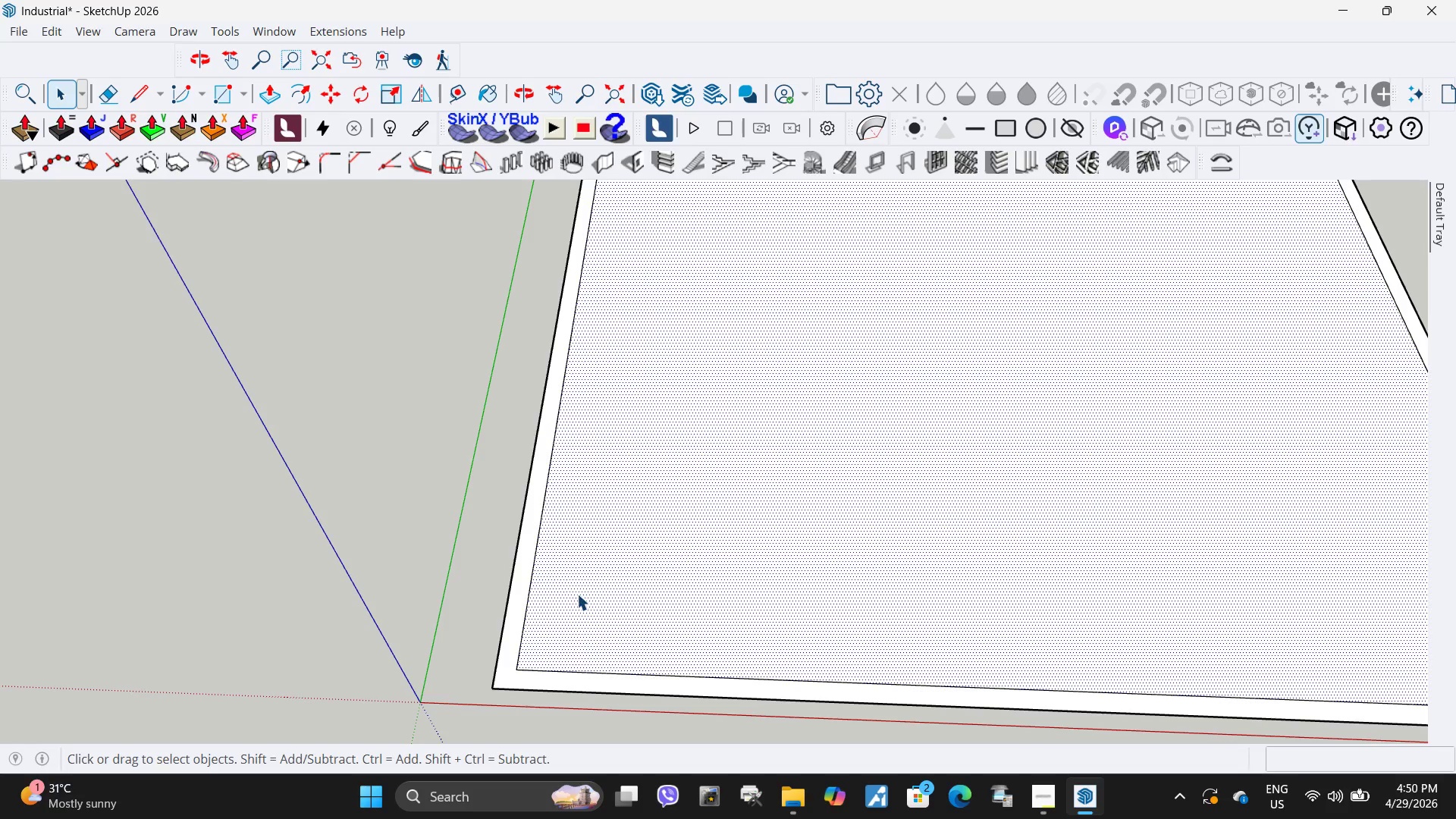 
key(P)
 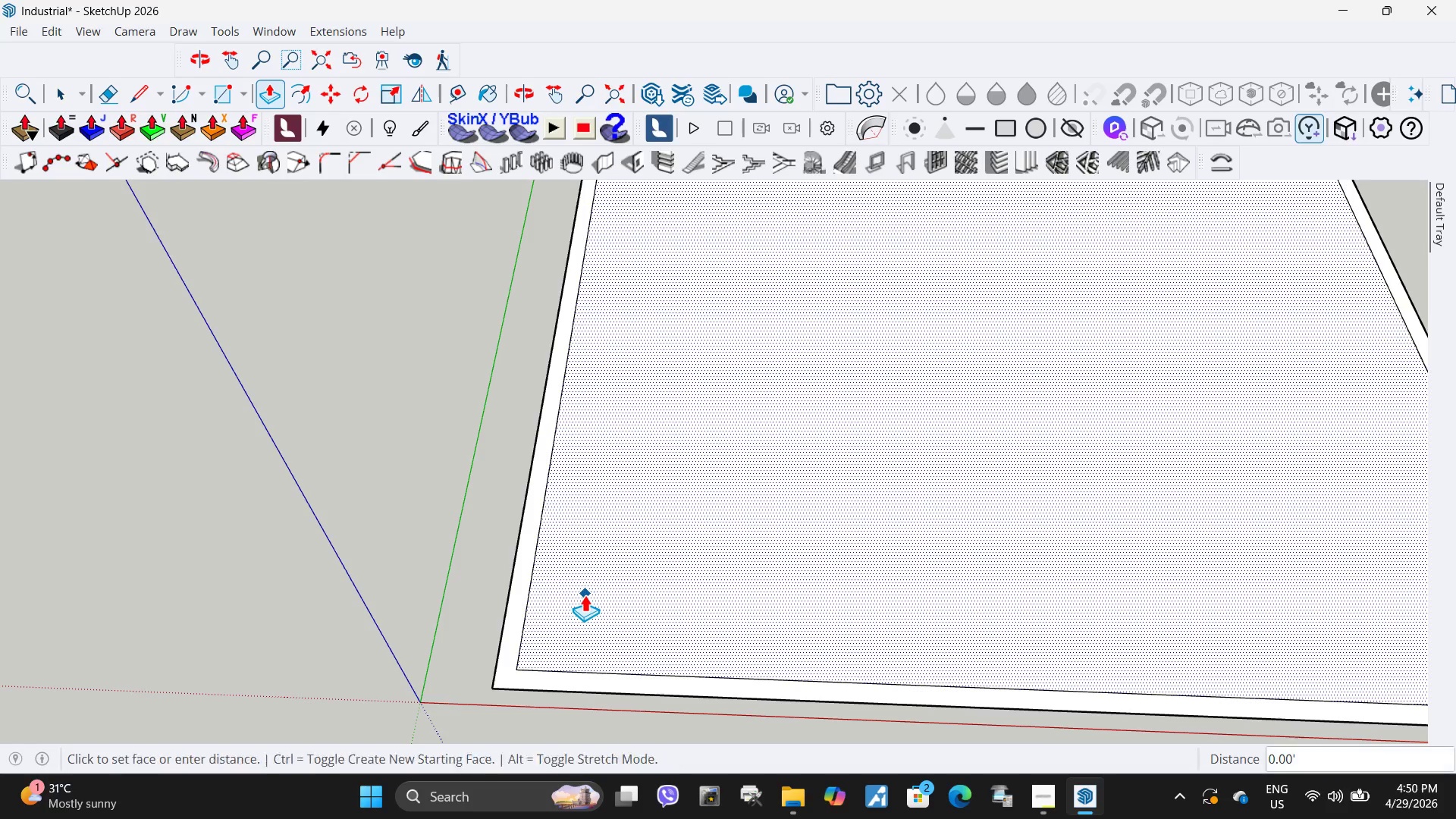 
left_click_drag(start_coordinate=[585, 595], to_coordinate=[585, 591])
 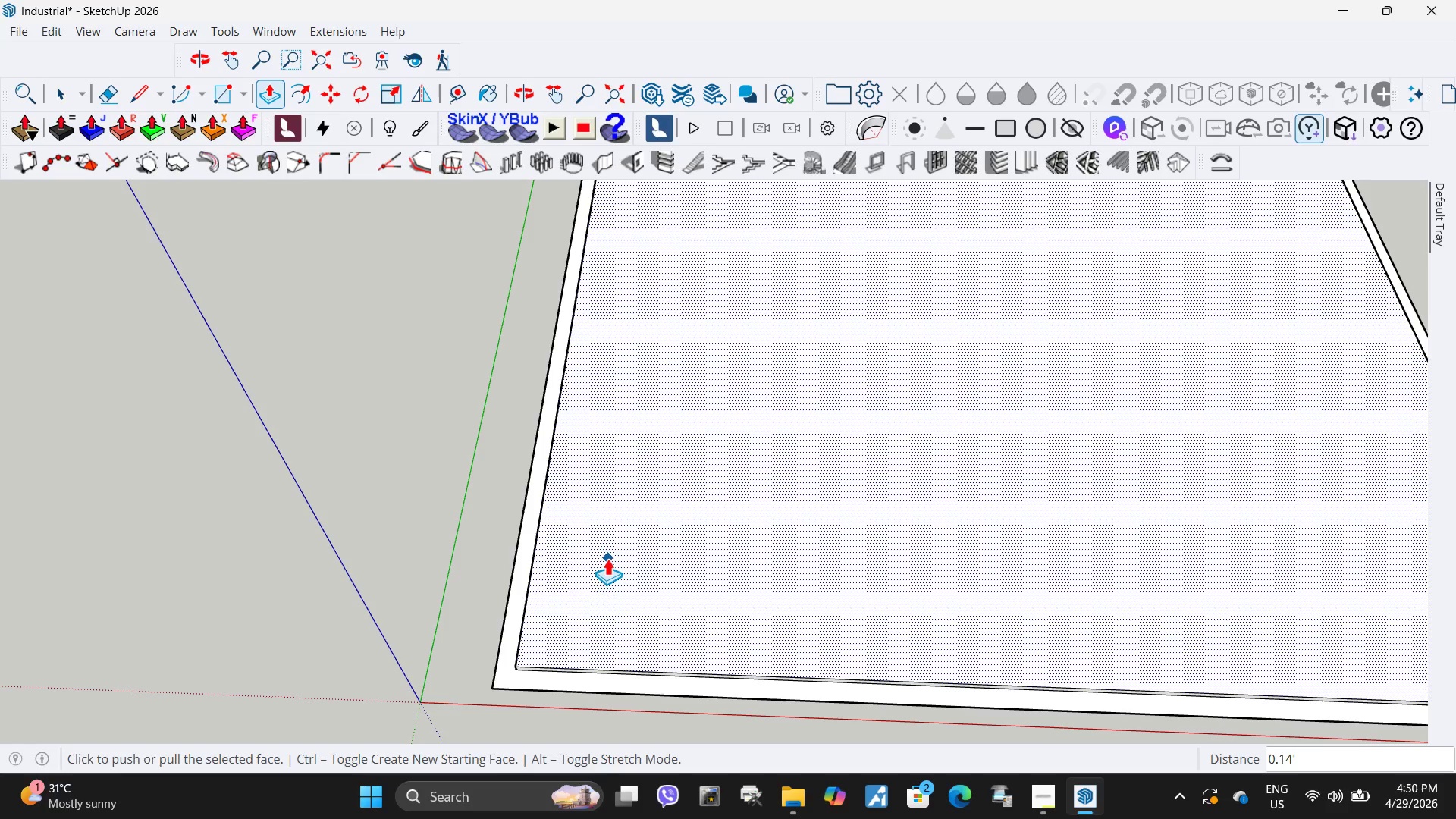 
key(Control+ControlLeft)
 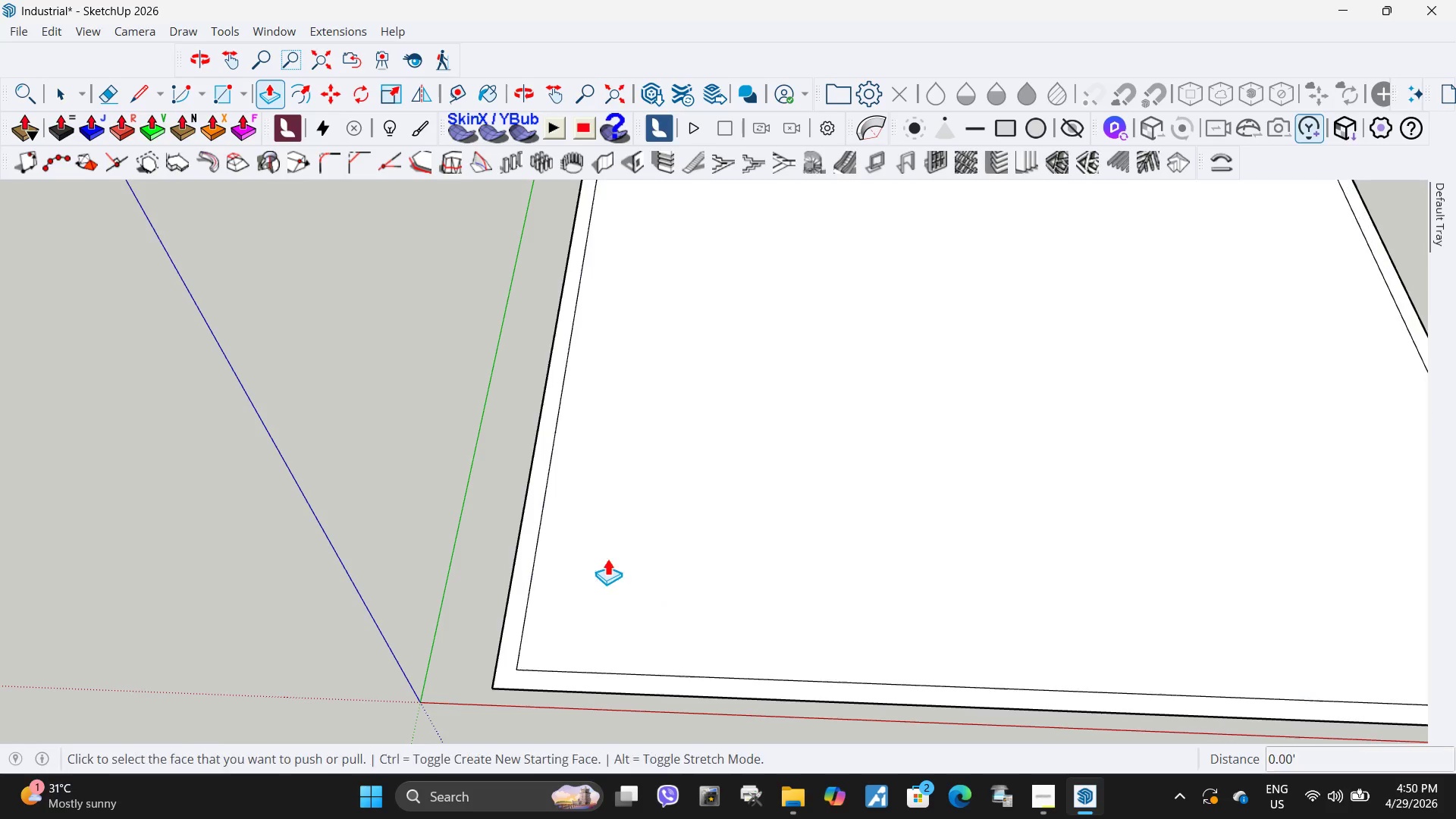 
key(Control+Z)
 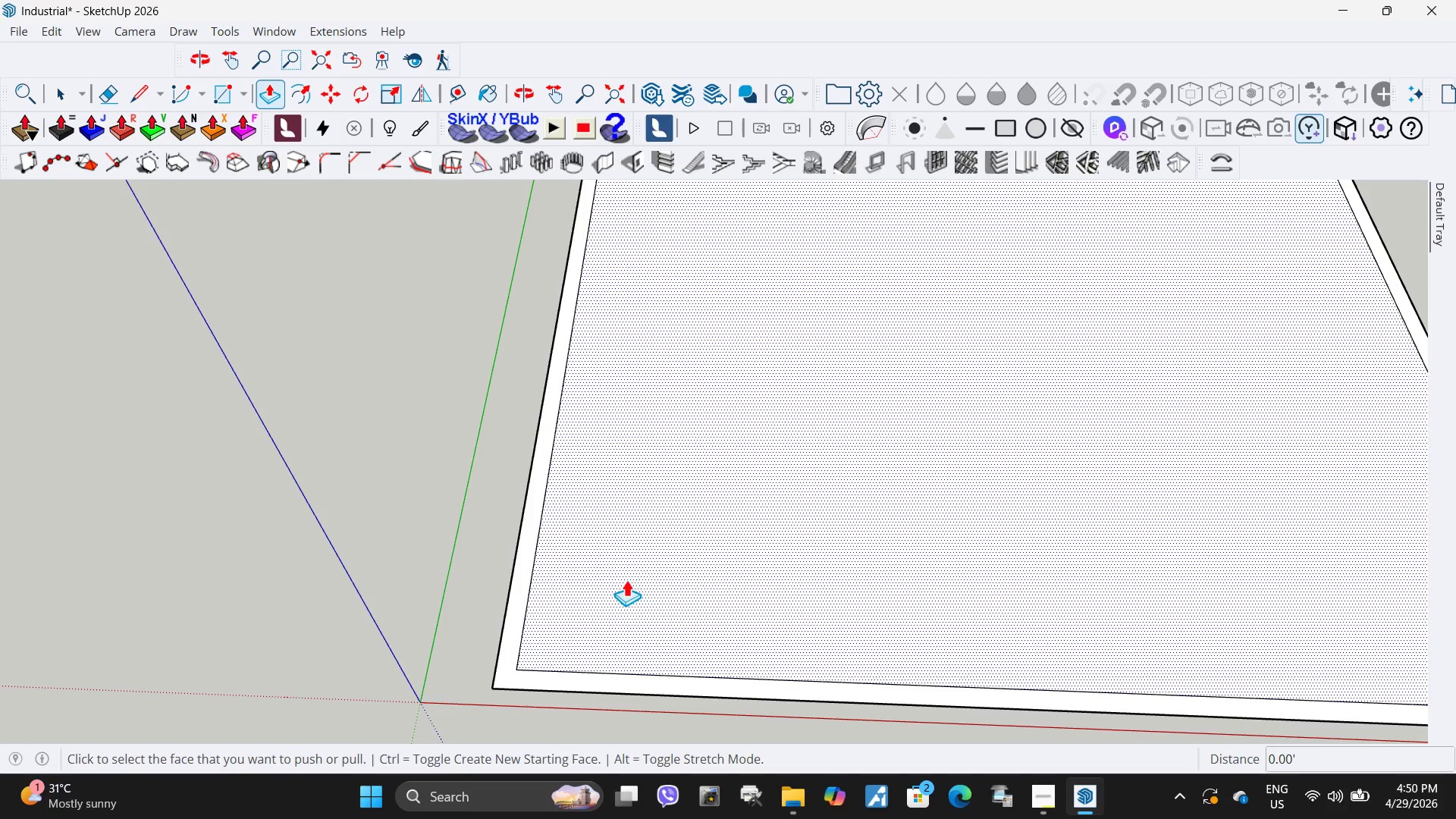 
left_click([626, 579])
 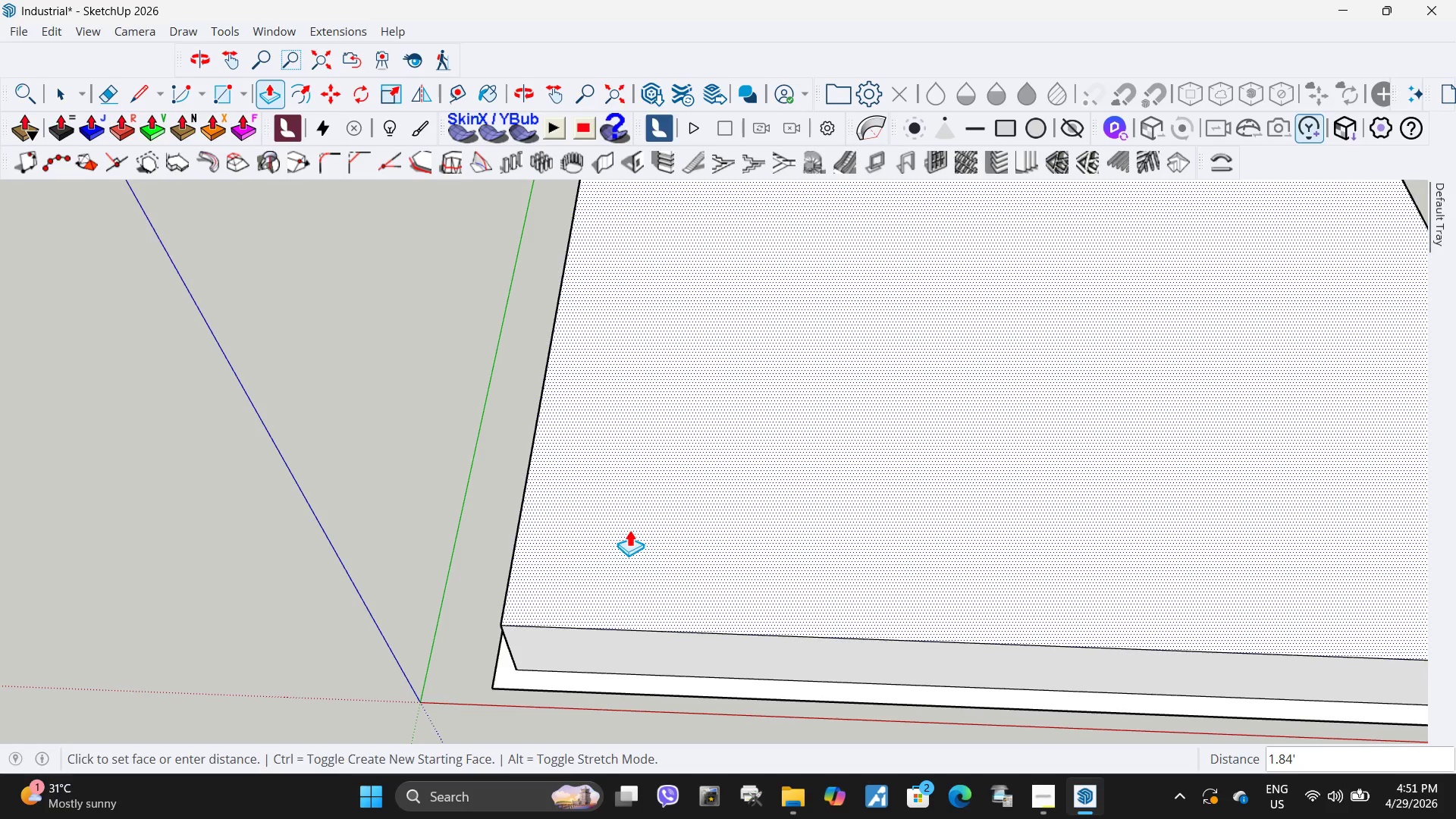 
key(NumpadDecimal)
 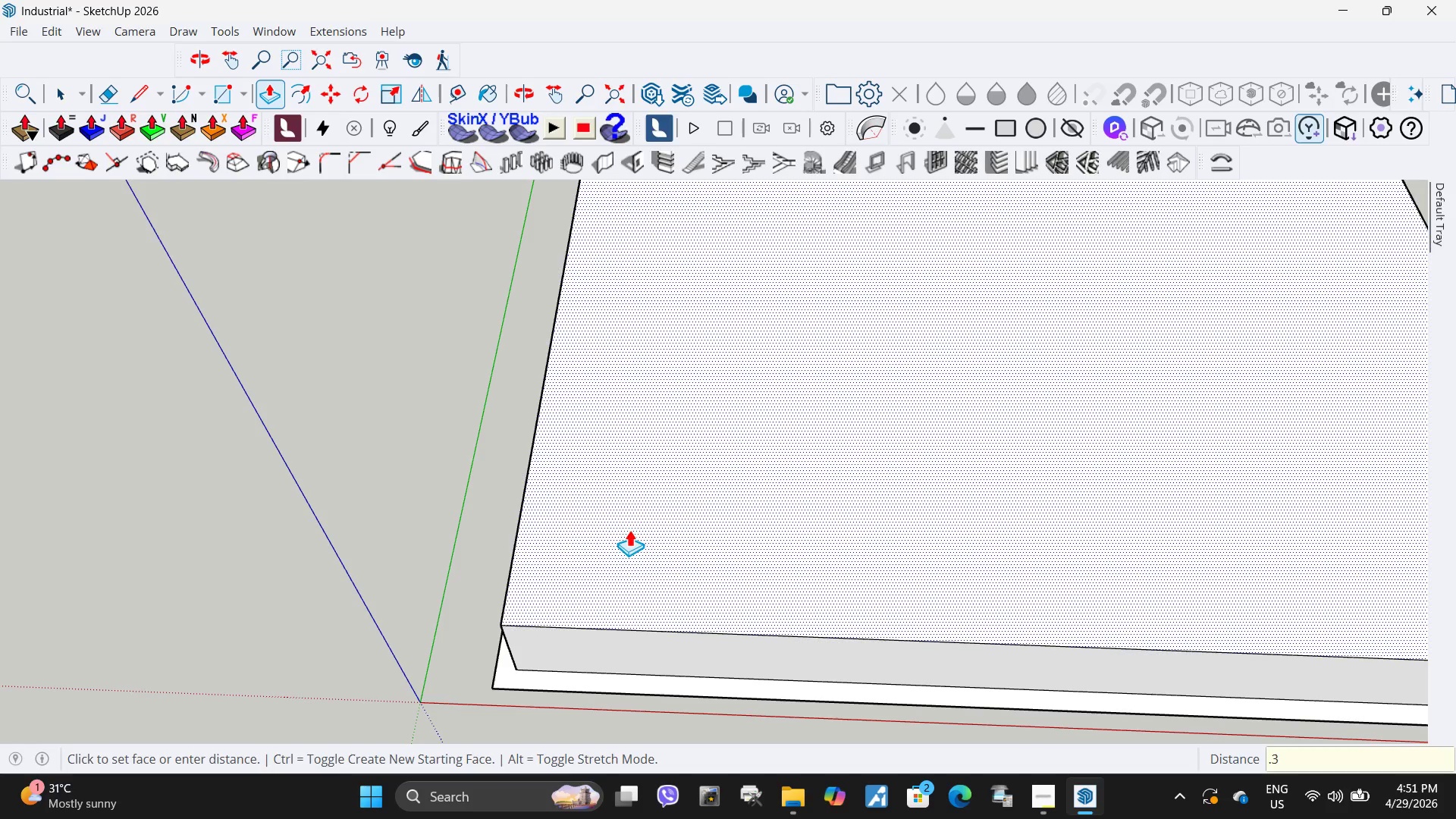 
key(Numpad3)
 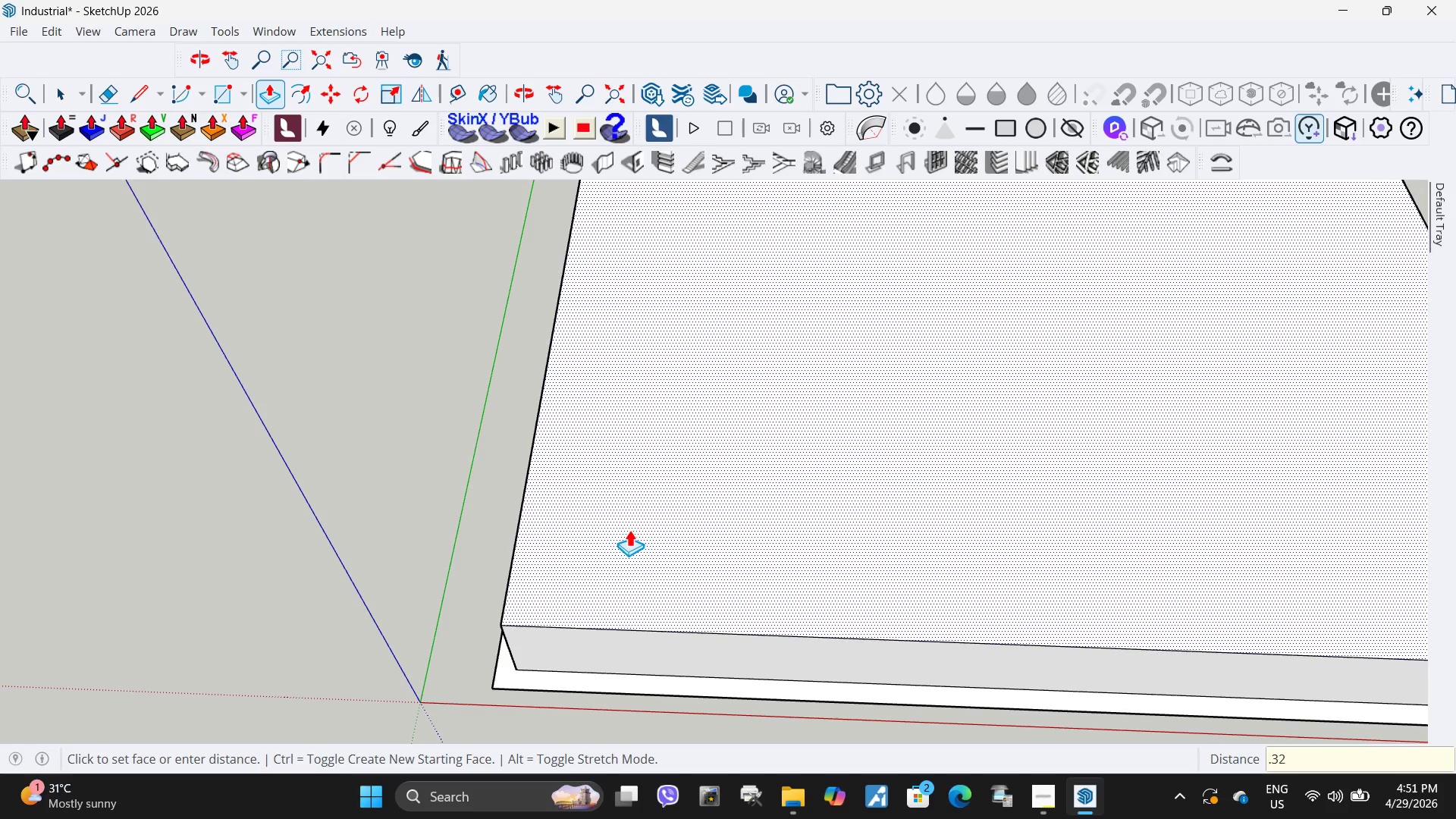 
key(Numpad2)
 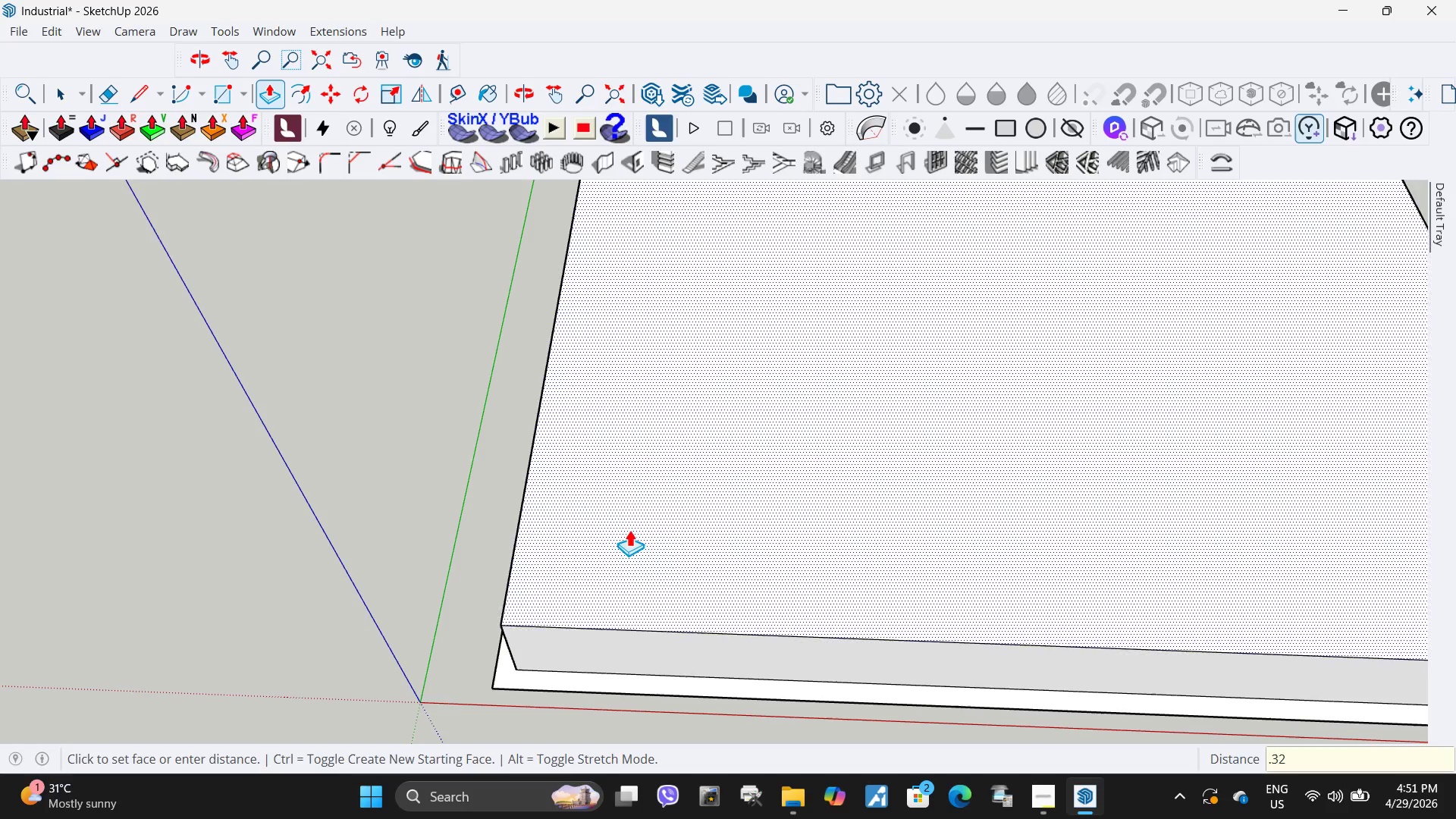 
key(NumpadEnter)
 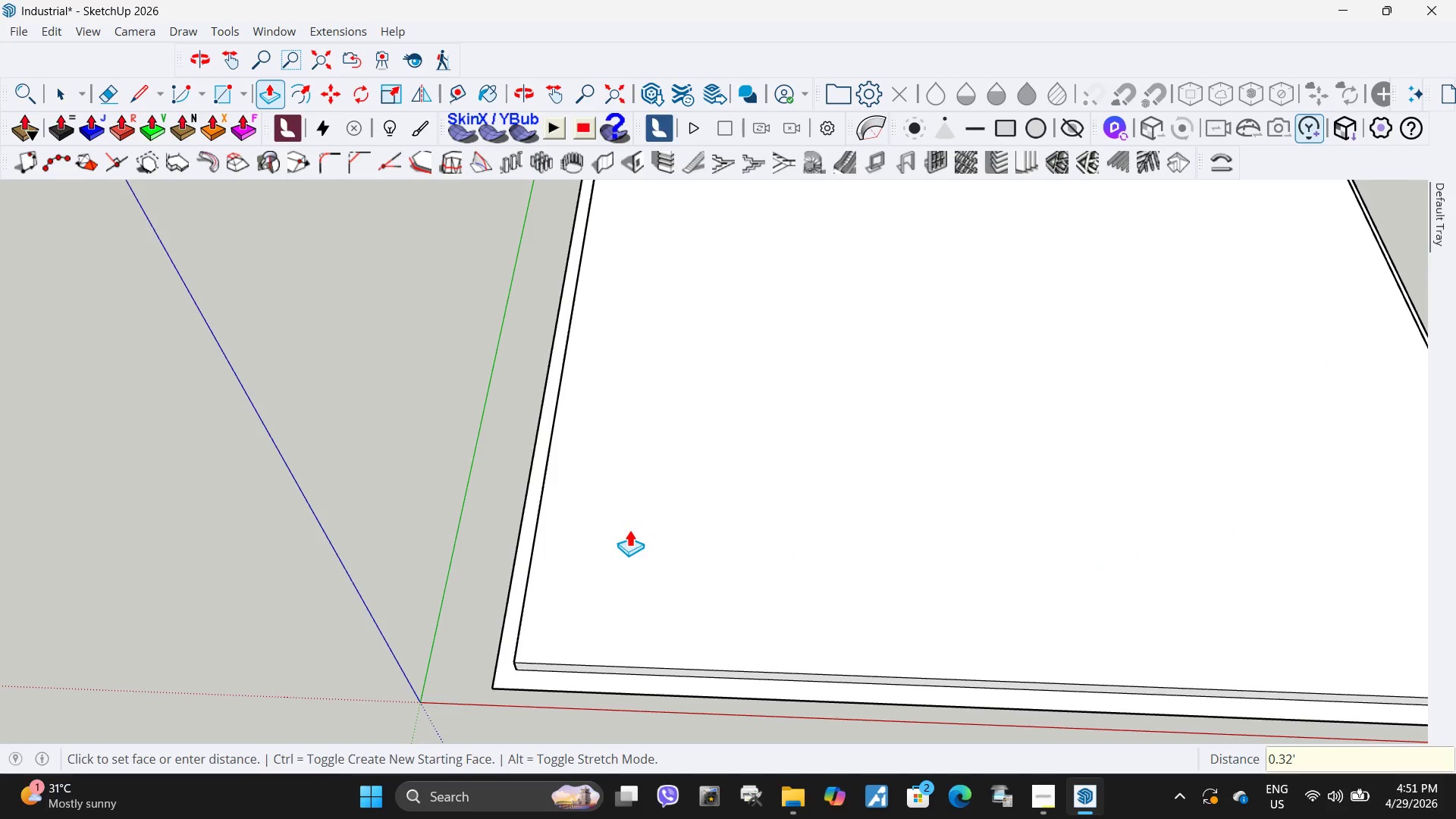 
scroll: coordinate [609, 614], scroll_direction: up, amount: 7.0
 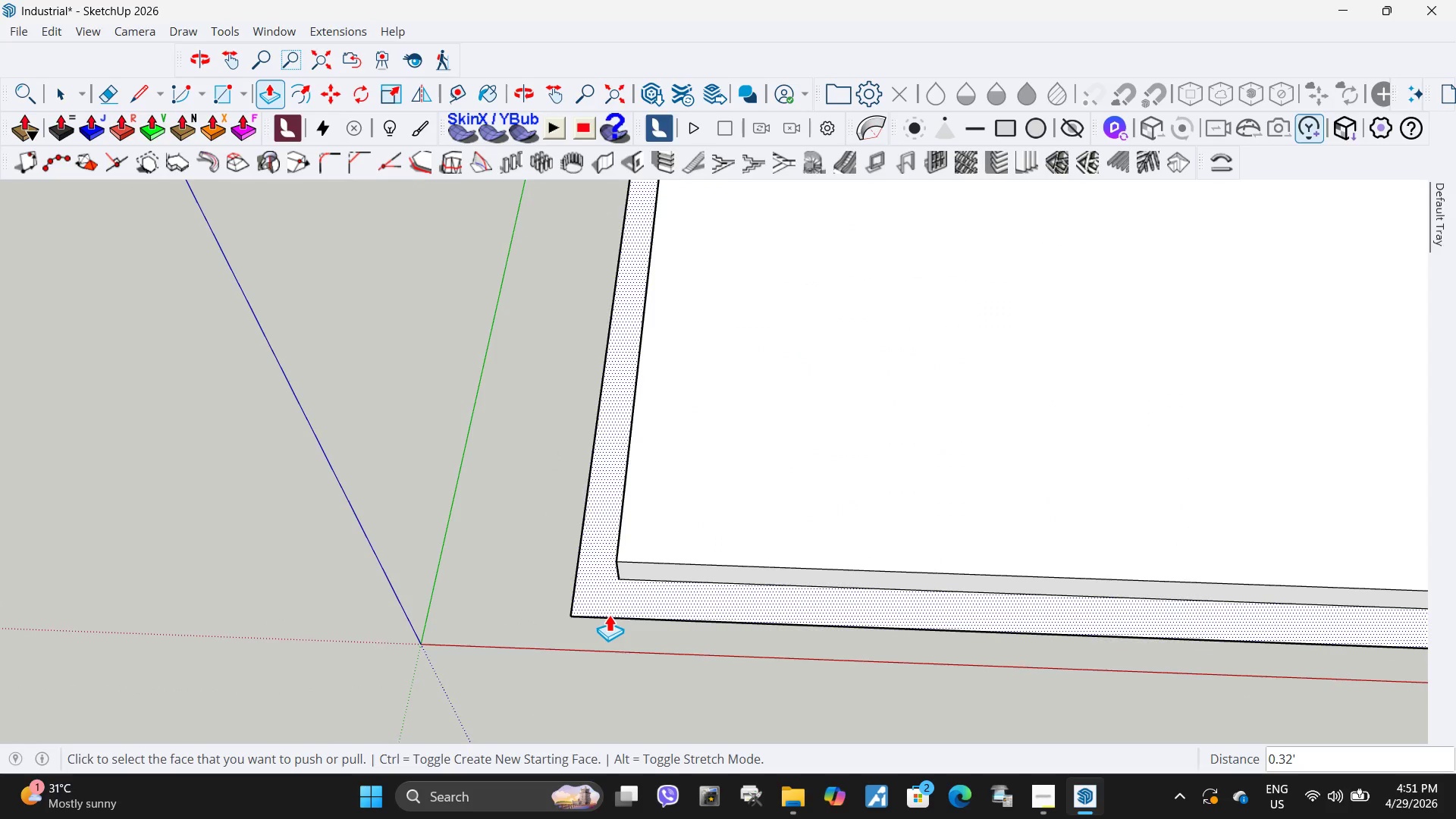 
scroll: coordinate [609, 614], scroll_direction: none, amount: 0.0
 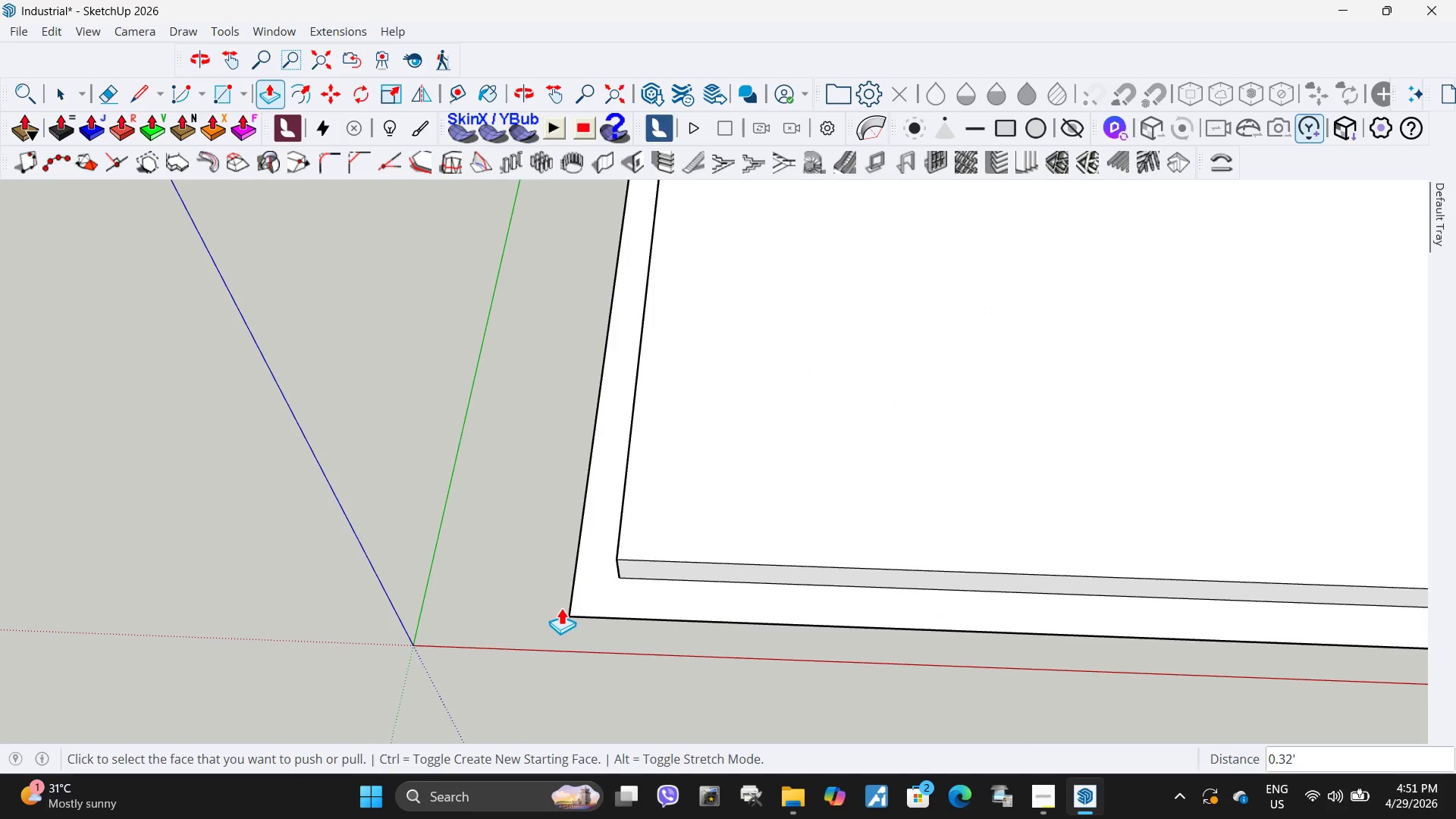 
scroll: coordinate [582, 571], scroll_direction: down, amount: 7.0
 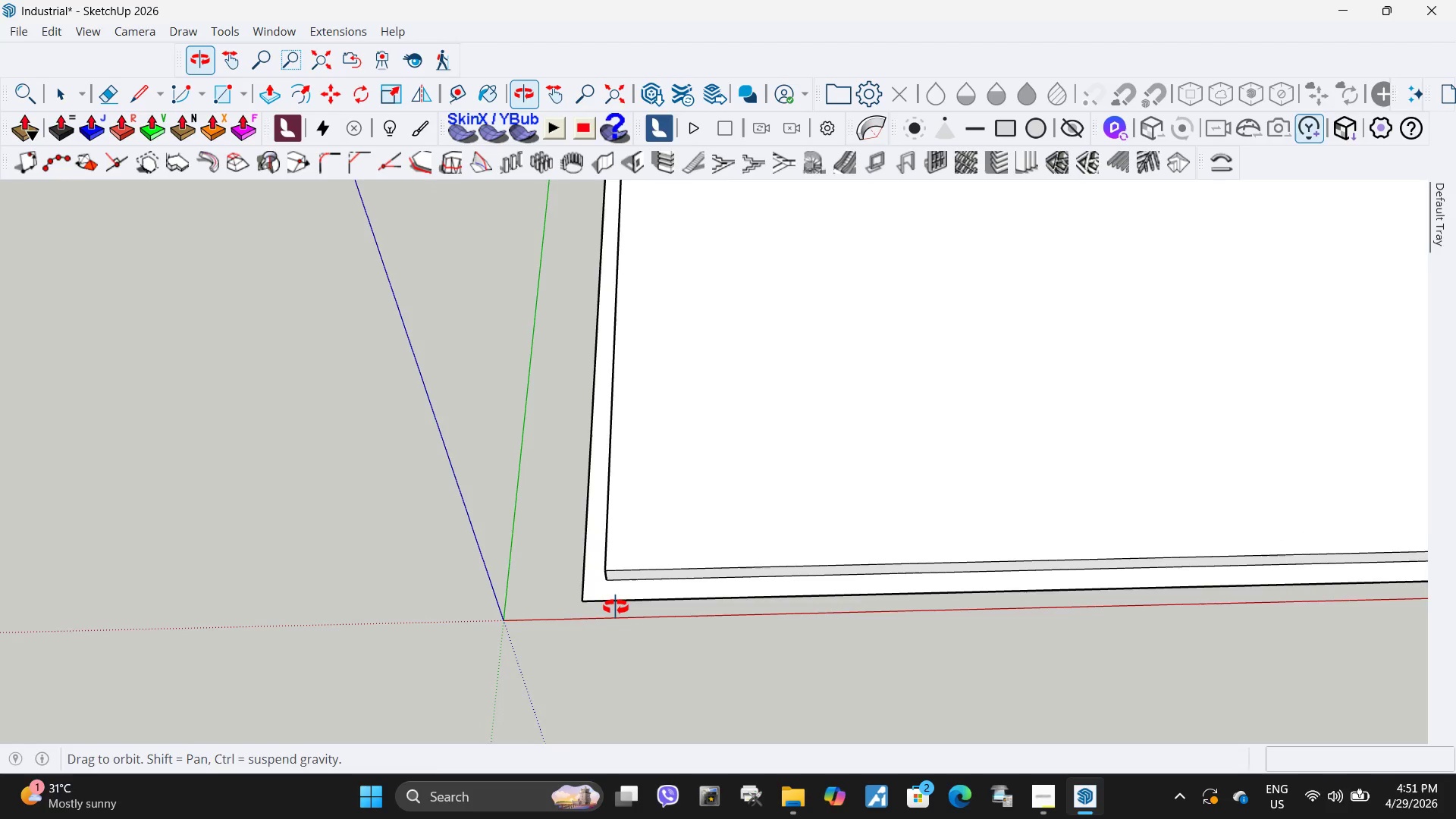 
scroll: coordinate [603, 585], scroll_direction: up, amount: 4.0
 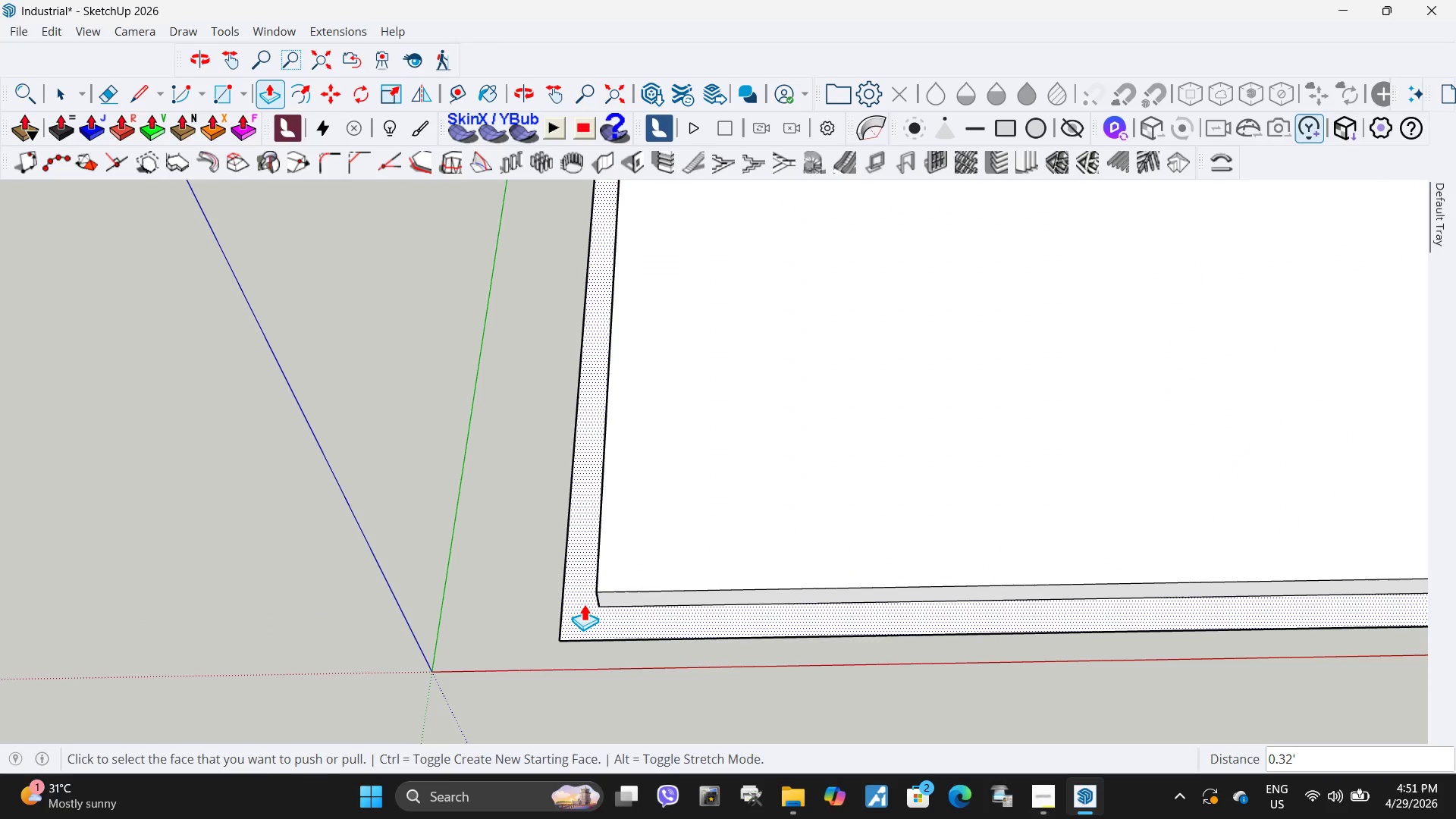 
left_click([584, 604])
 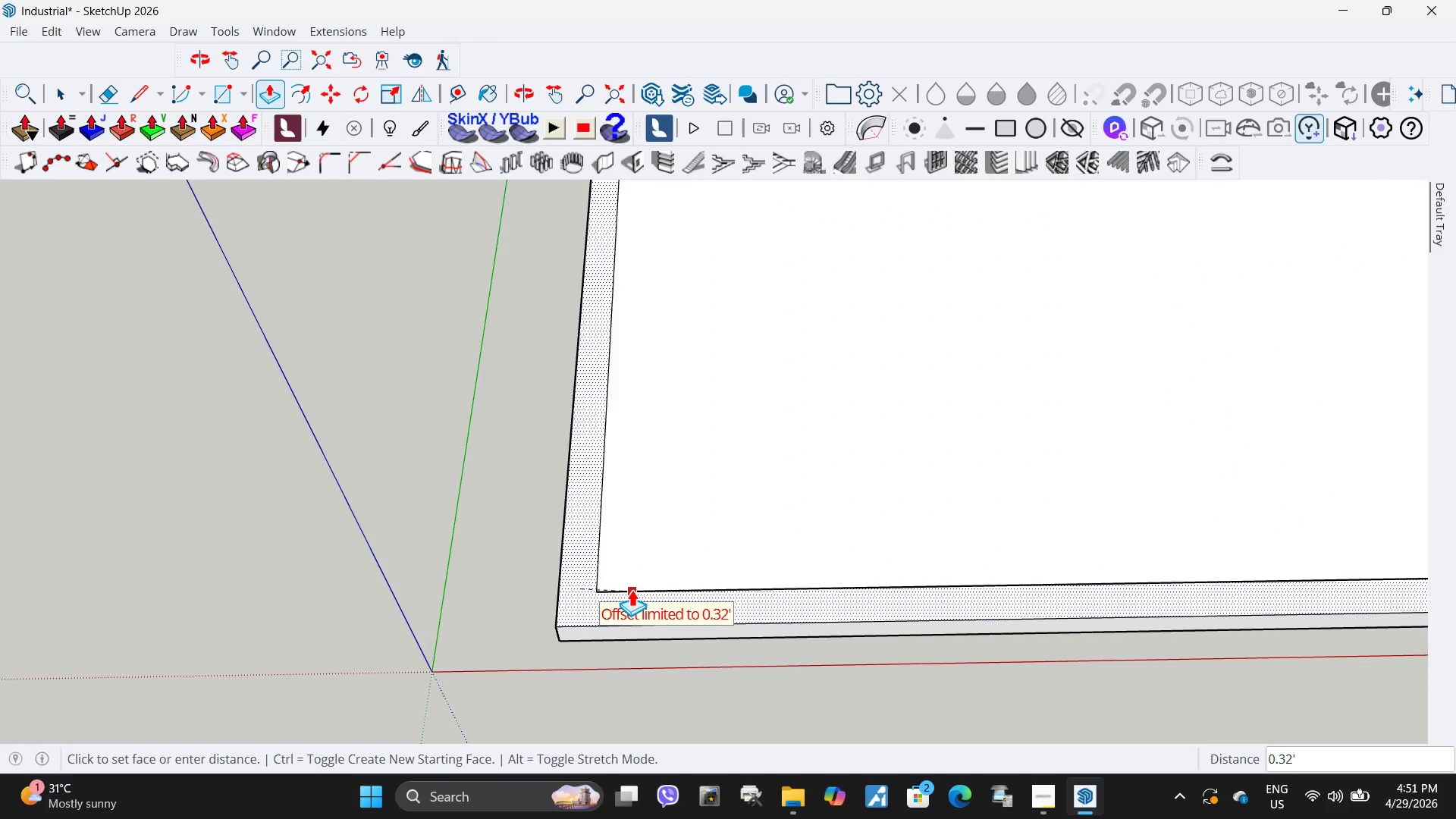 
left_click([632, 591])
 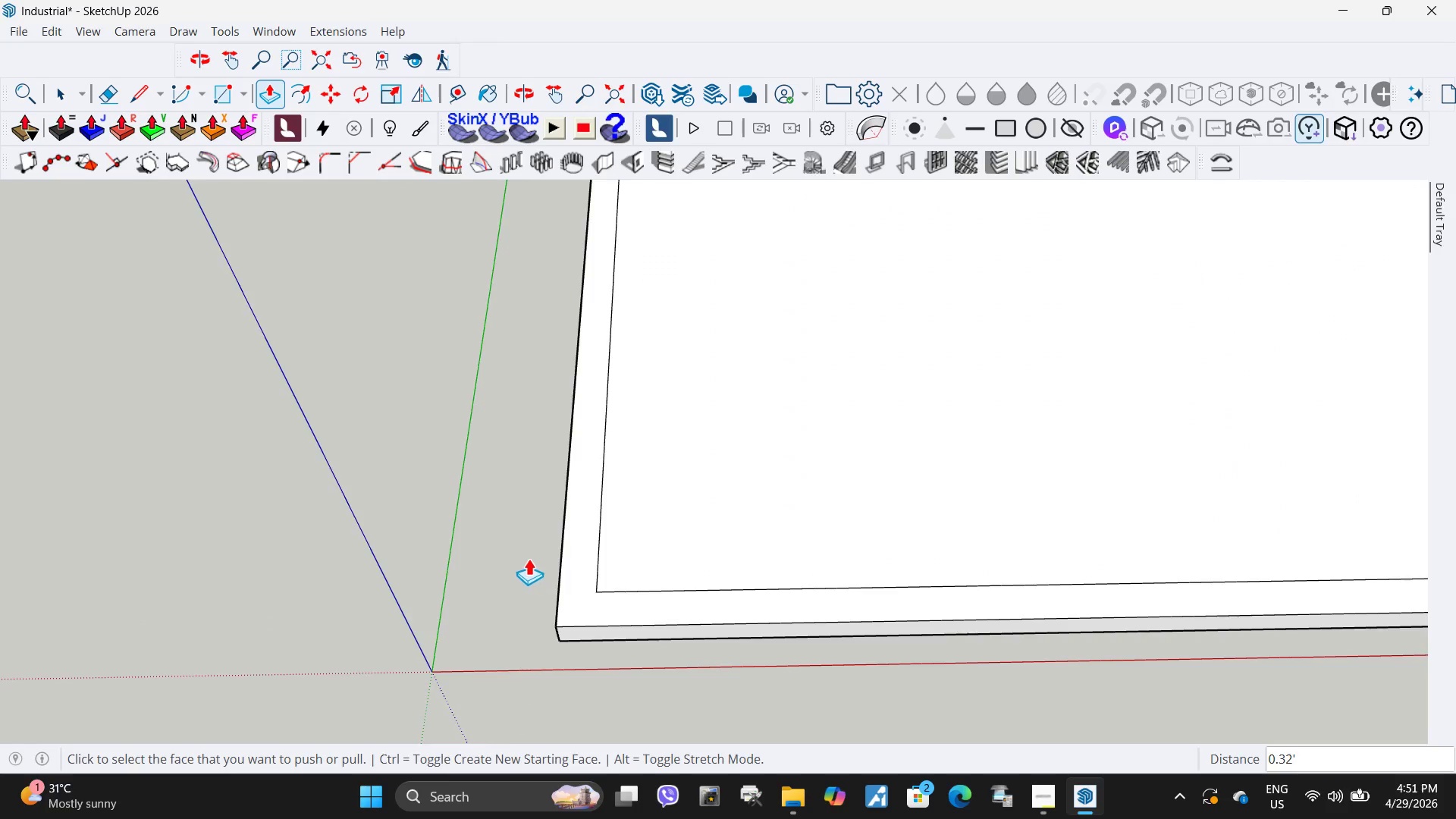 
key(Space)
 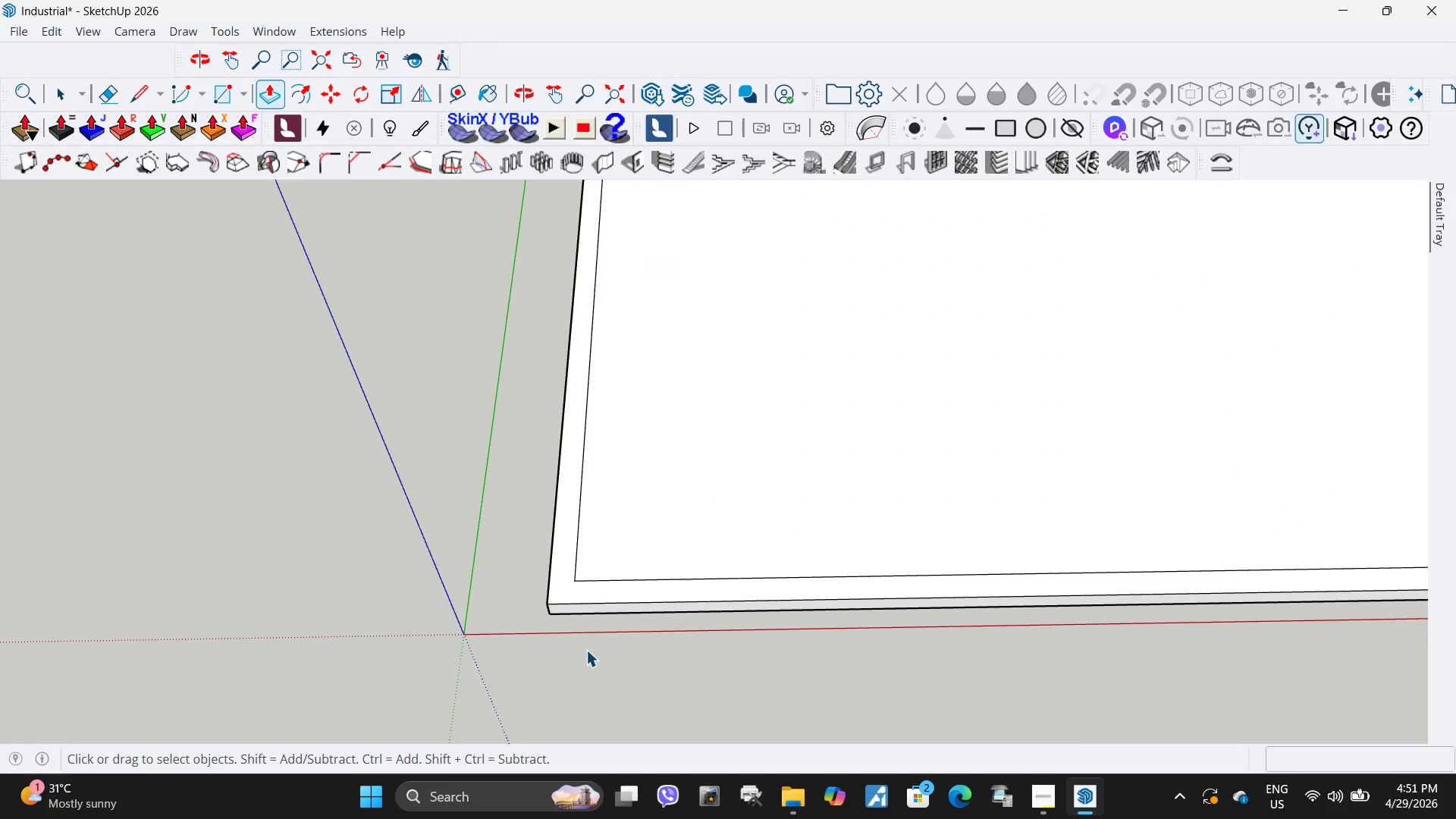 
scroll: coordinate [529, 557], scroll_direction: down, amount: 4.0
 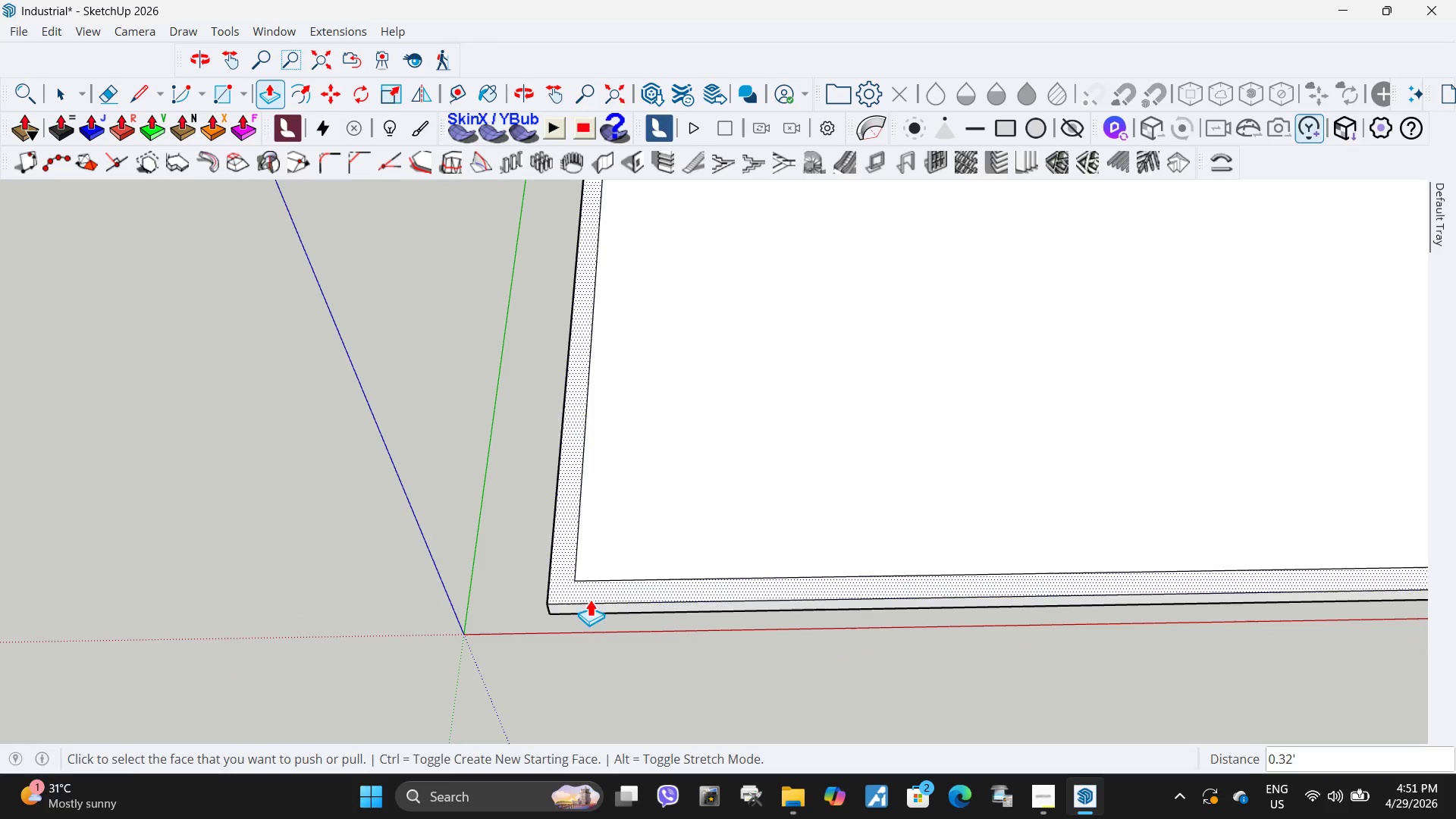 
left_click([586, 650])
 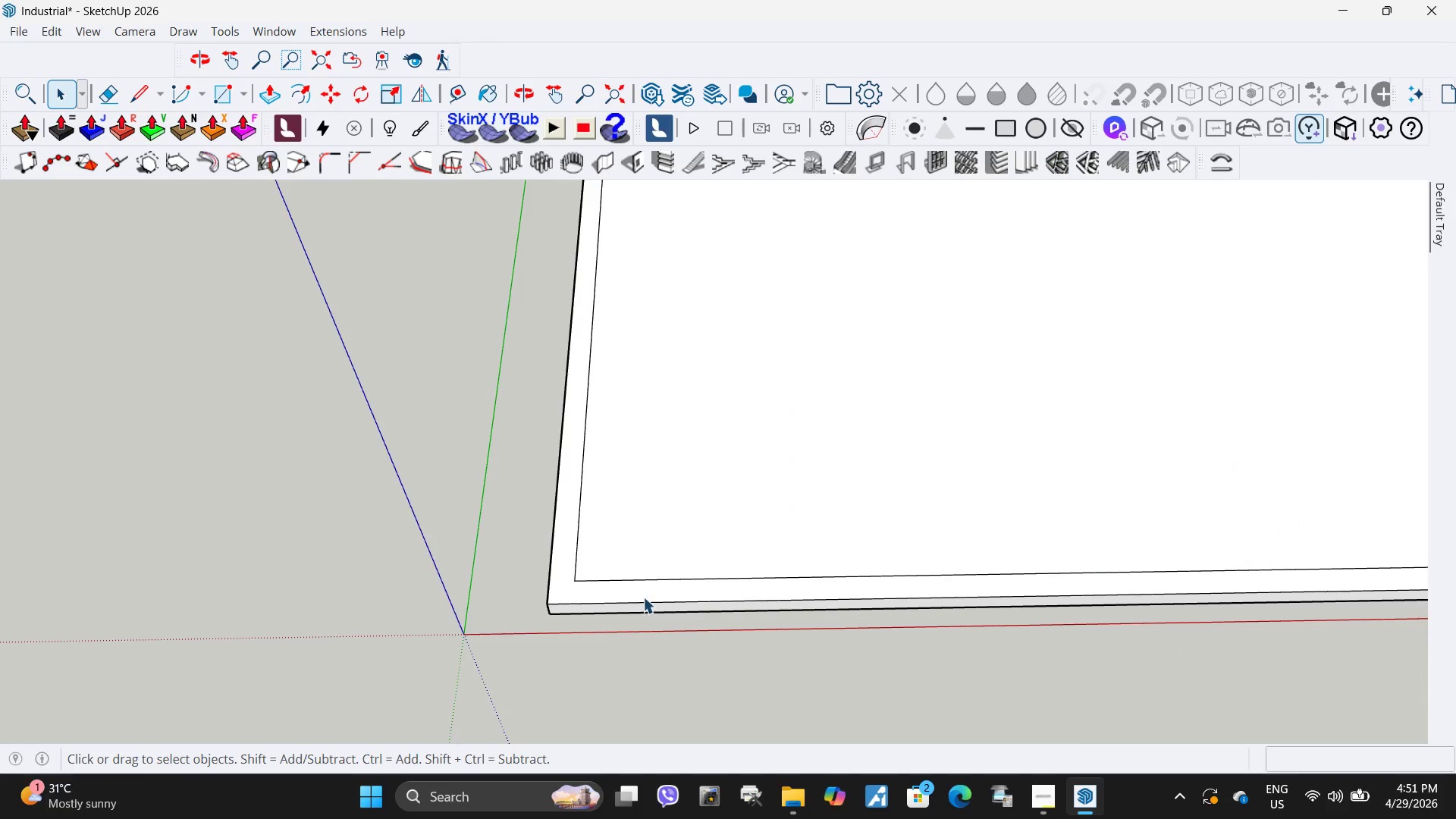 
scroll: coordinate [644, 595], scroll_direction: down, amount: 6.0
 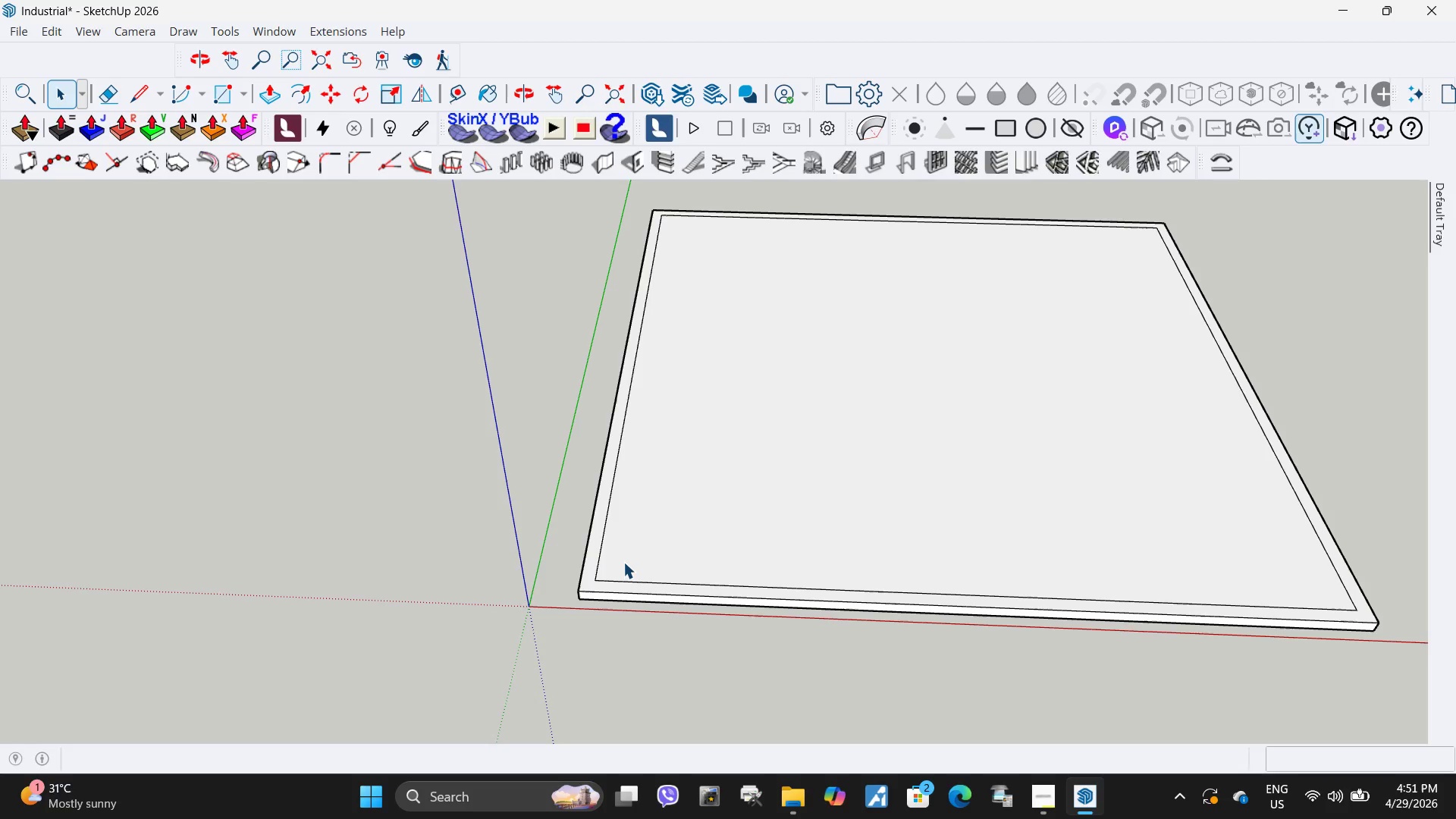 
wait(22.61)
 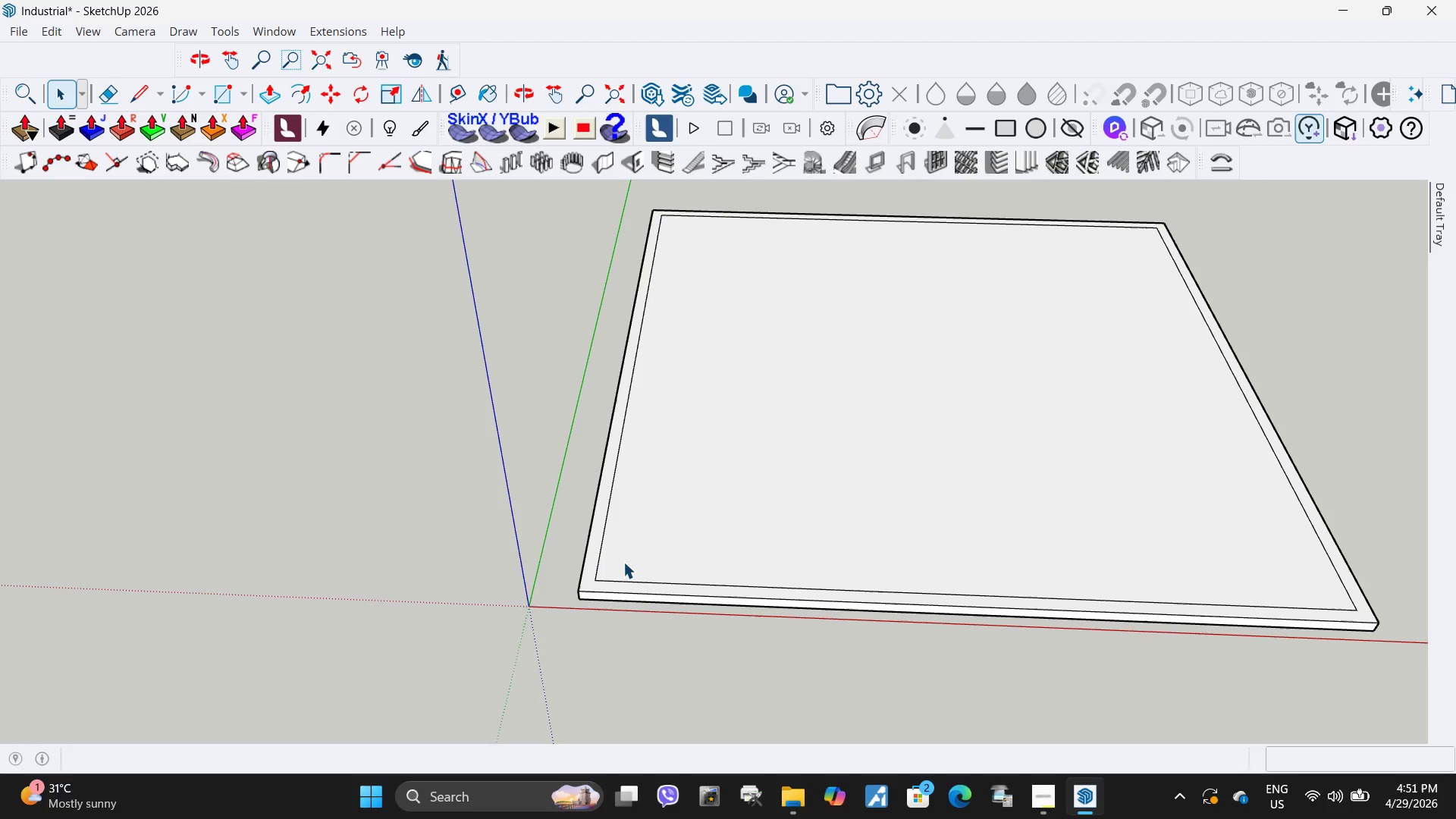 
key(P)
 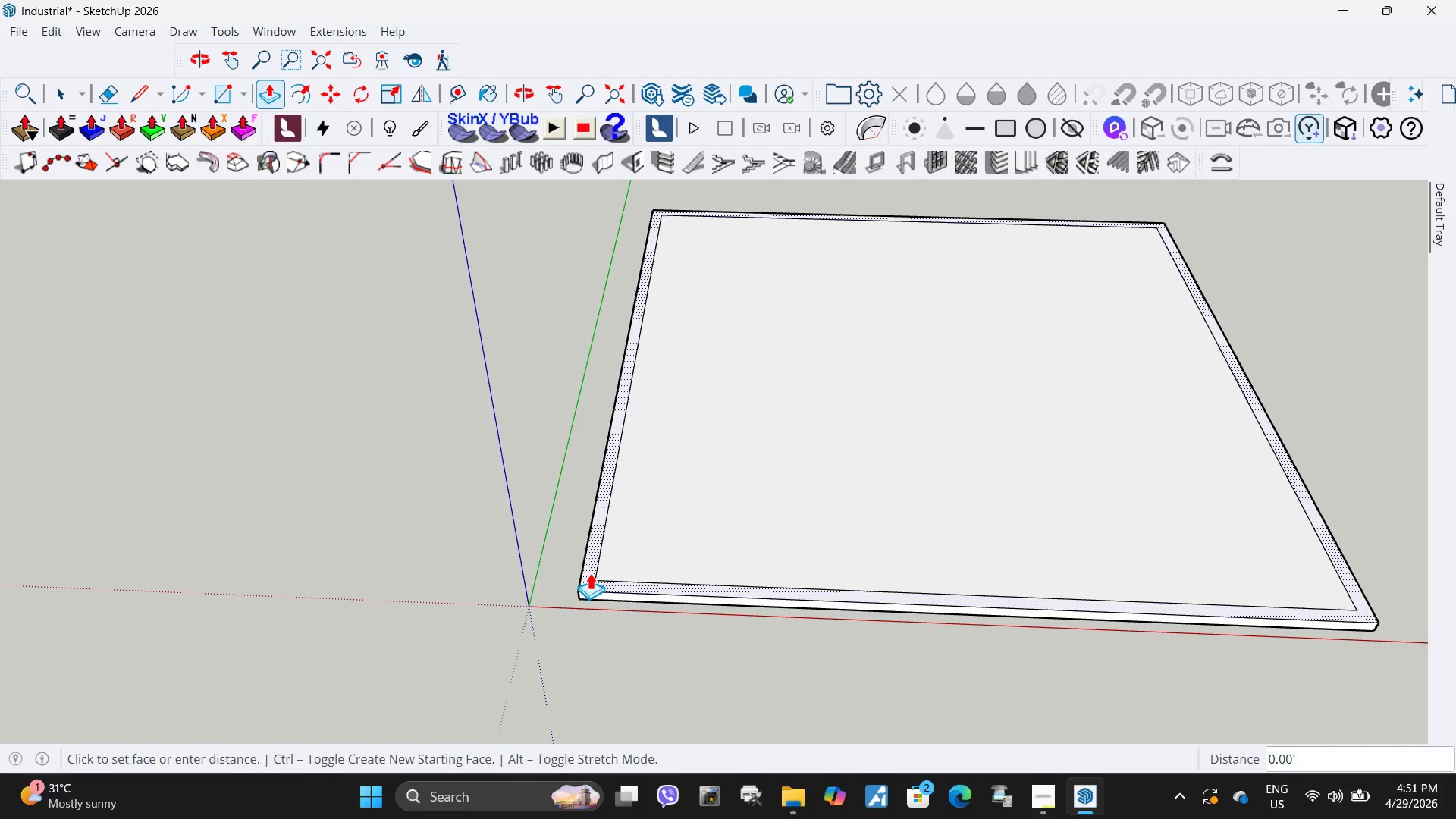 
left_click([590, 573])
 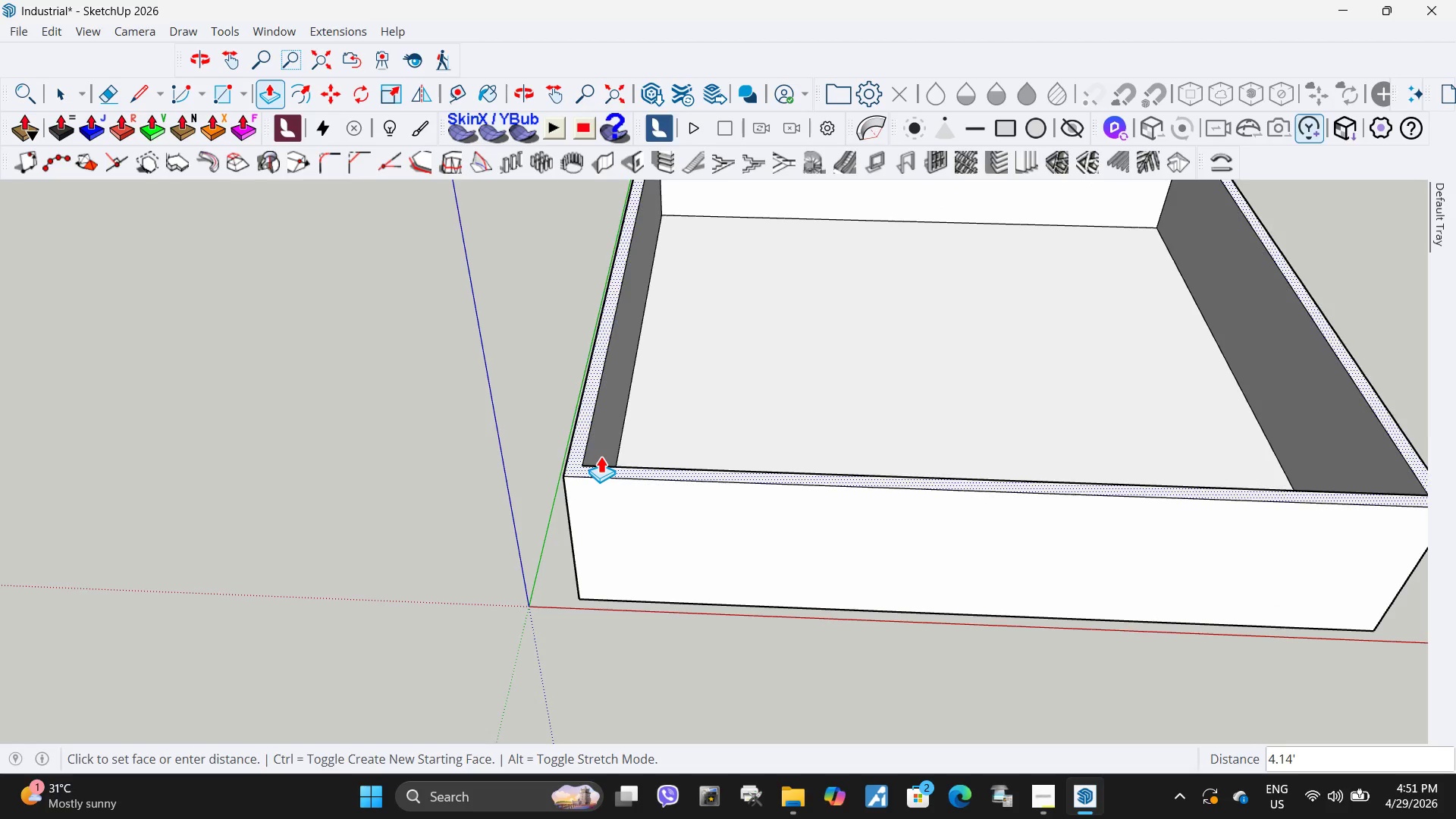 
scroll: coordinate [598, 469], scroll_direction: down, amount: 2.0
 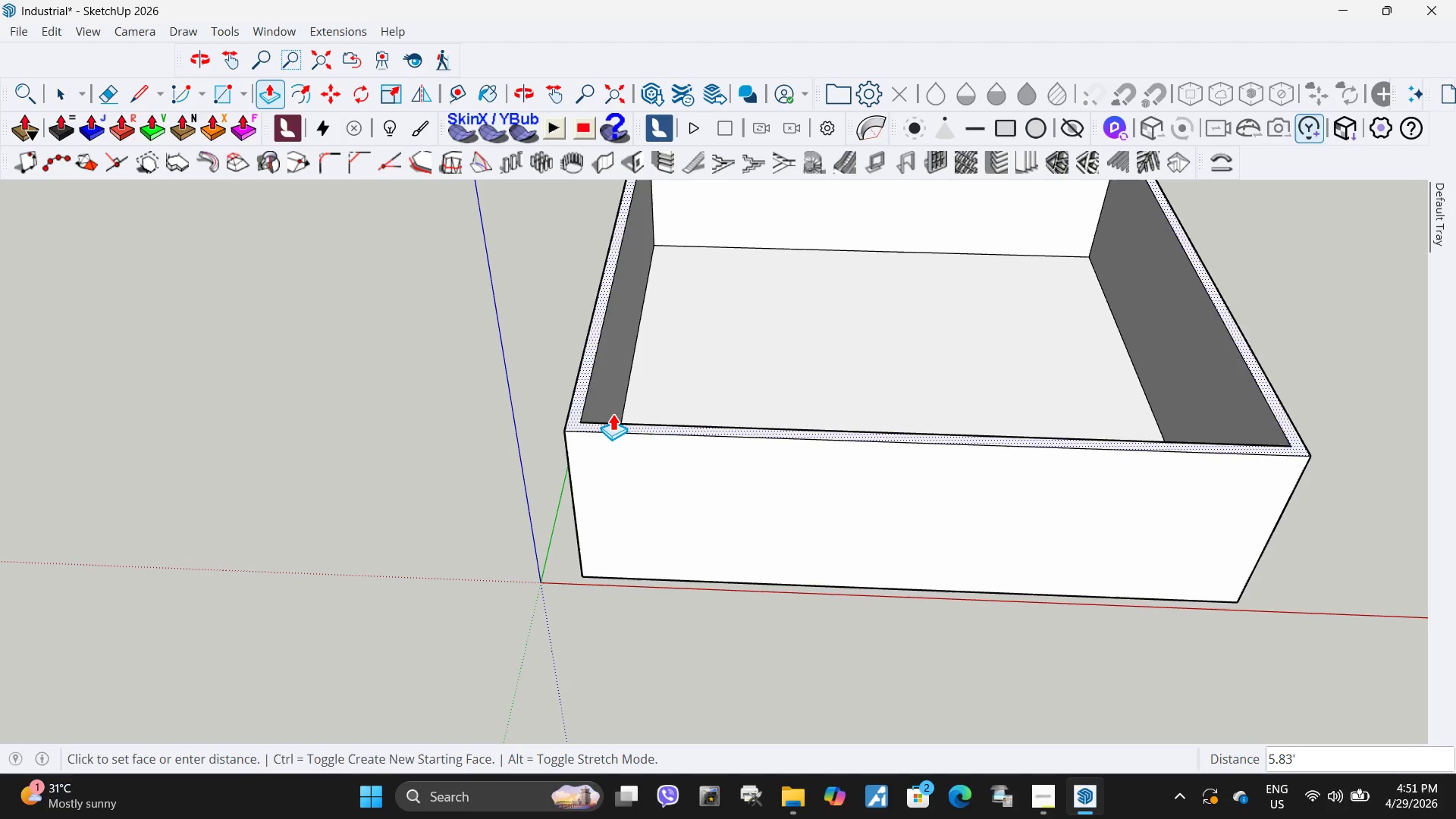 
key(Numpad1)
 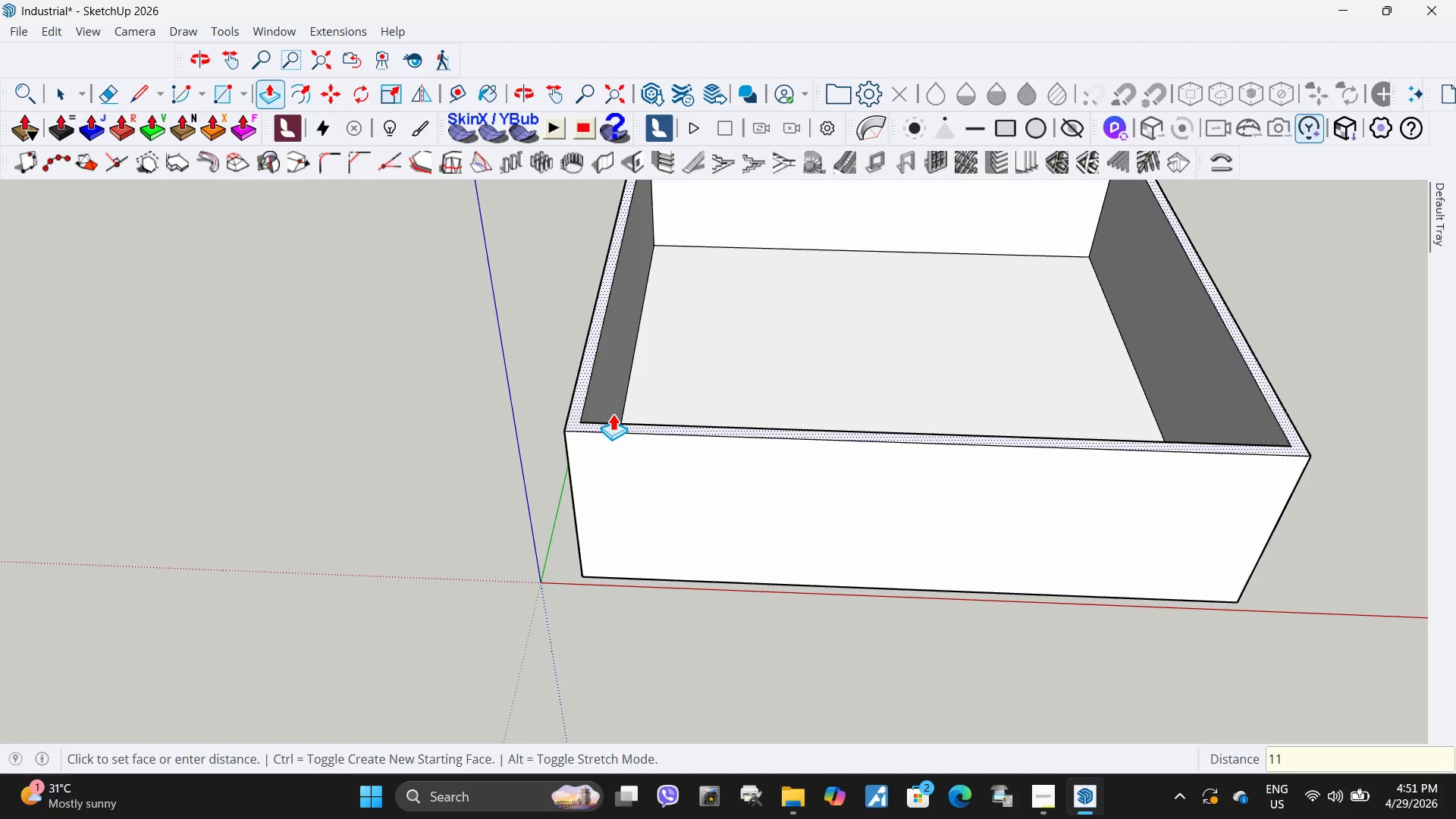 
key(Numpad1)
 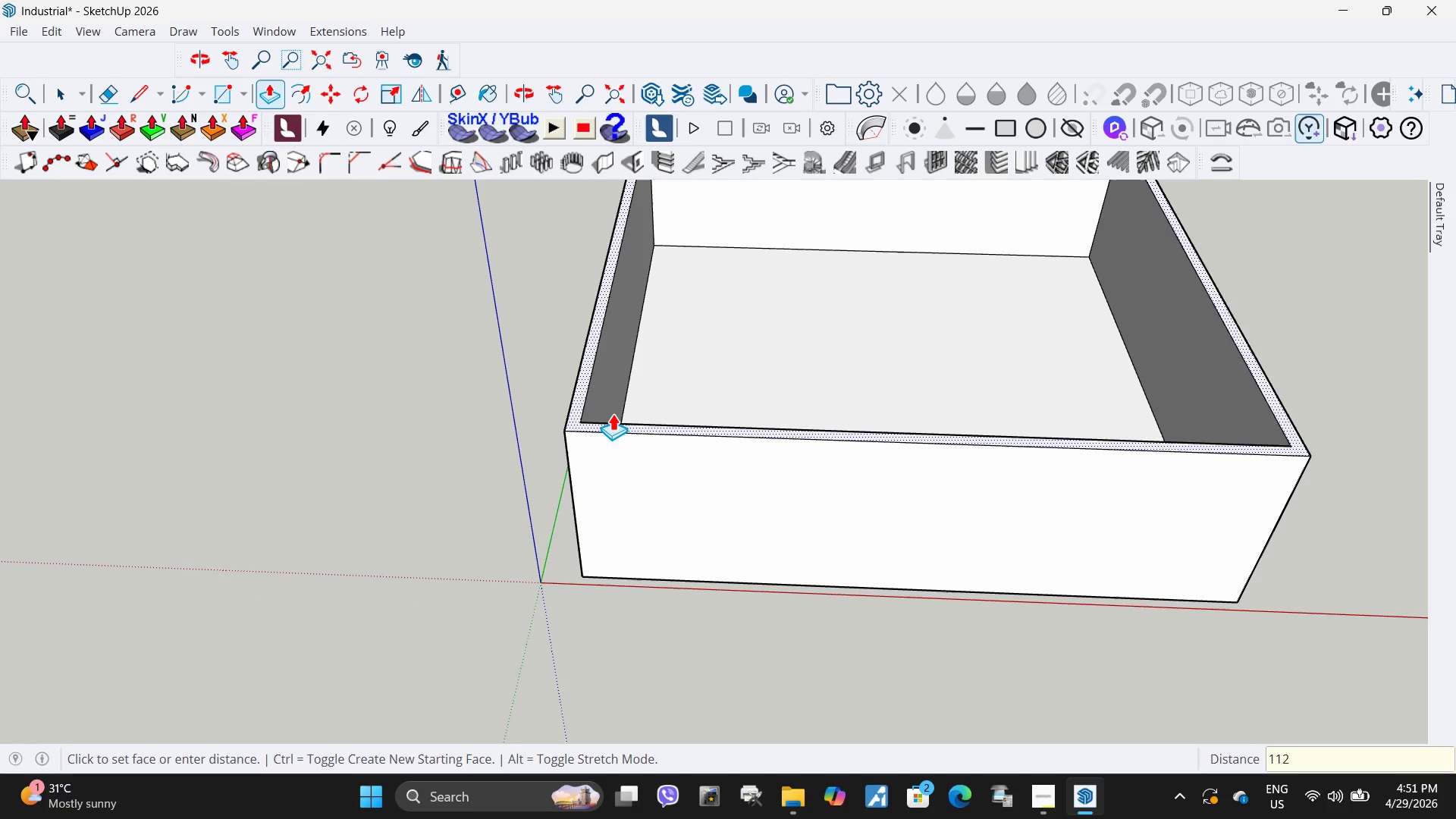 
key(Numpad2)
 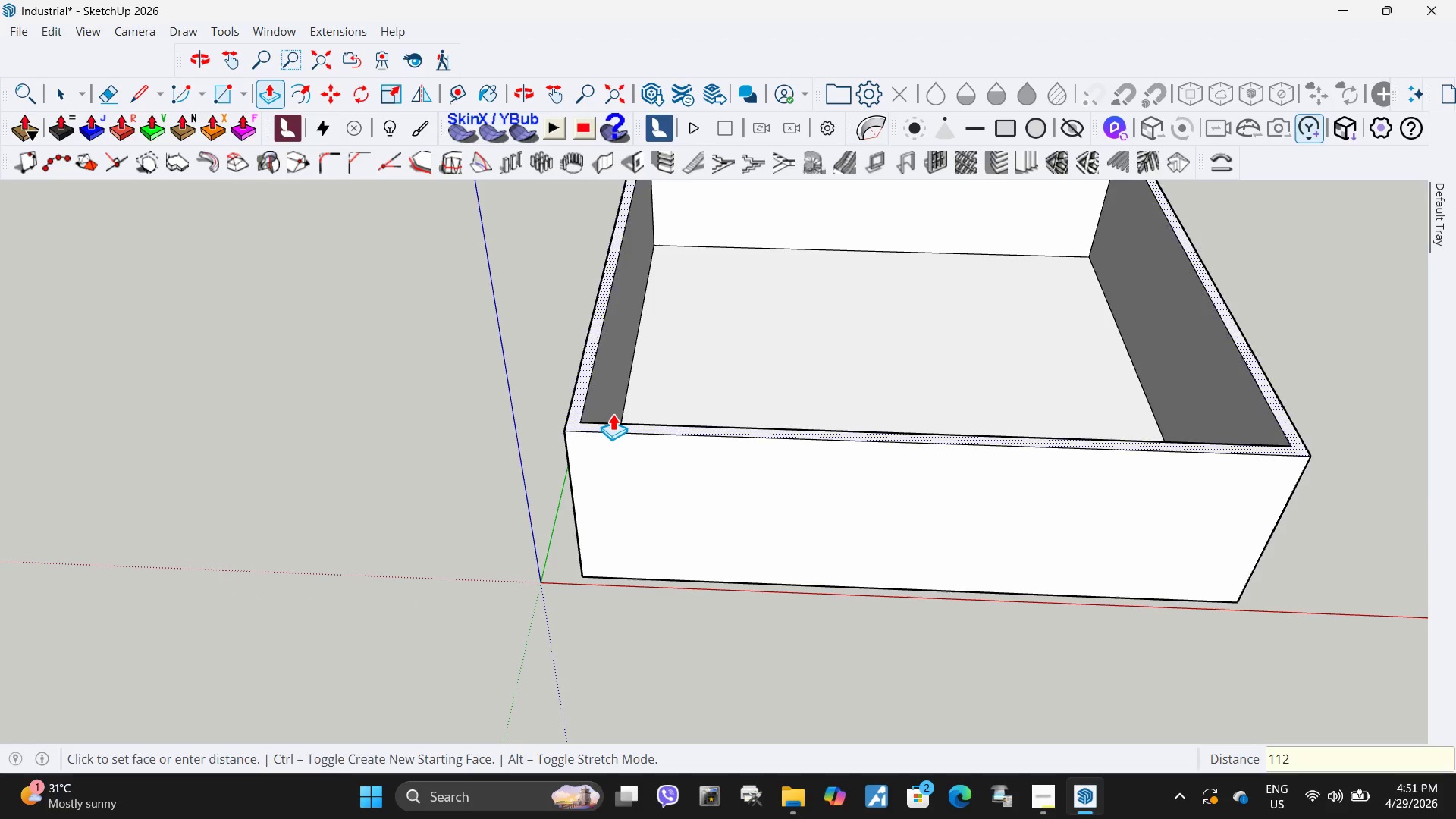 
key(Numpad3)
 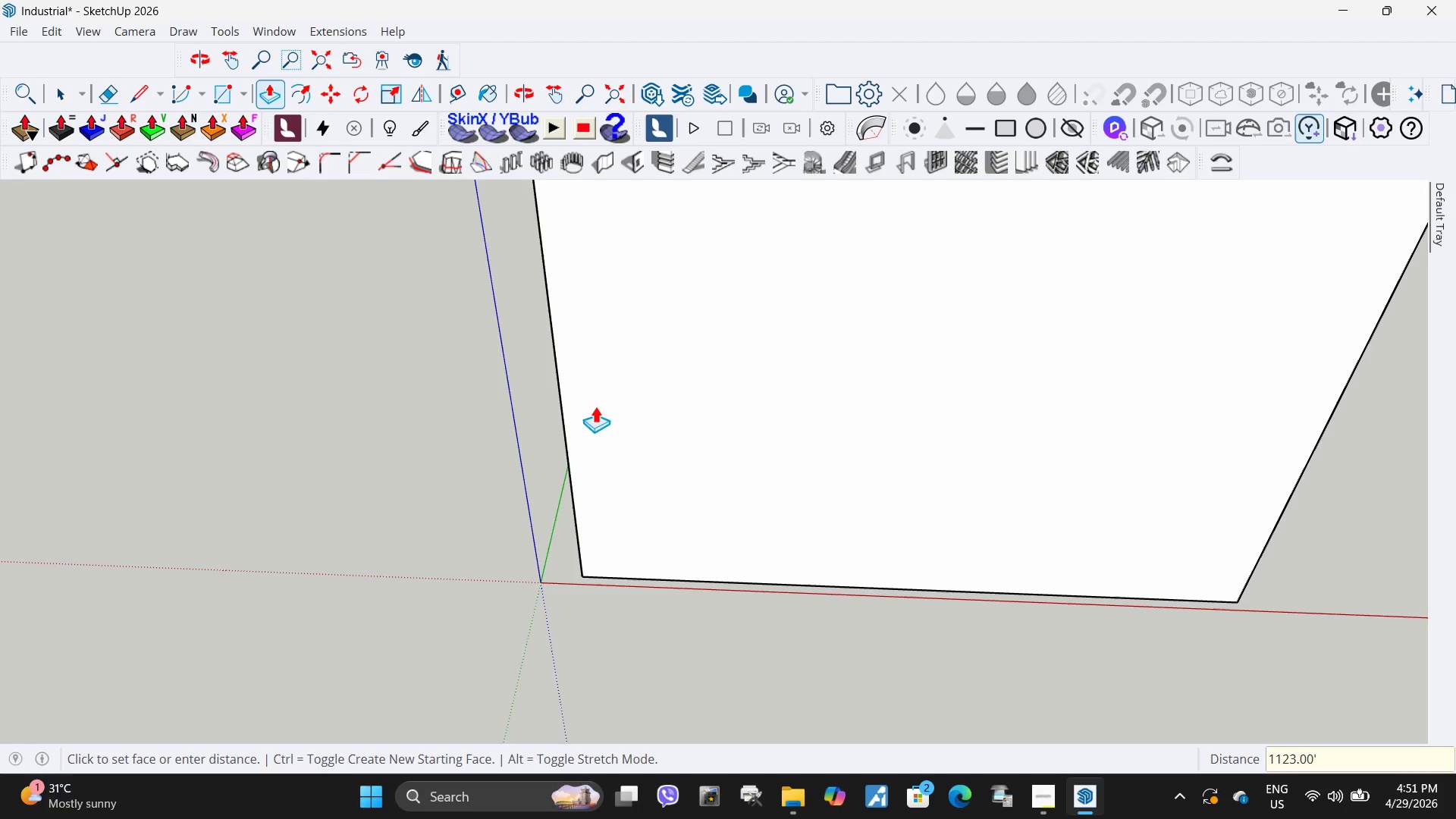 
key(NumpadEnter)
 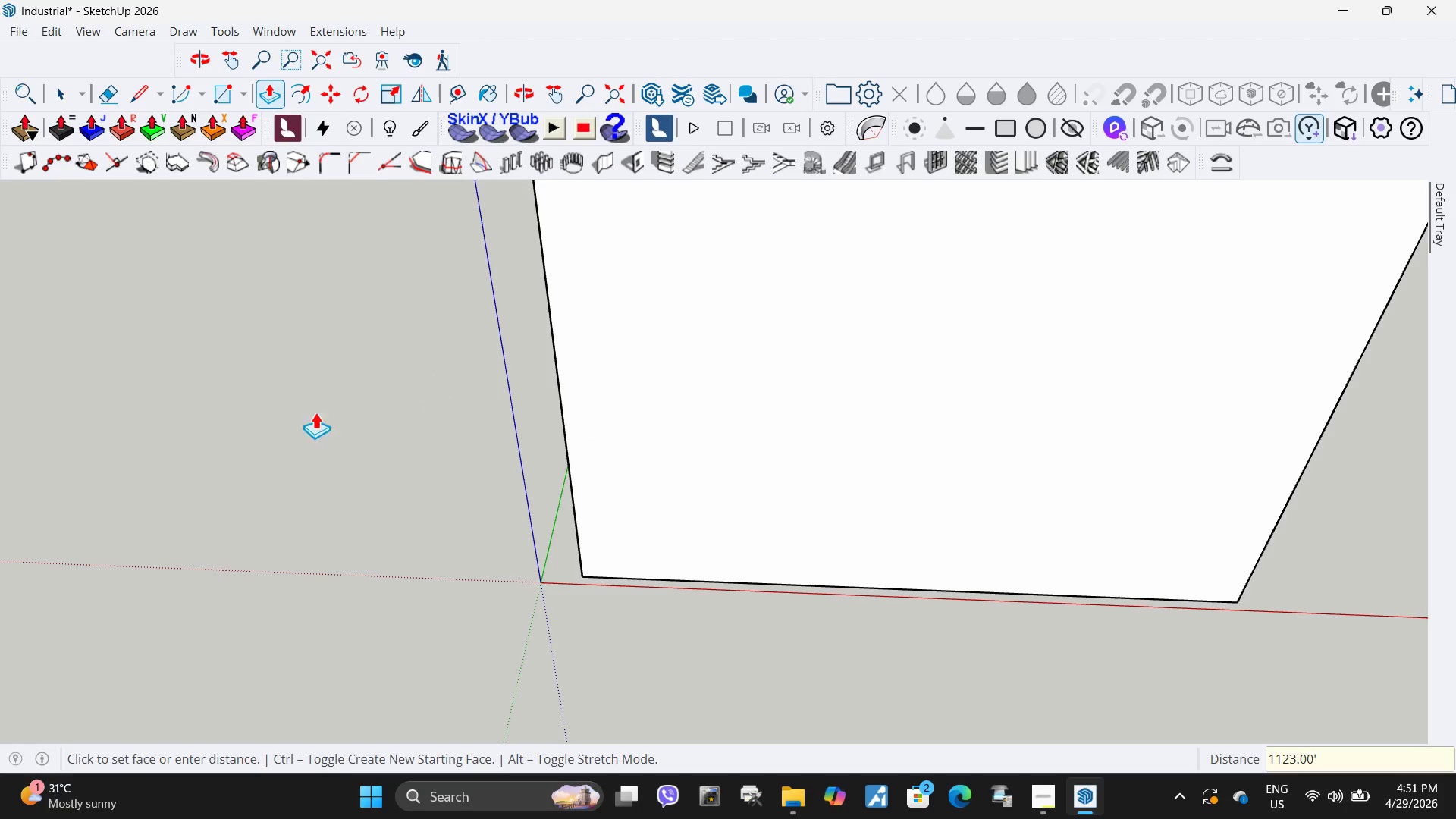 
key(Control+ControlLeft)
 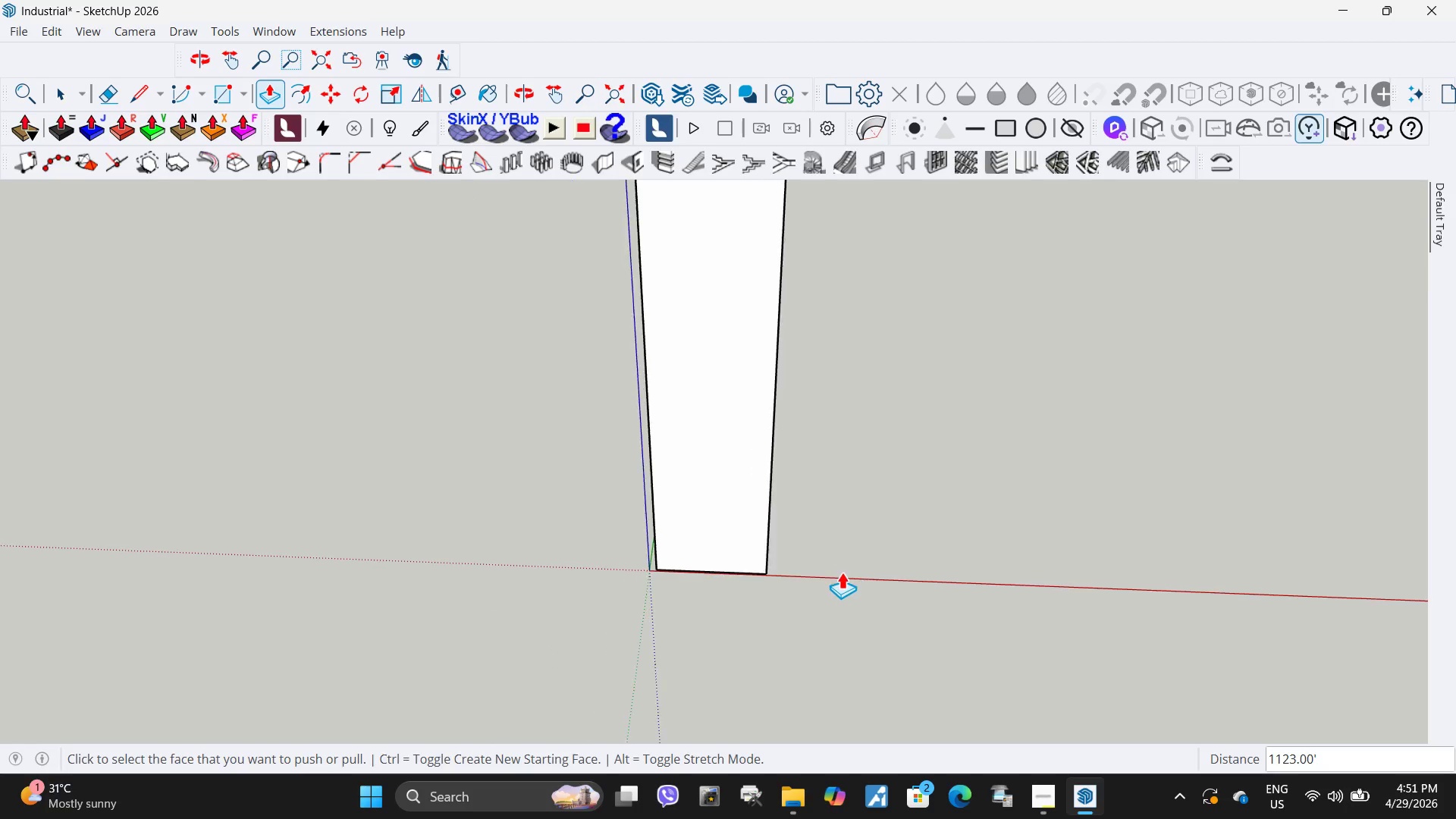 
key(Control+Z)
 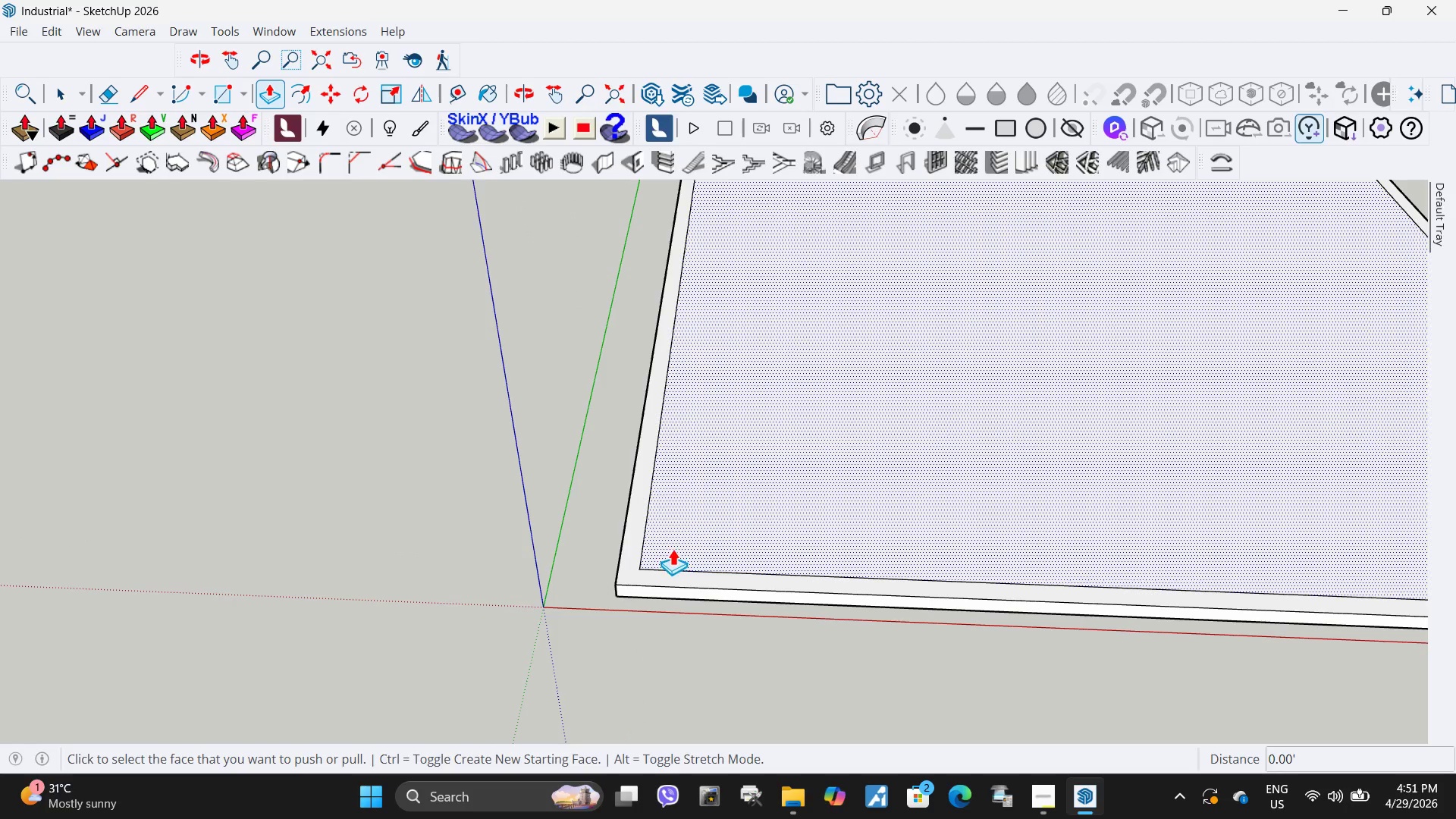 
scroll: coordinate [689, 546], scroll_direction: up, amount: 3.0
 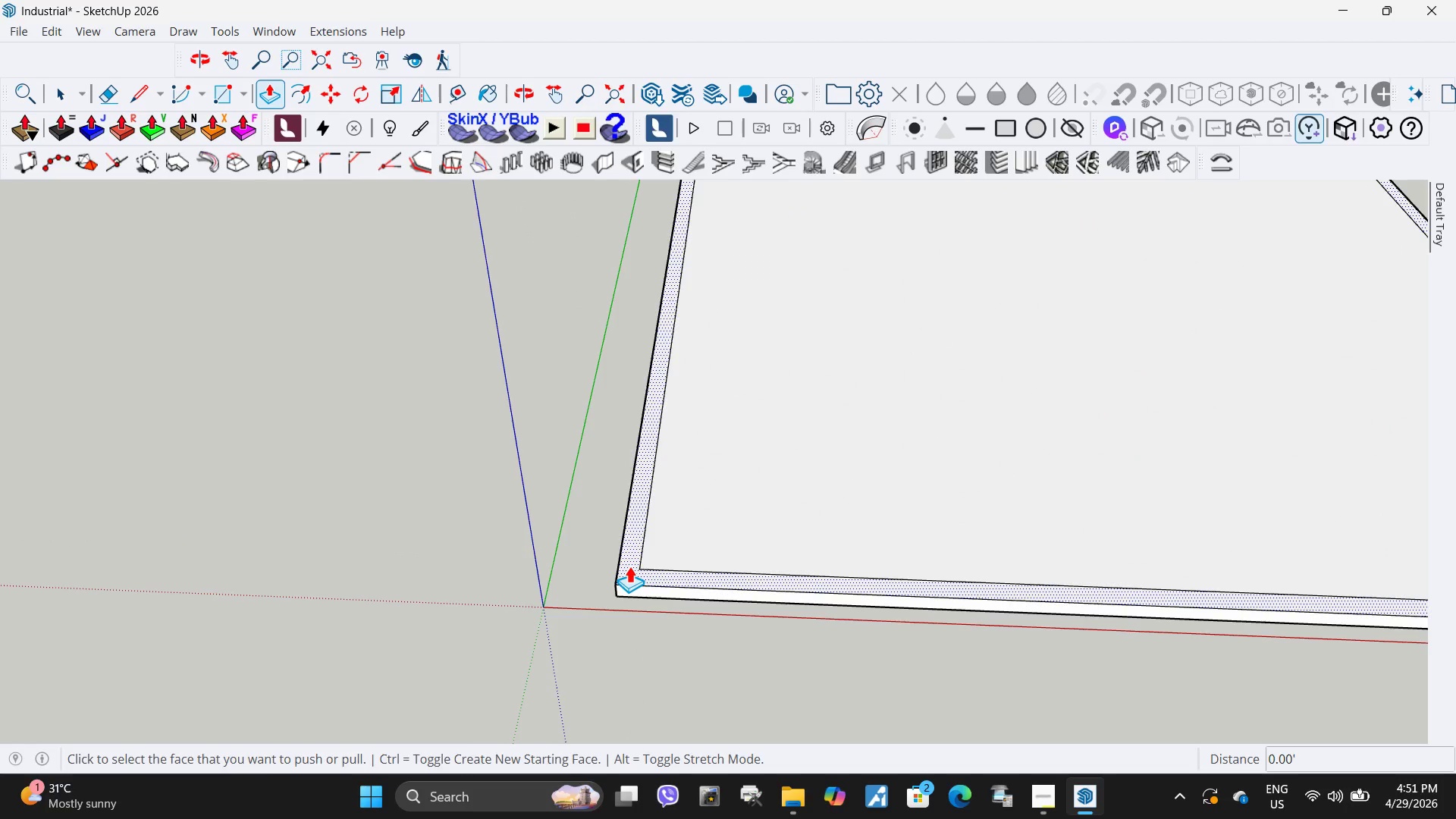 
left_click([629, 566])
 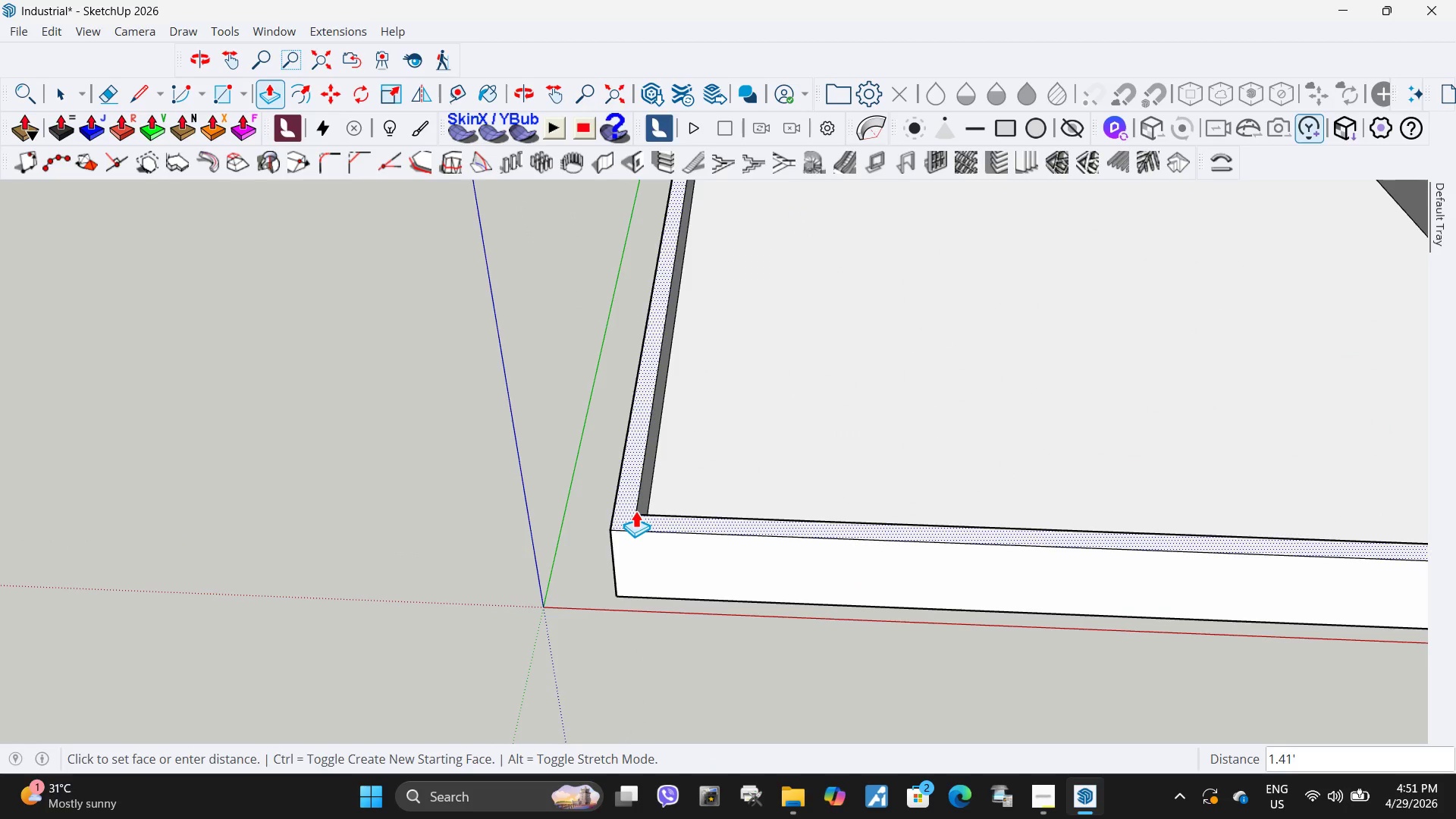 
key(Numpad1)
 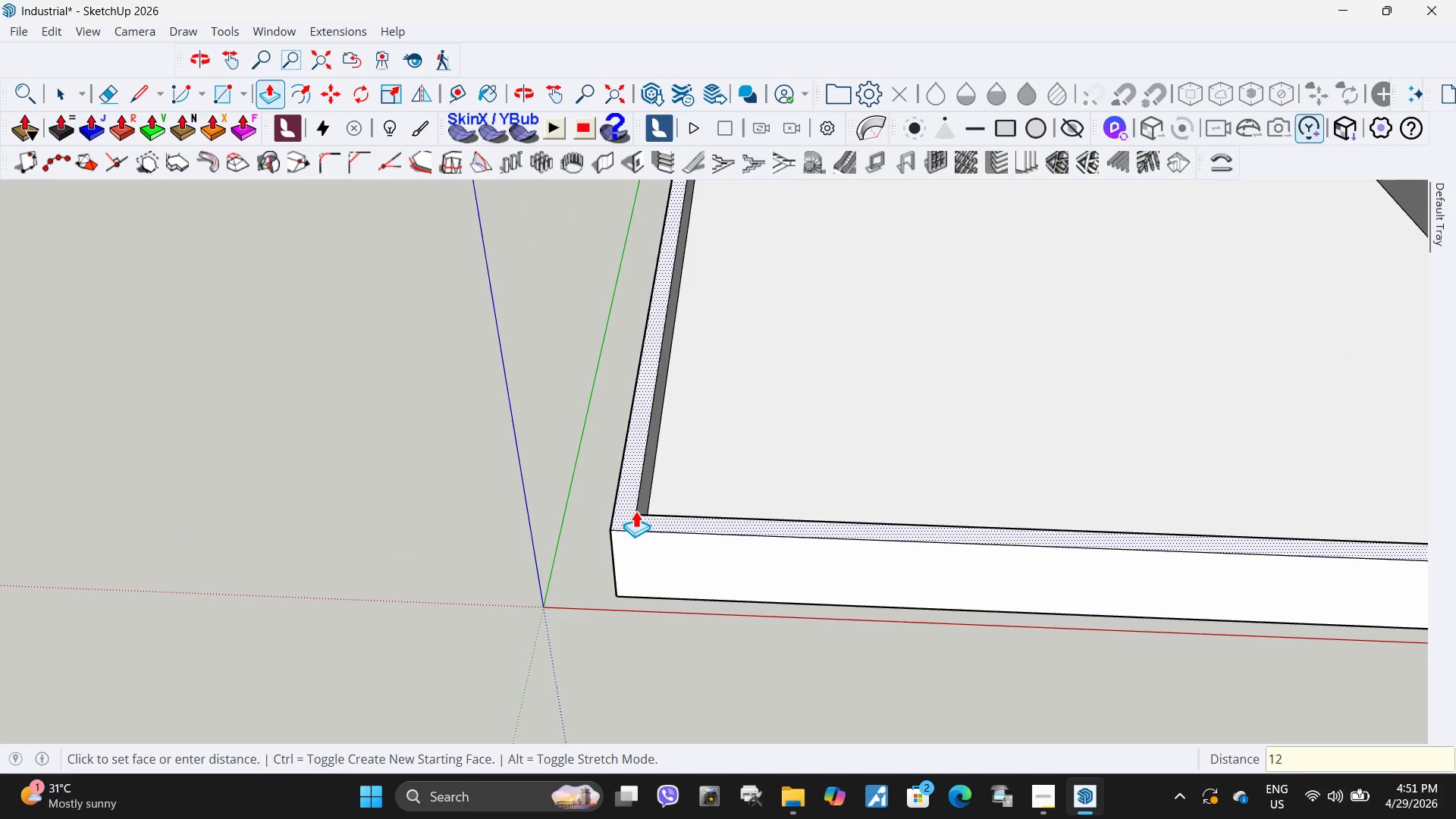 
key(Numpad2)
 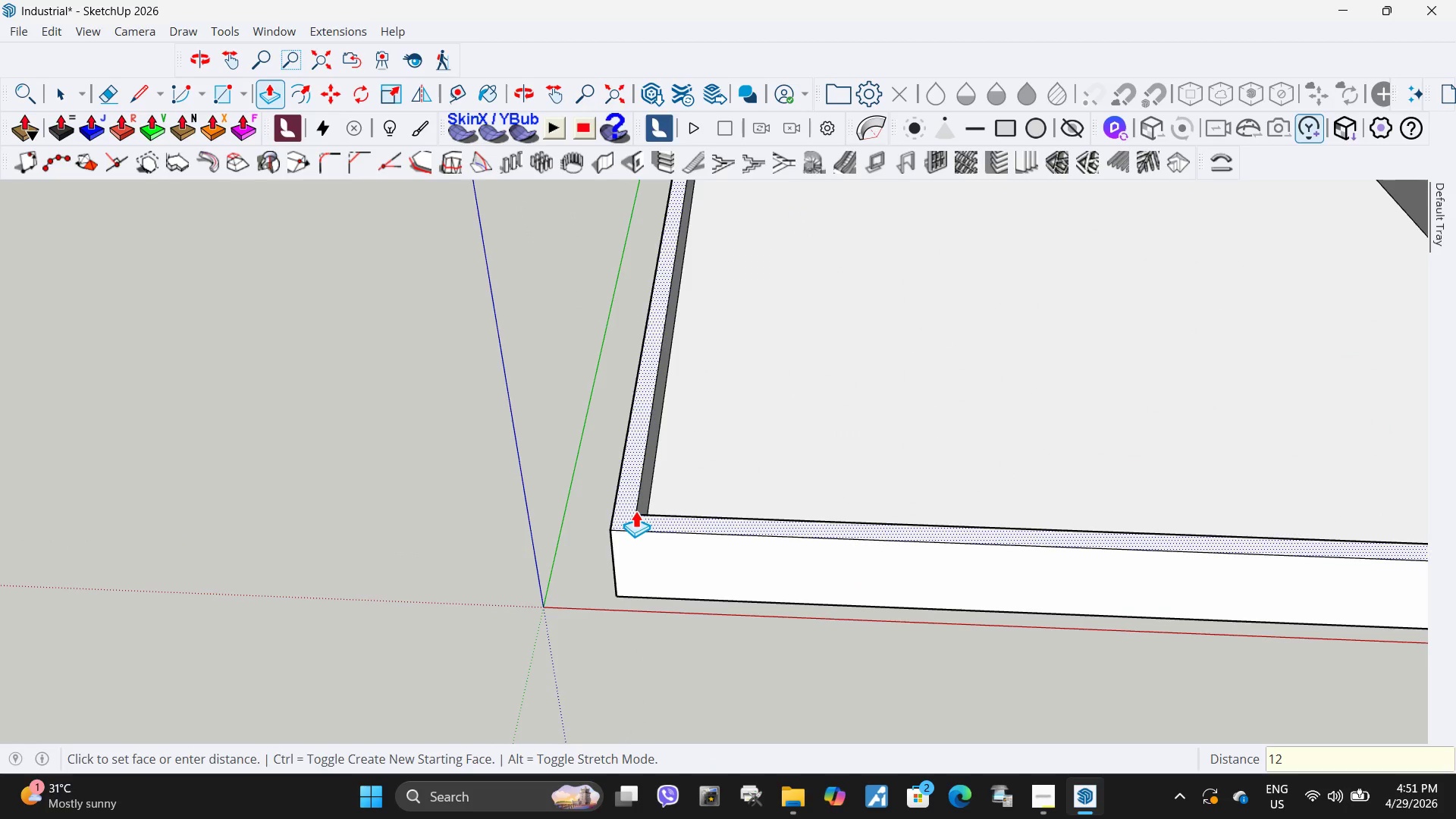 
key(NumpadEnter)
 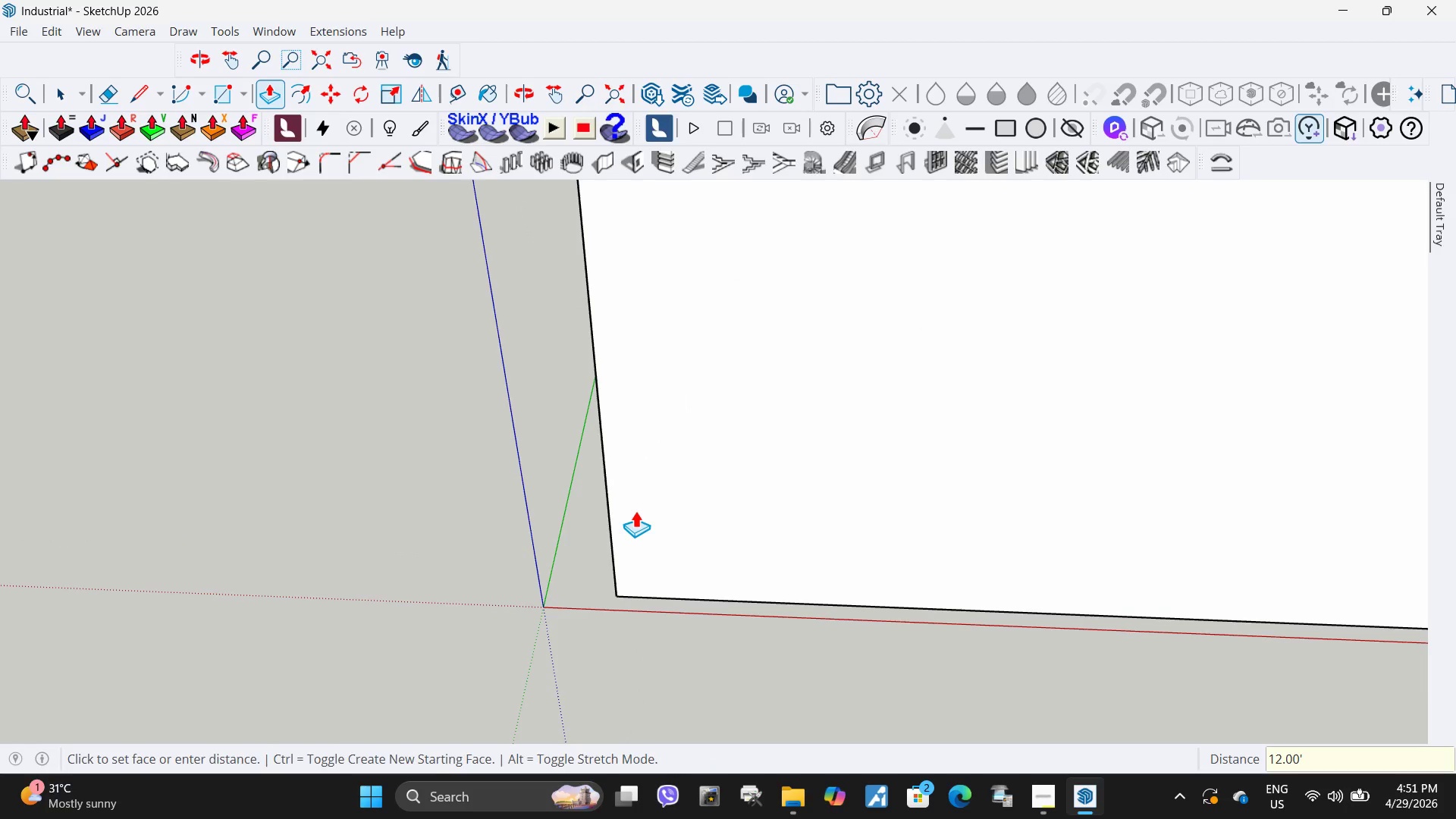 
key(Space)
 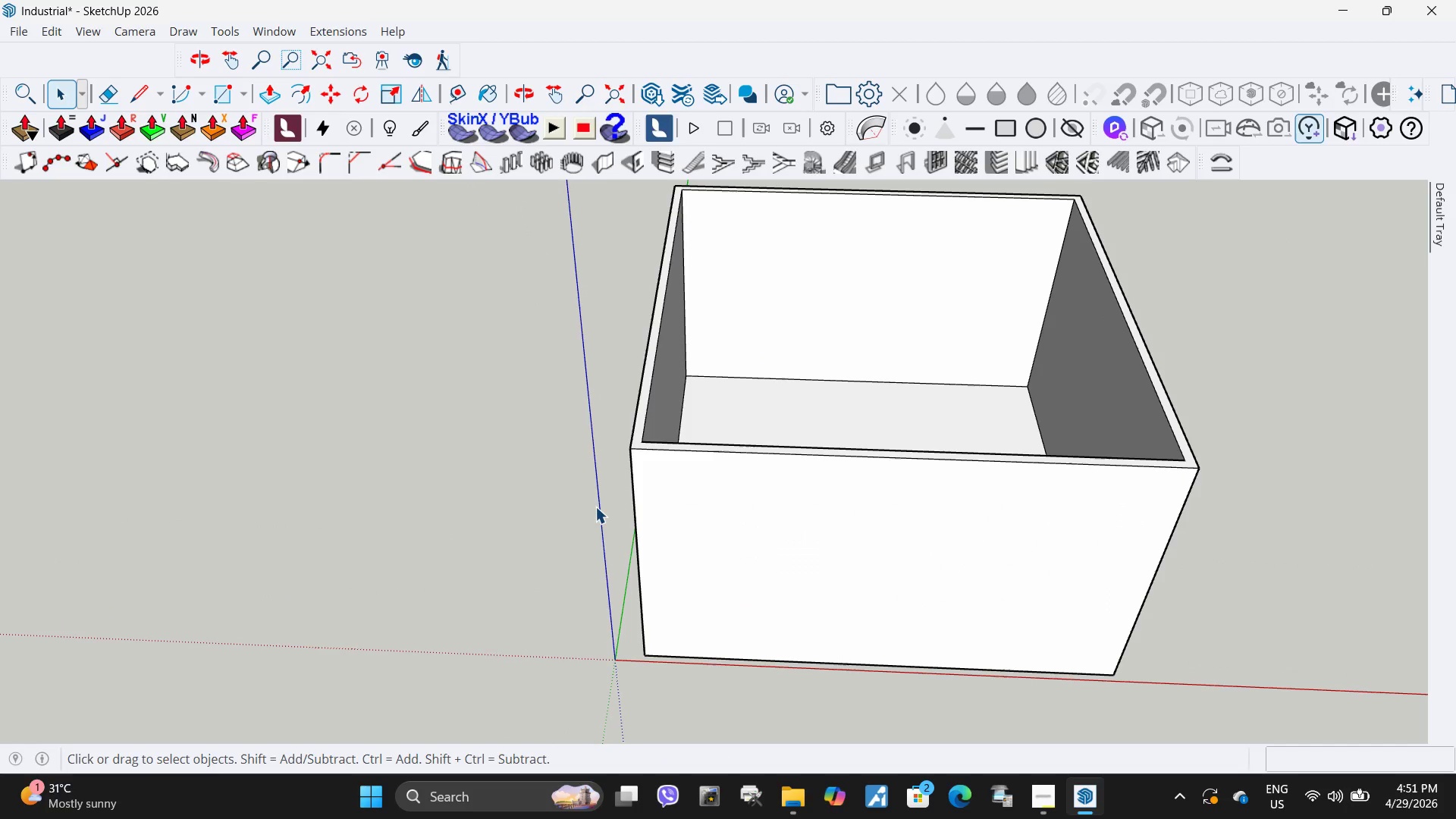 
scroll: coordinate [632, 464], scroll_direction: down, amount: 10.0
 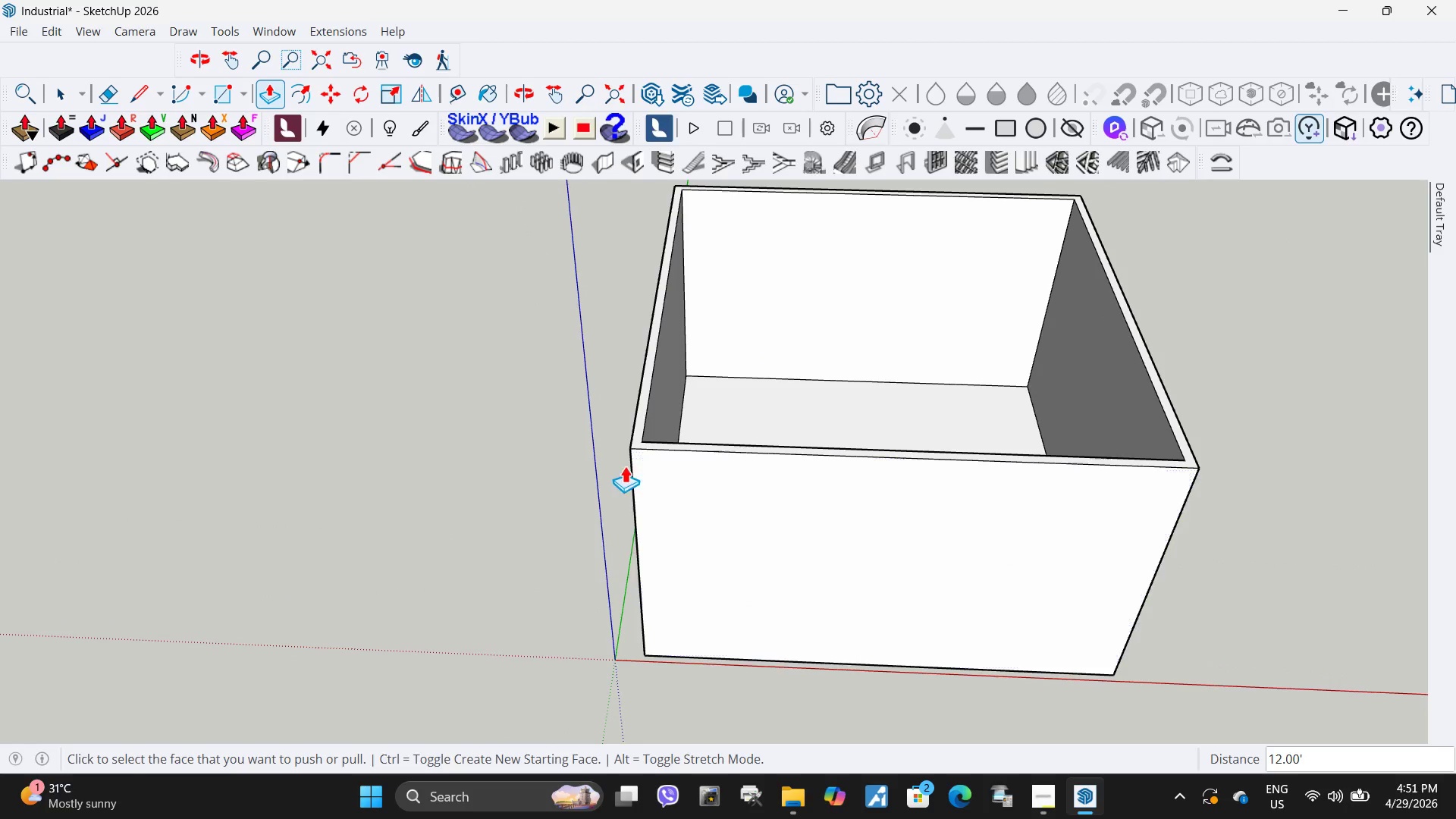 
left_click([595, 507])
 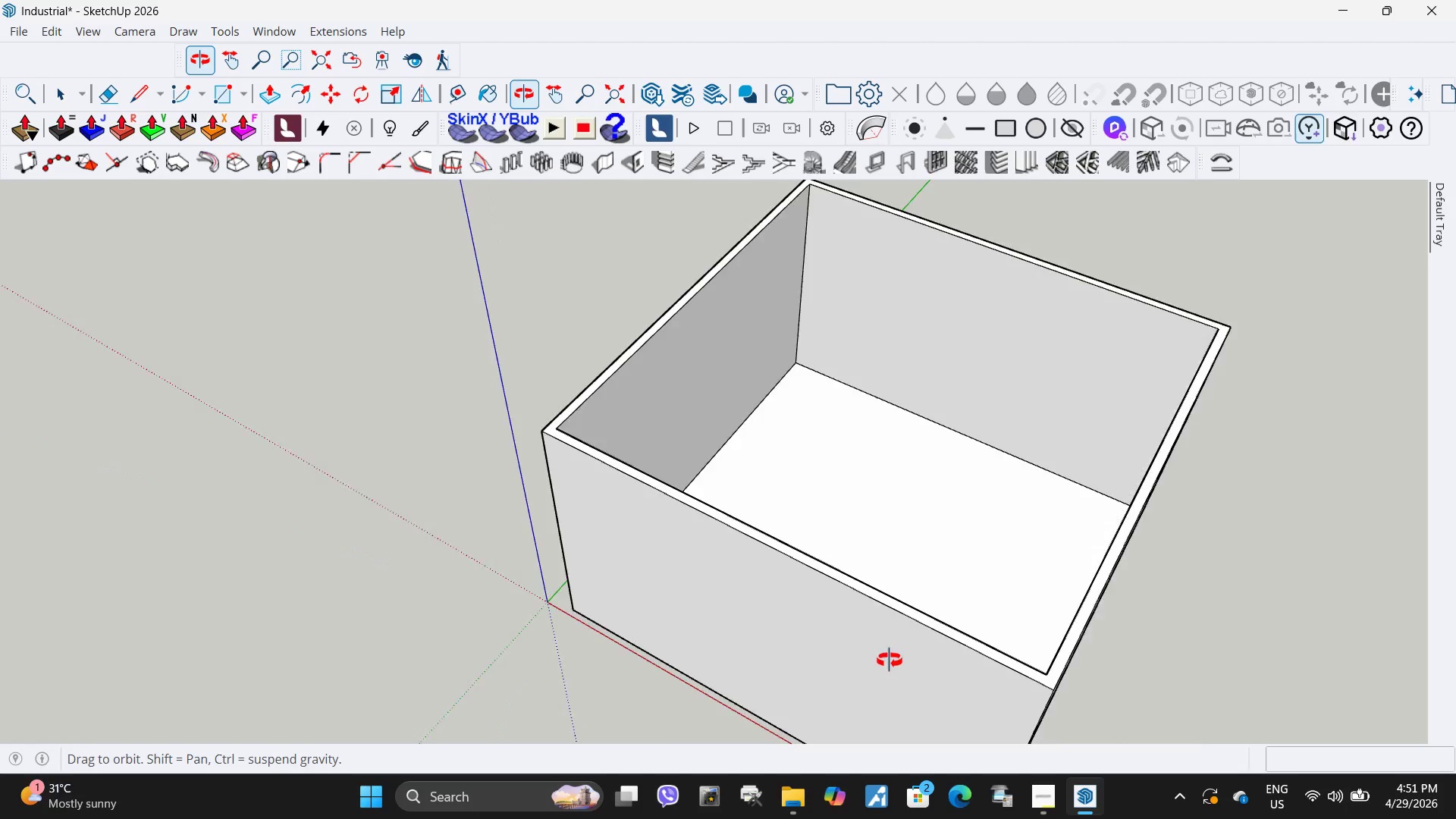 
scroll: coordinate [648, 477], scroll_direction: down, amount: 5.0
 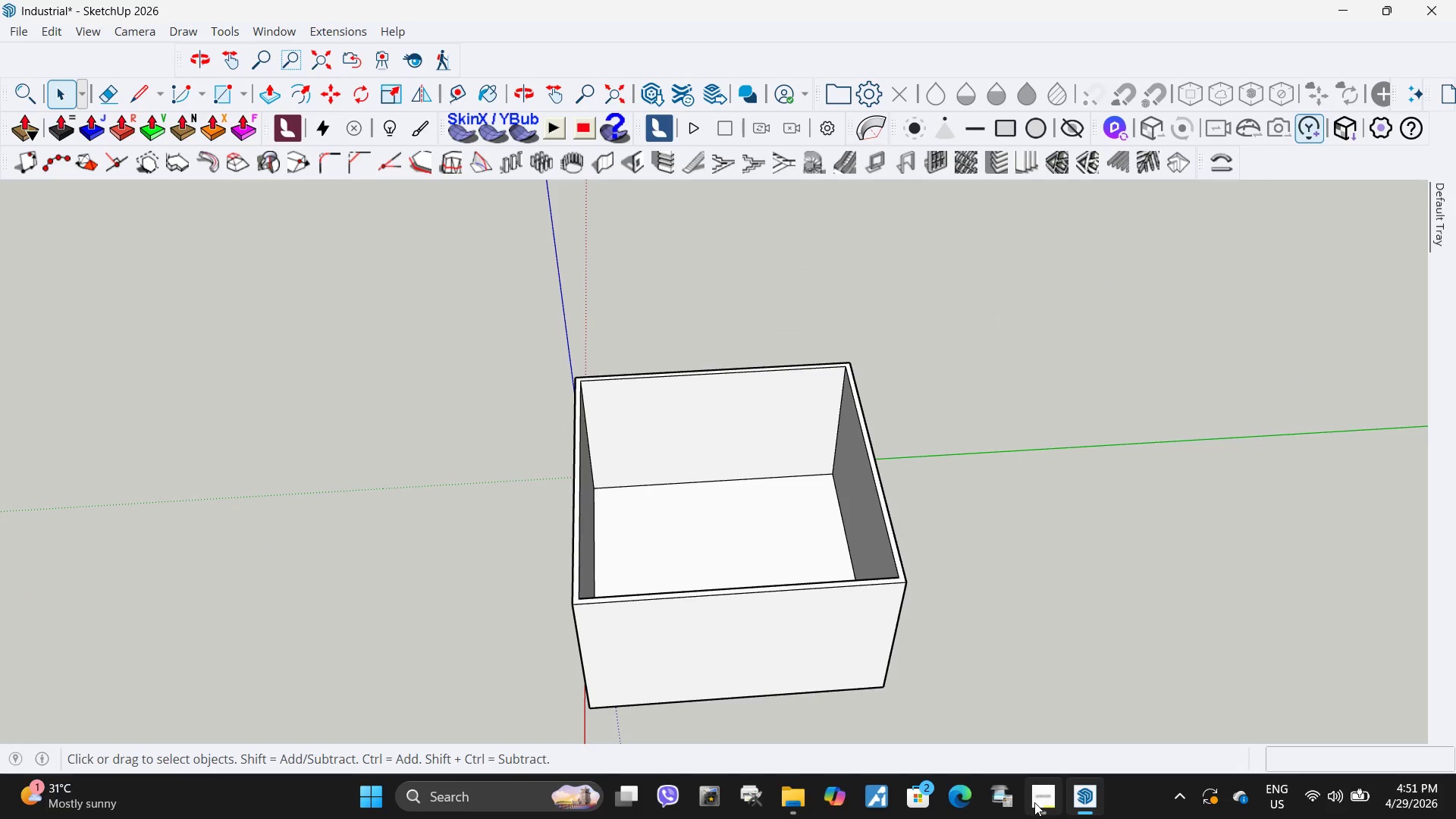 
left_click([1047, 811])